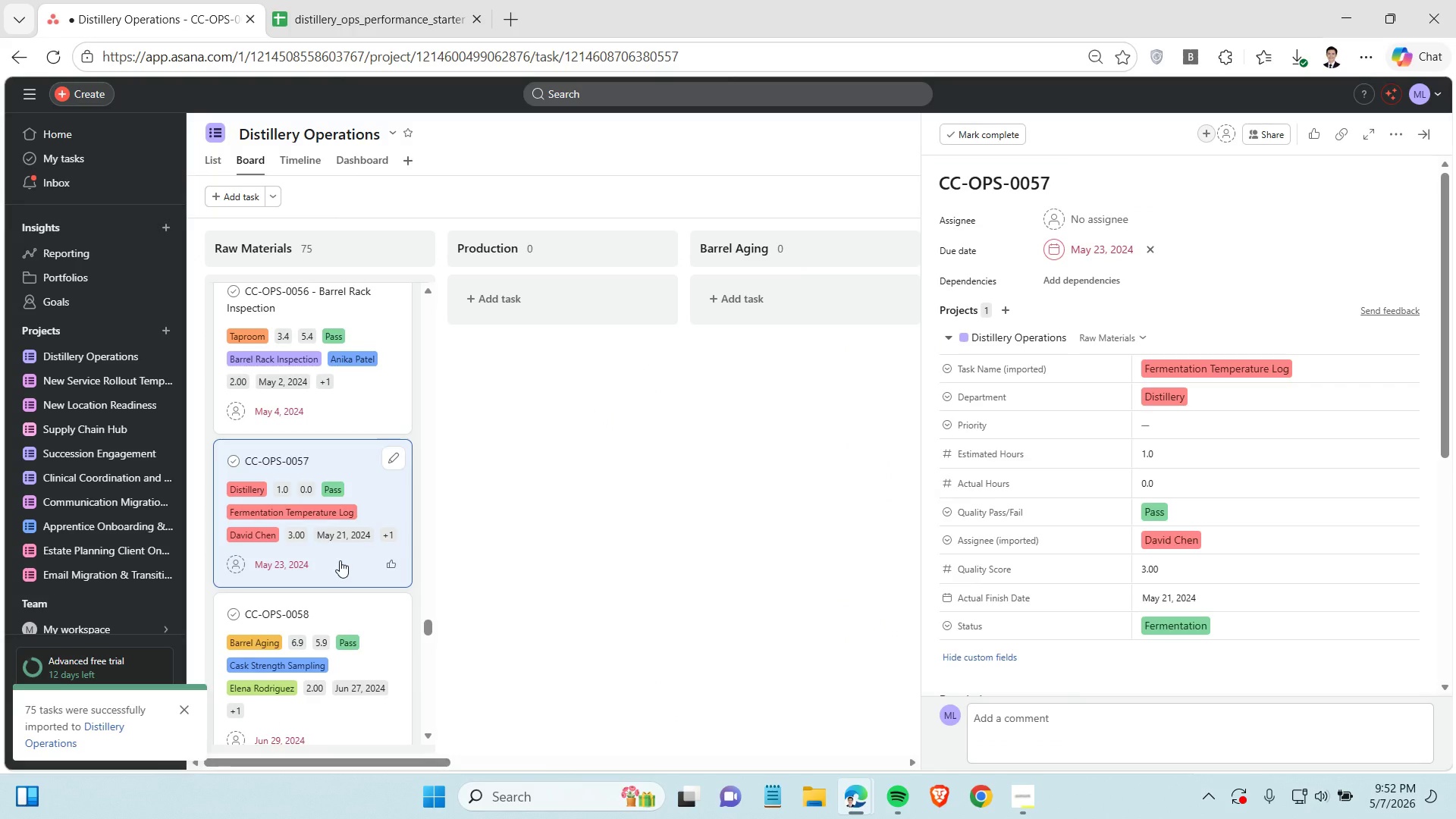 
wait(5.96)
 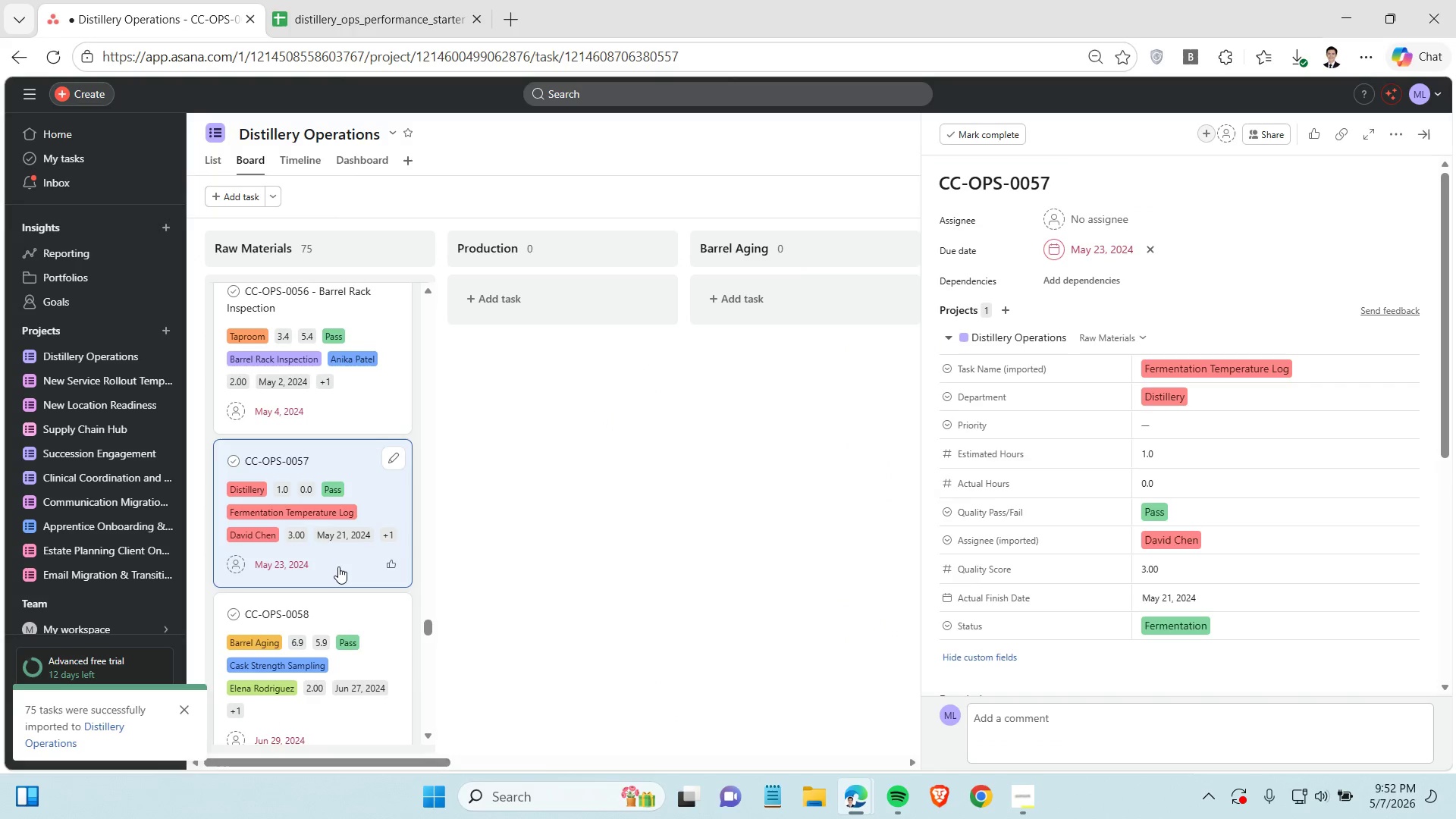 
left_click([372, 28])
 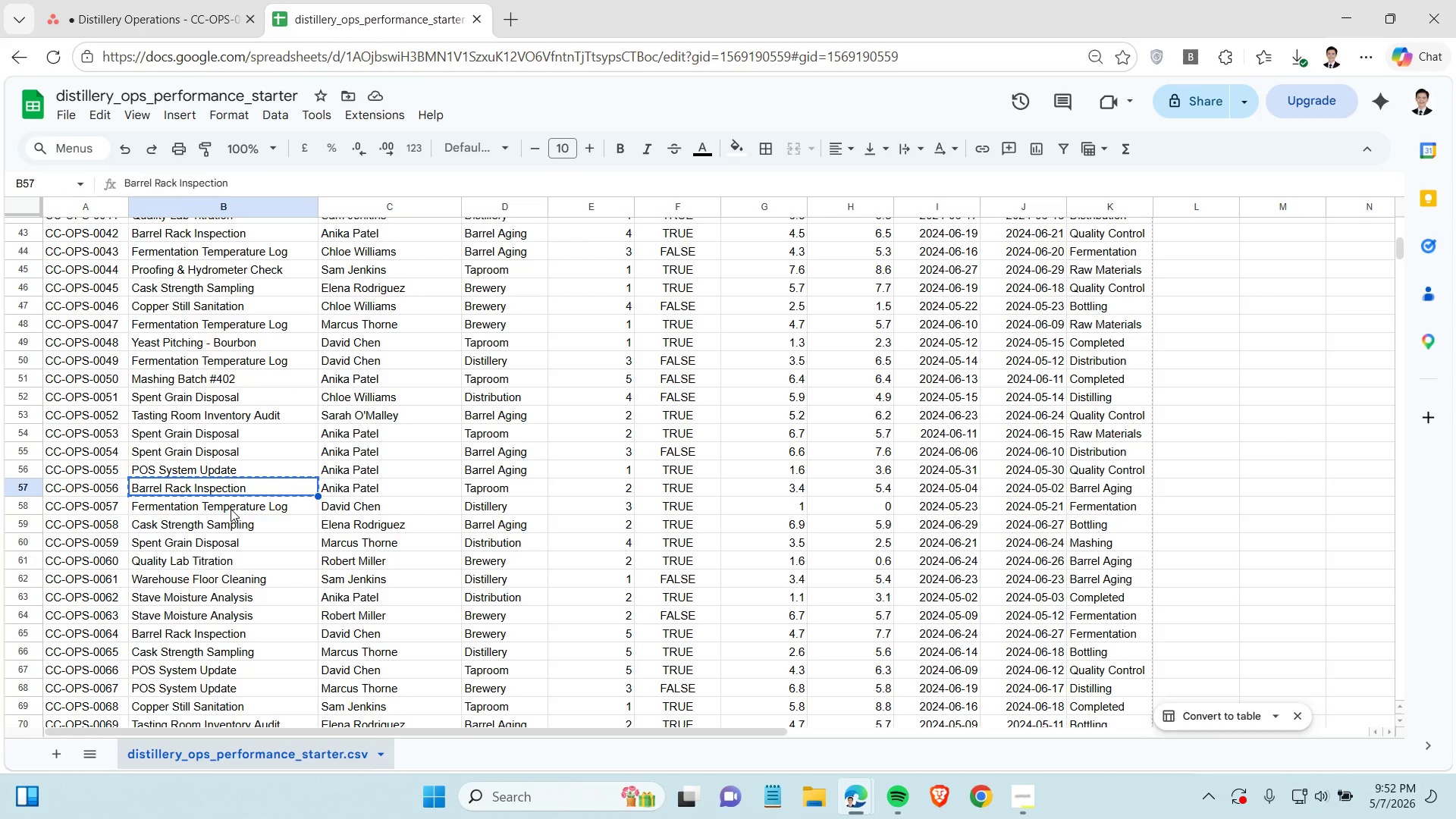 
left_click([231, 509])
 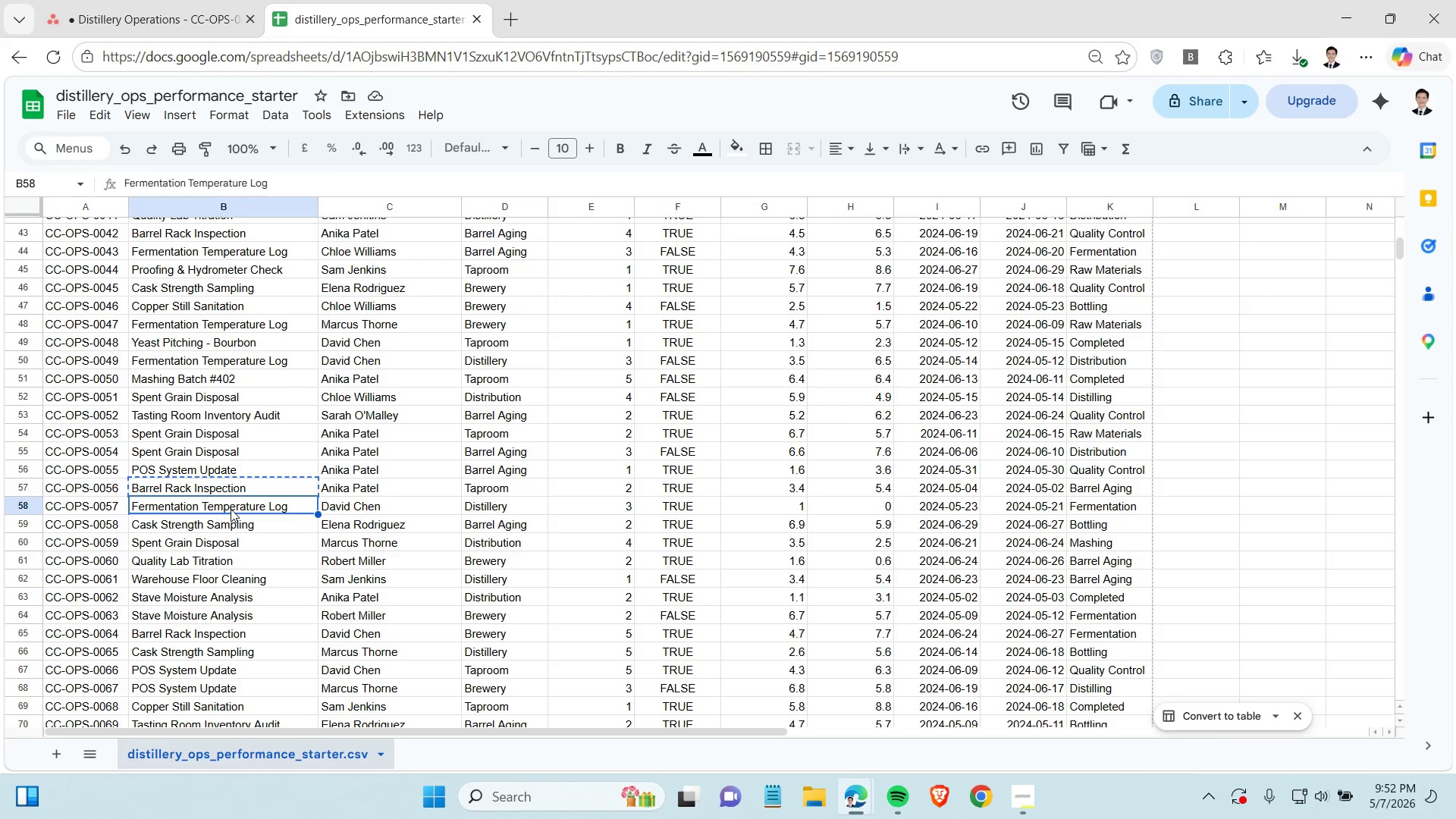 
key(Control+C)
 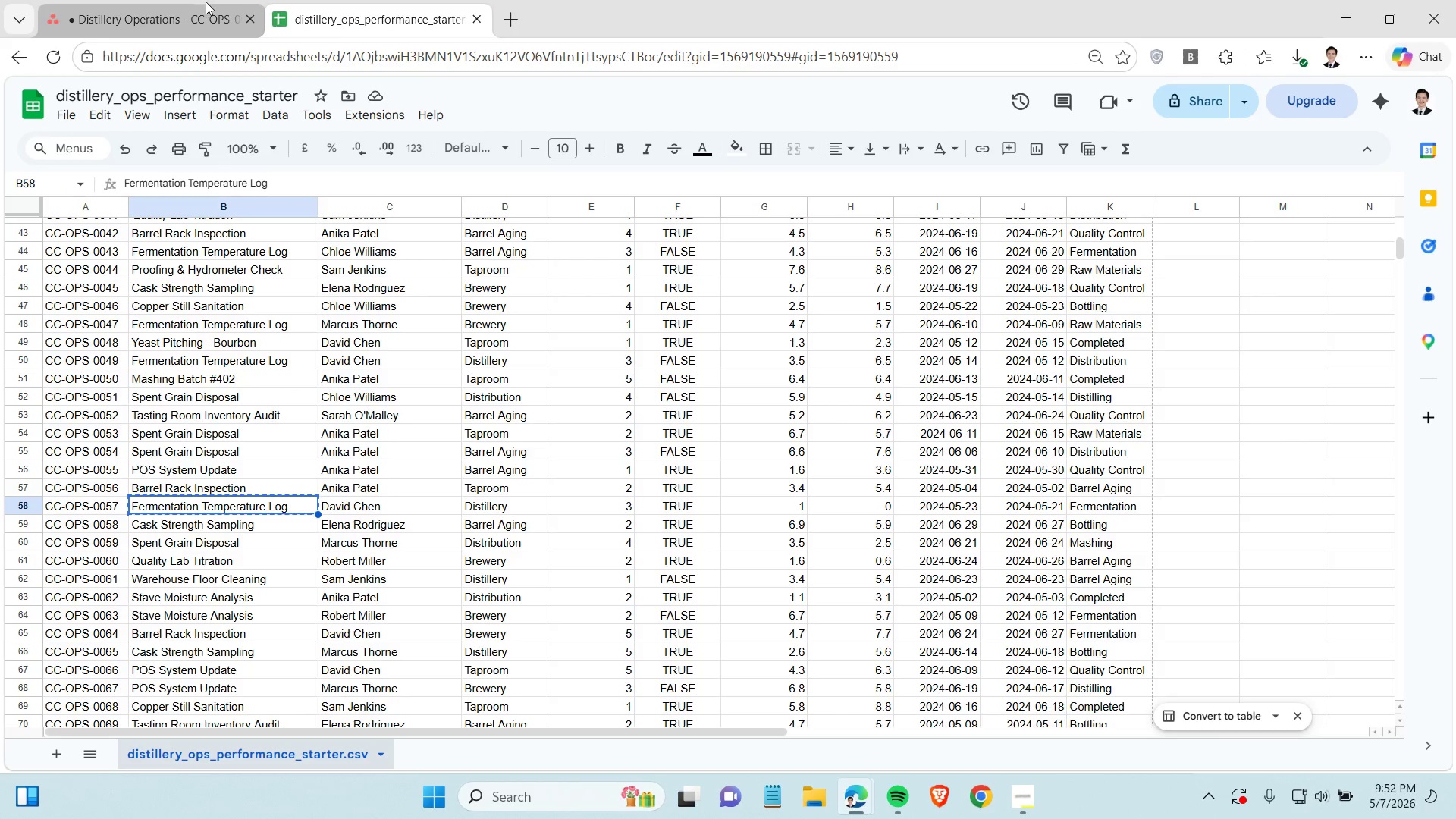 
left_click([206, 2])
 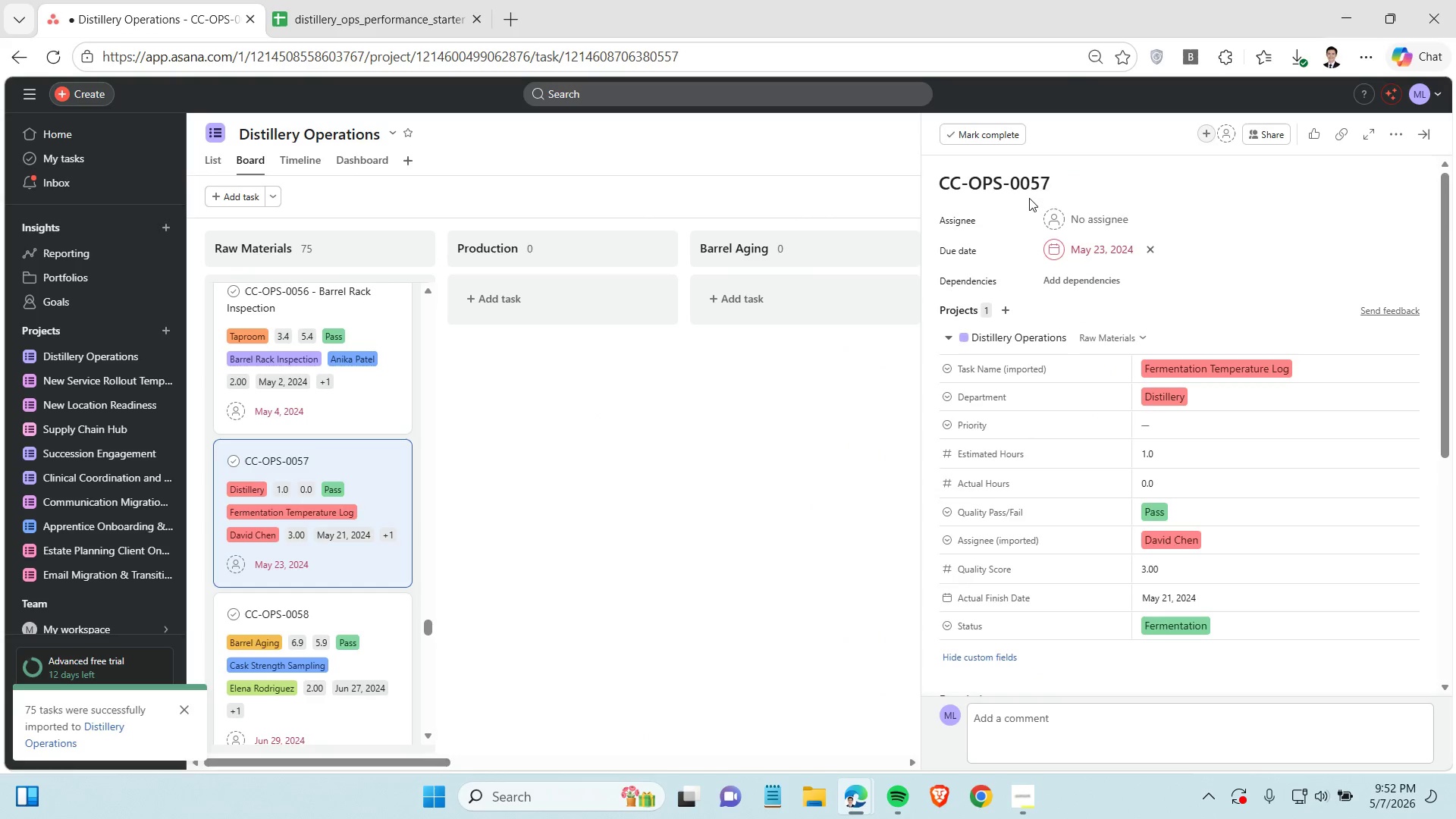 
left_click([1067, 187])
 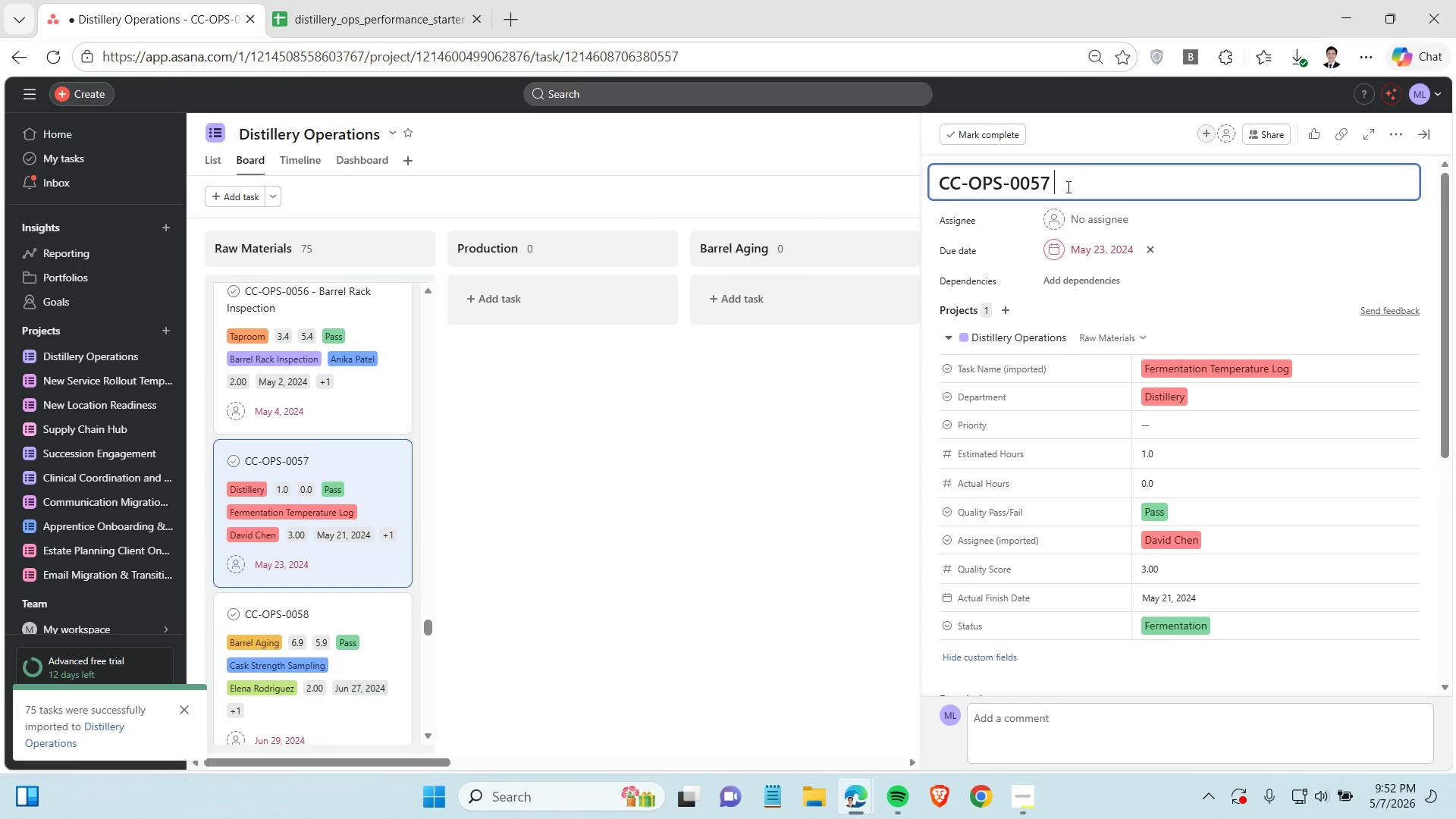 
key(Space)
 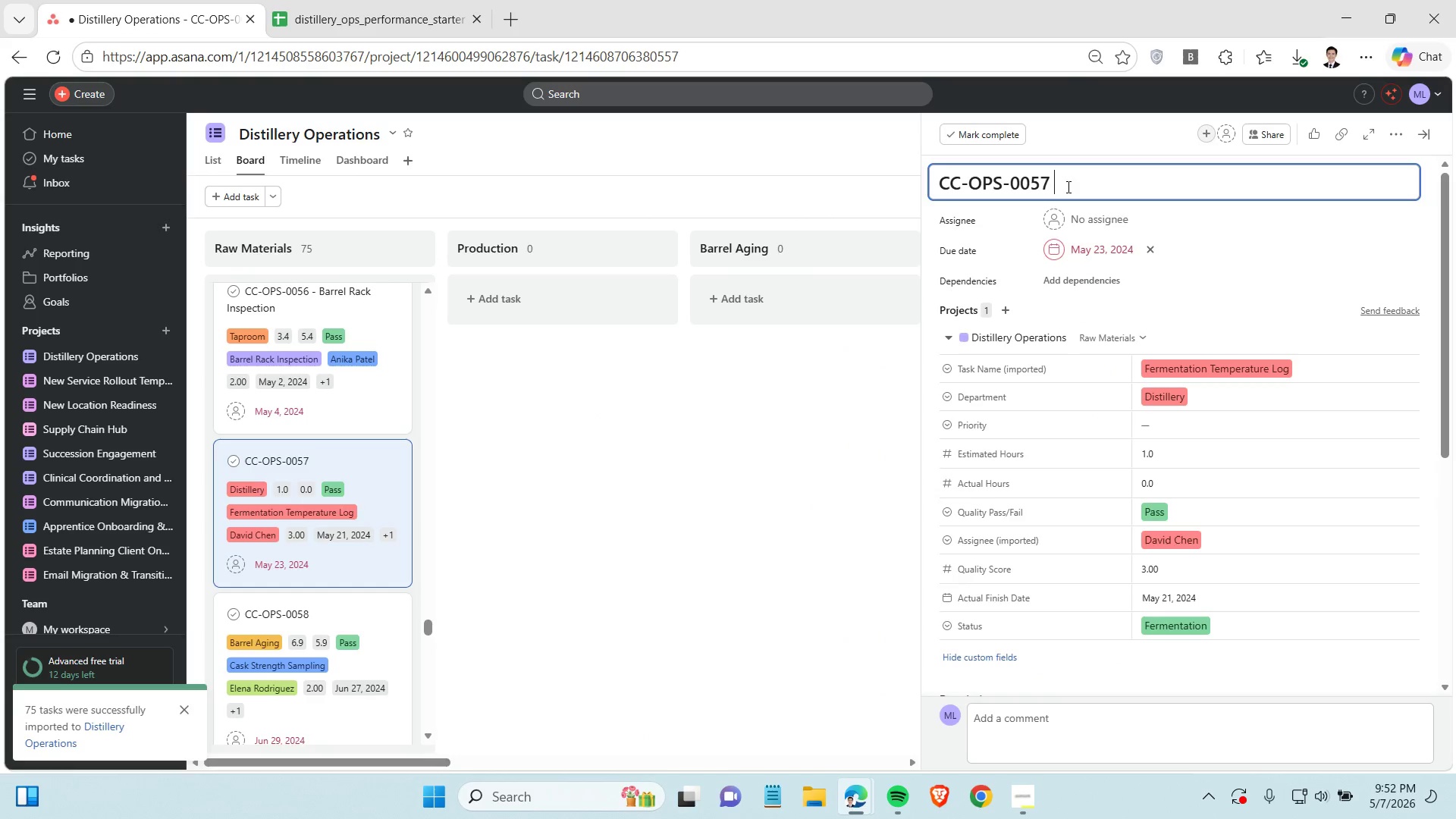 
key(Minus)
 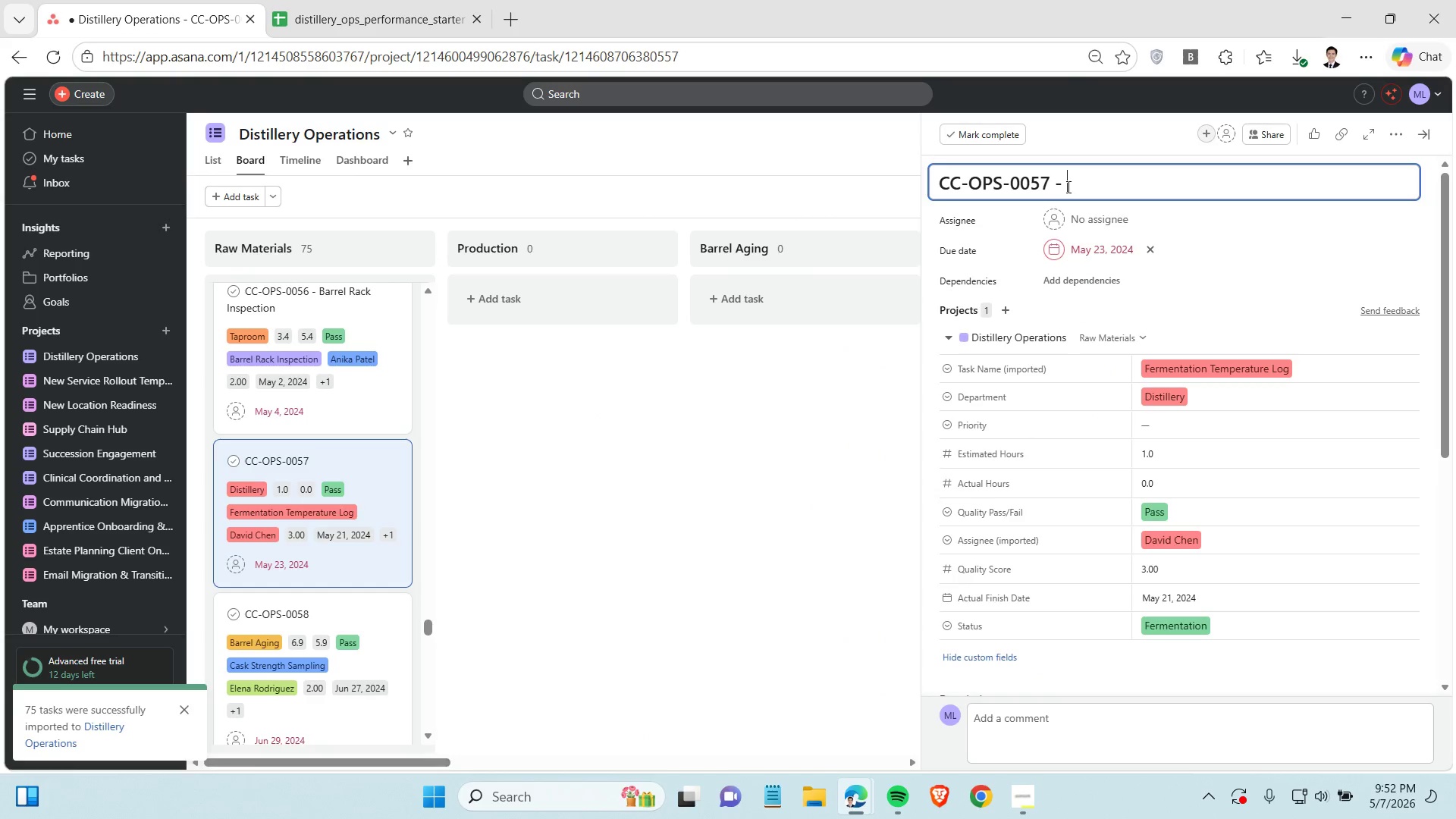 
key(Space)
 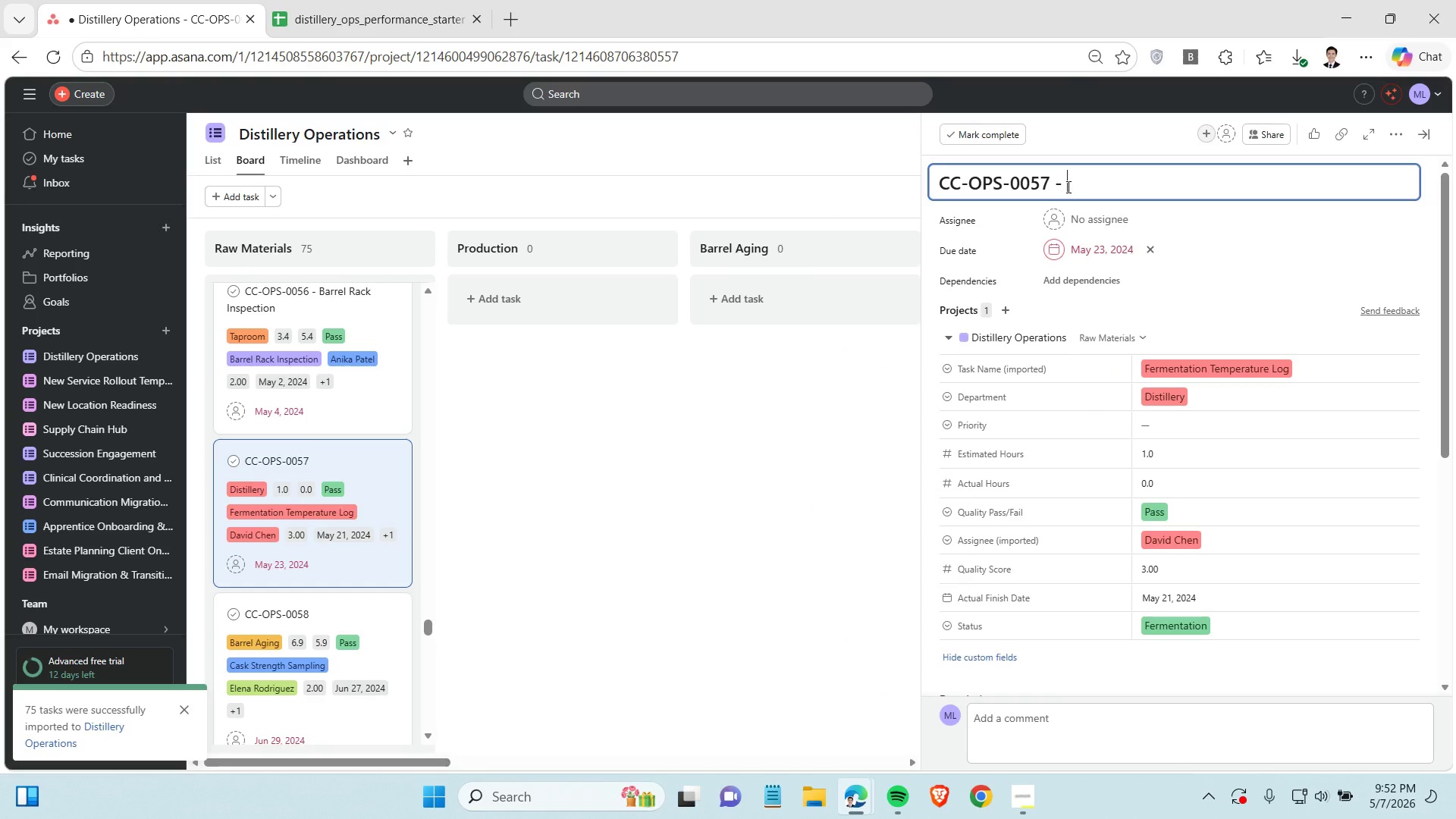 
key(Control+ControlLeft)
 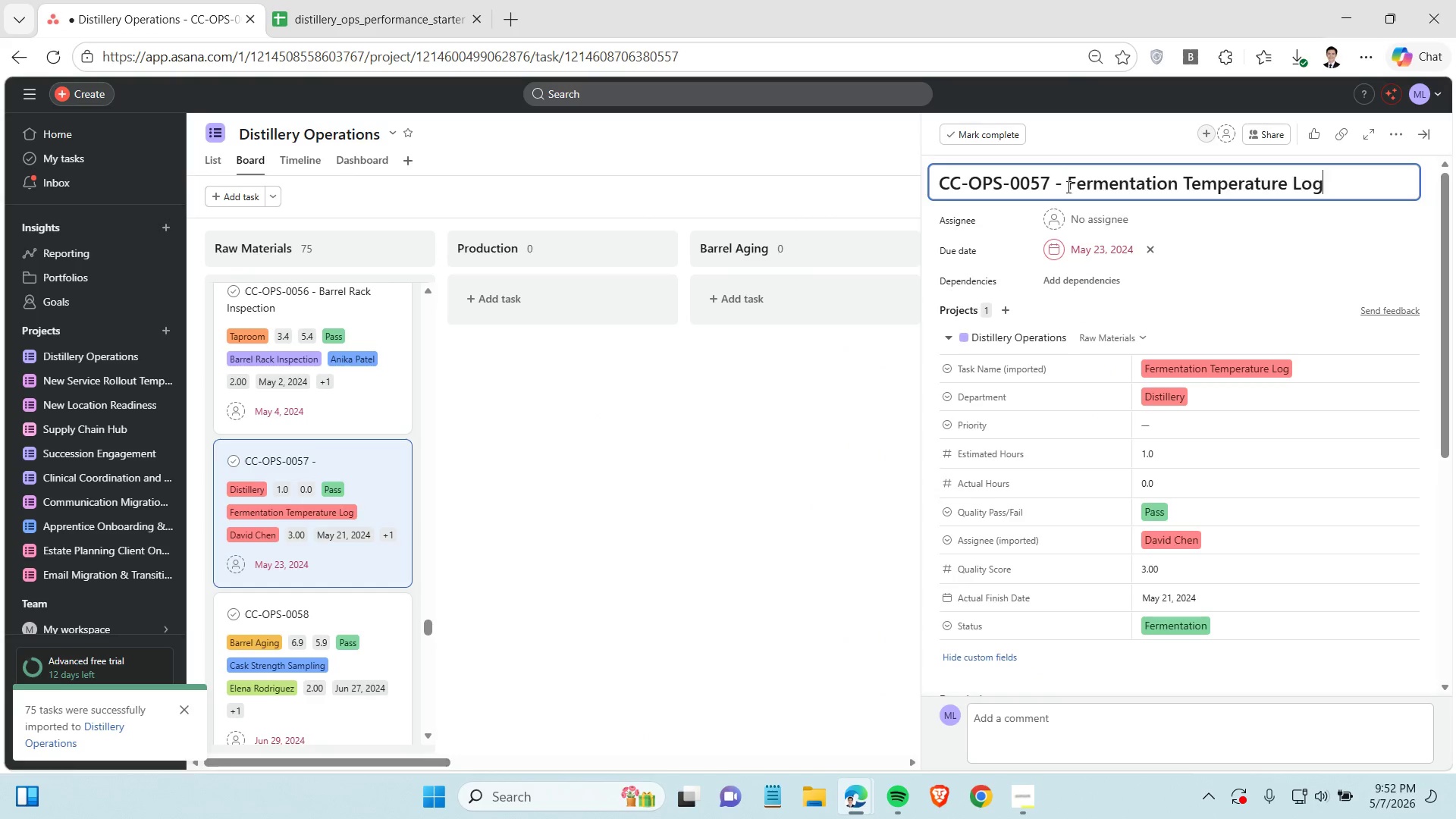 
key(Control+V)
 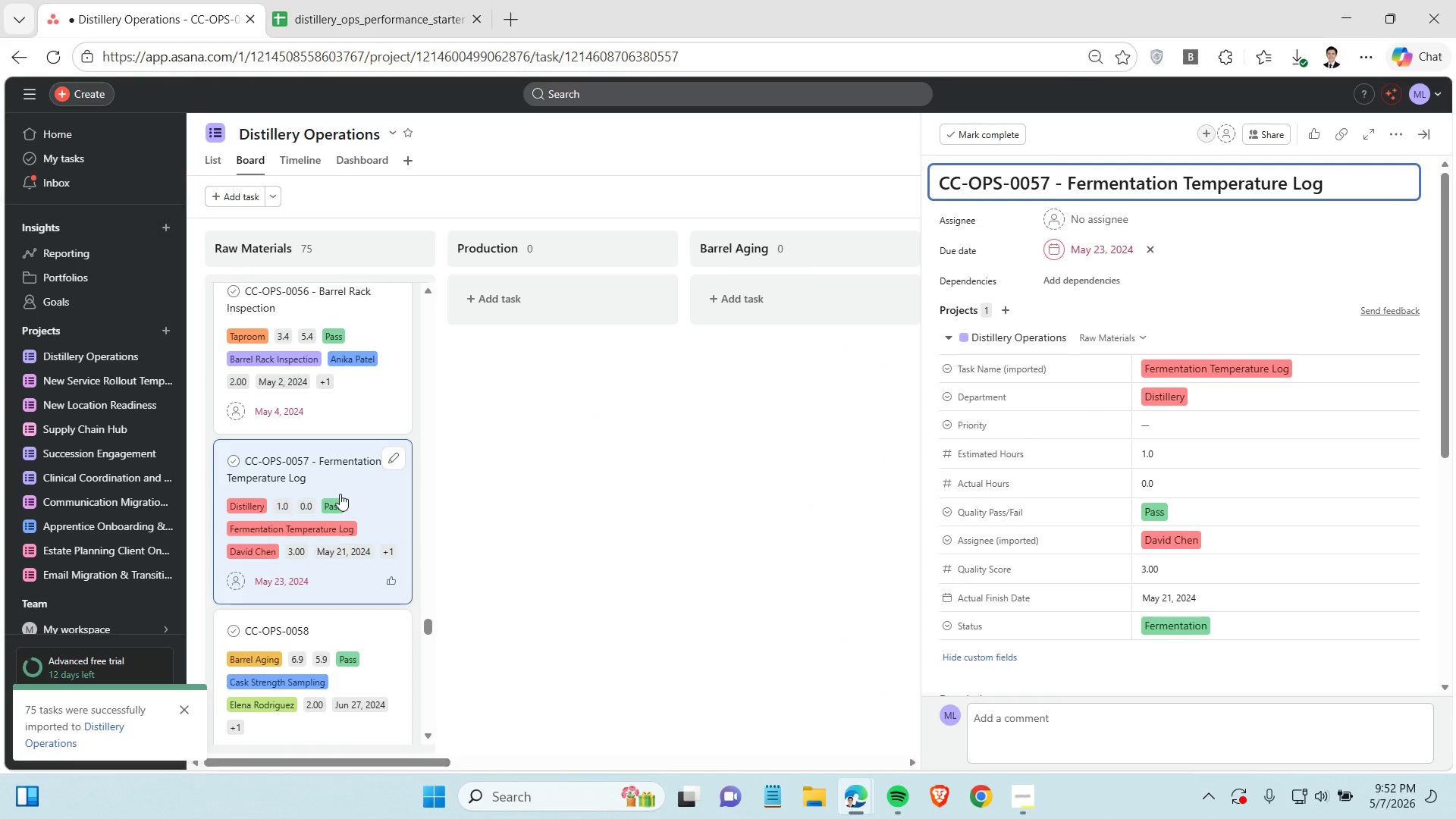 
scroll: coordinate [337, 494], scroll_direction: down, amount: 2.0
 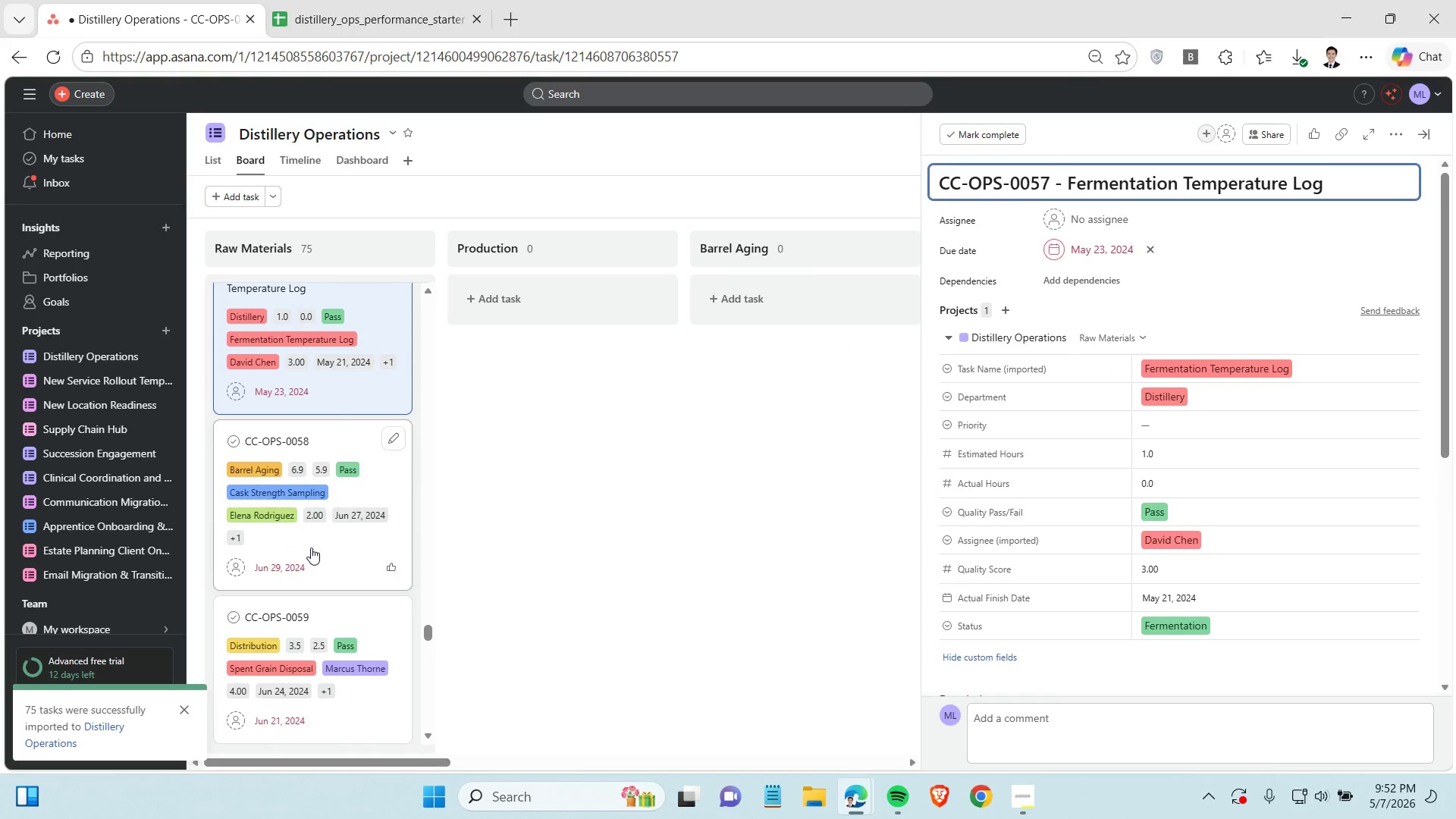 
left_click([311, 548])
 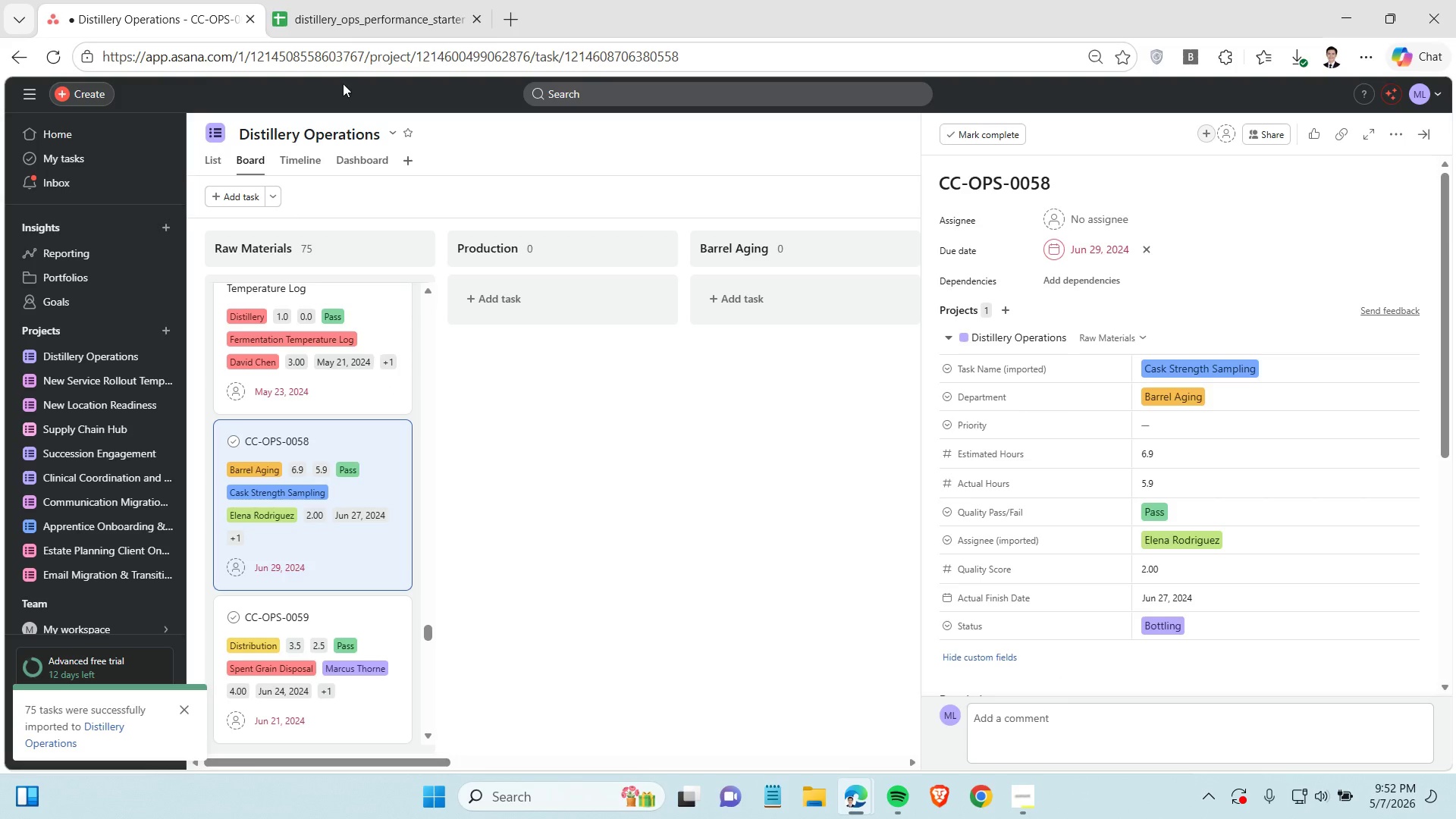 
left_click([325, 21])
 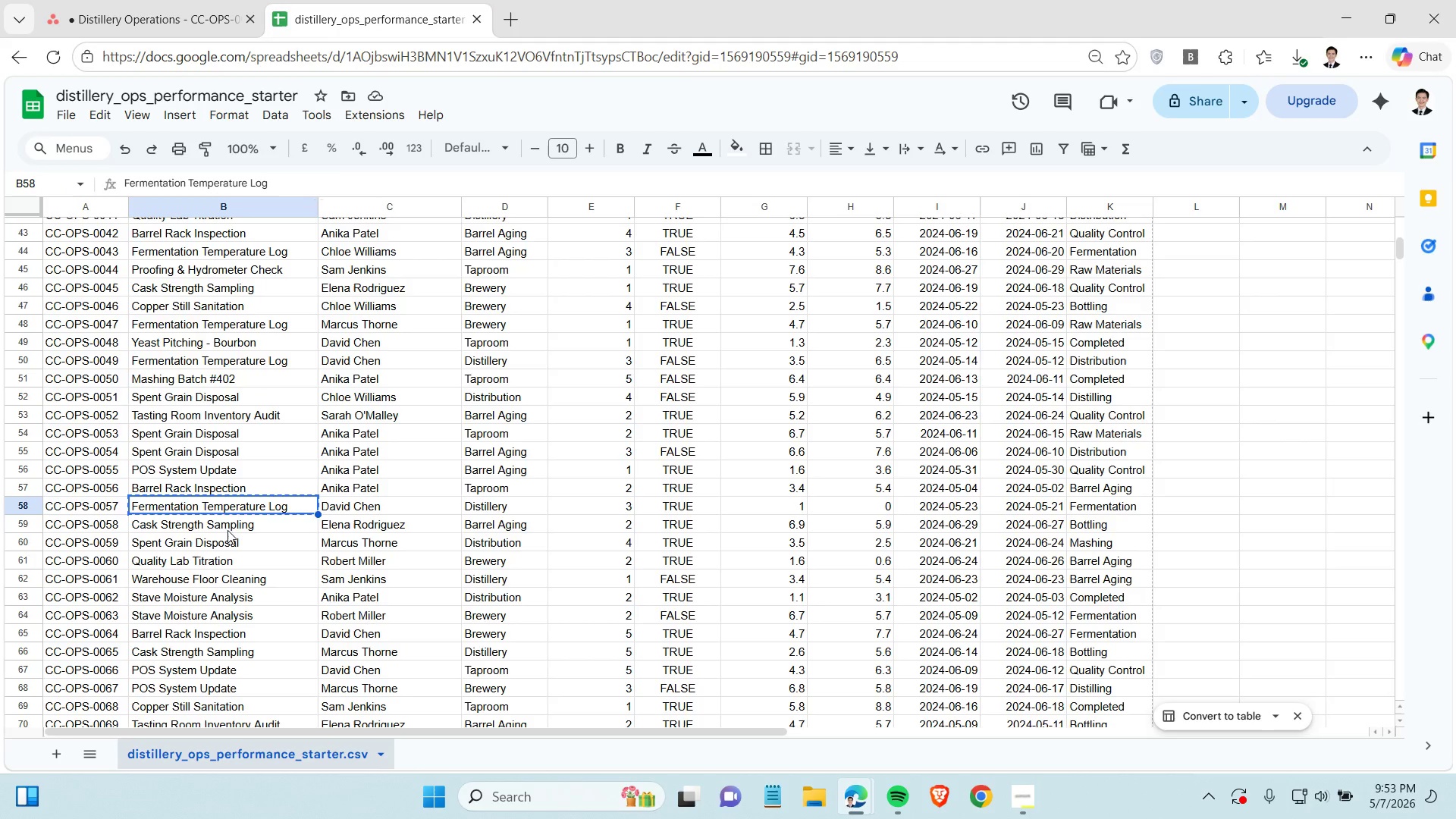 
left_click([228, 521])
 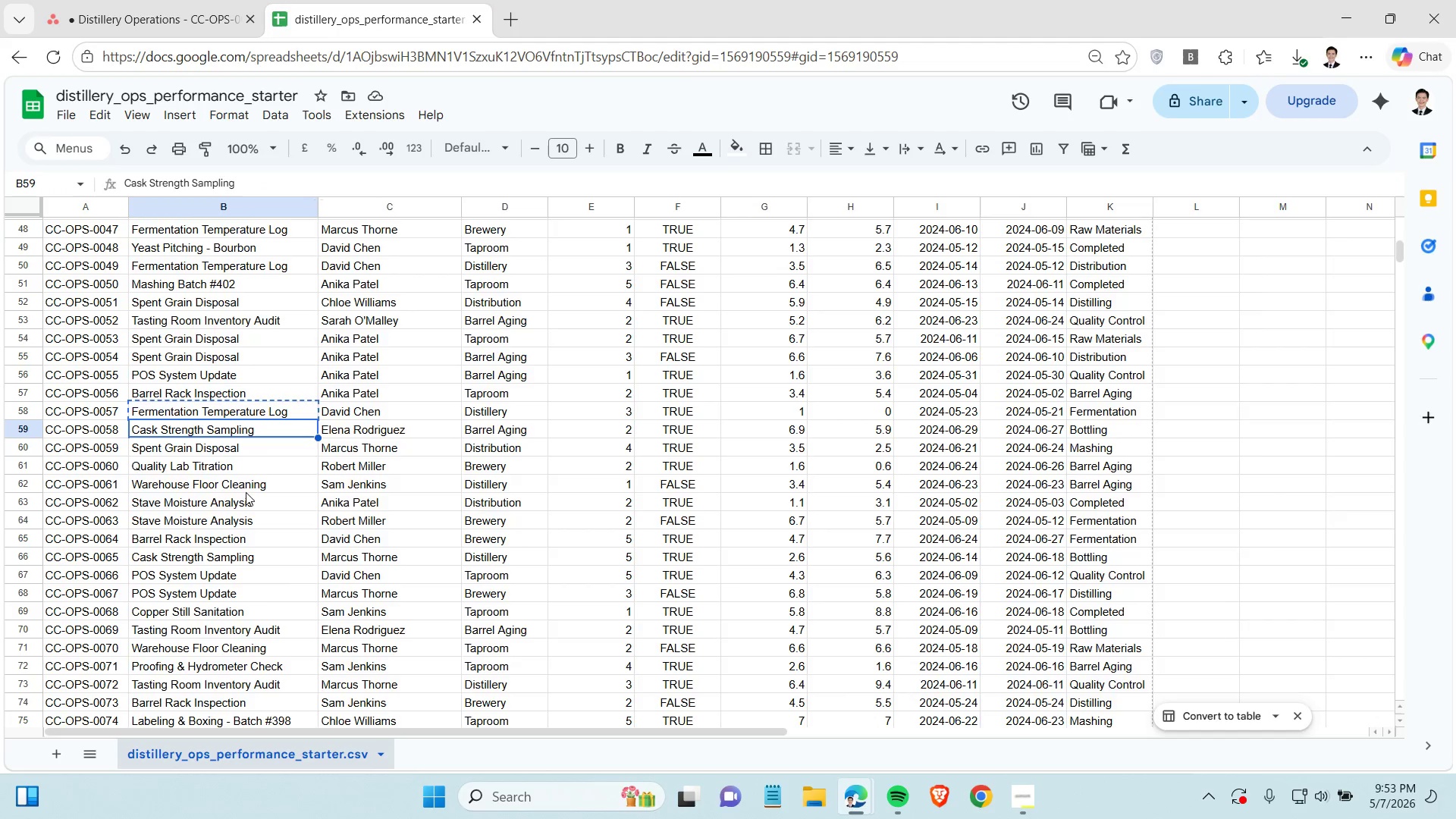 
scroll: coordinate [247, 491], scroll_direction: down, amount: 2.0
 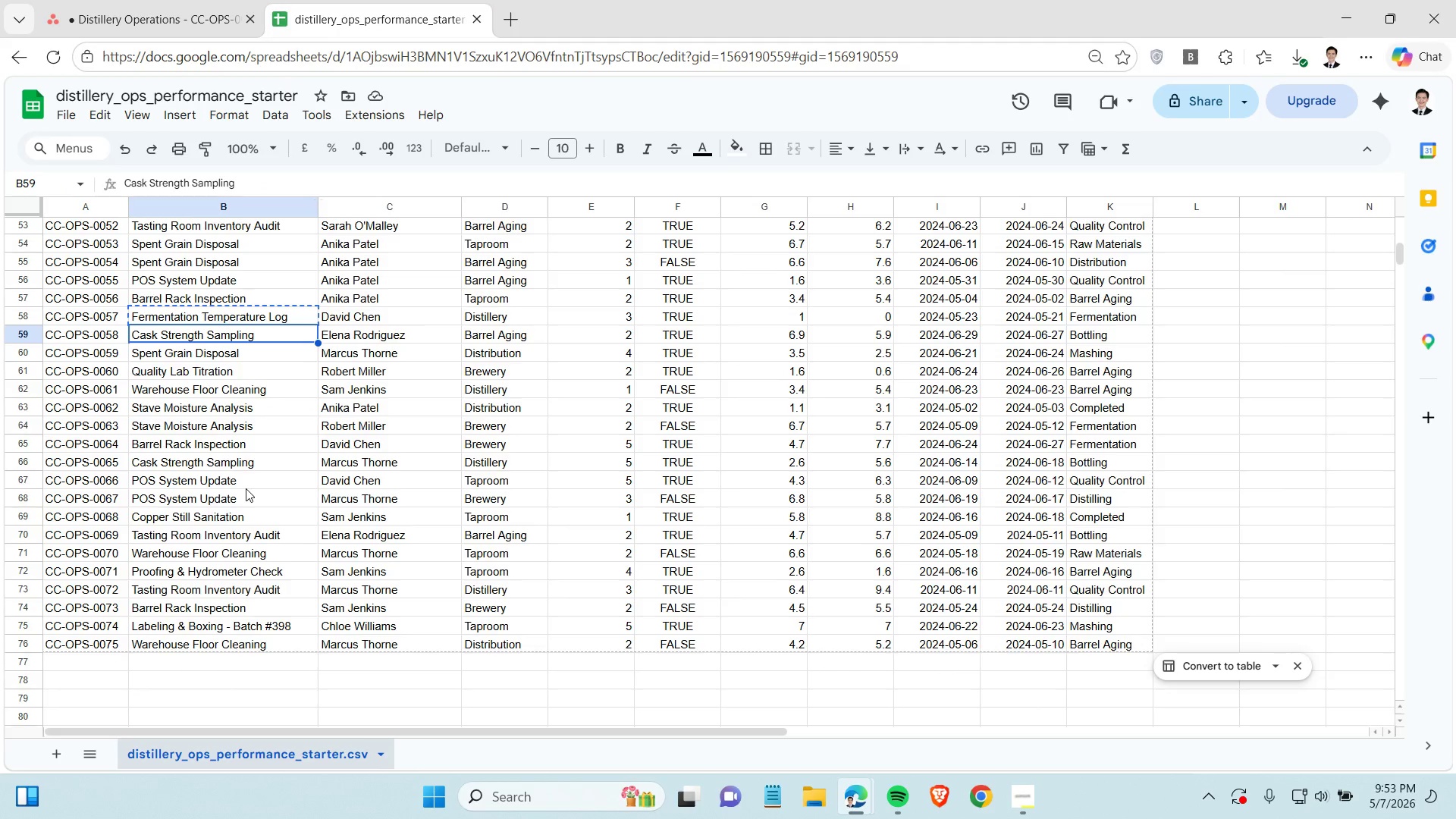 
key(Control+C)
 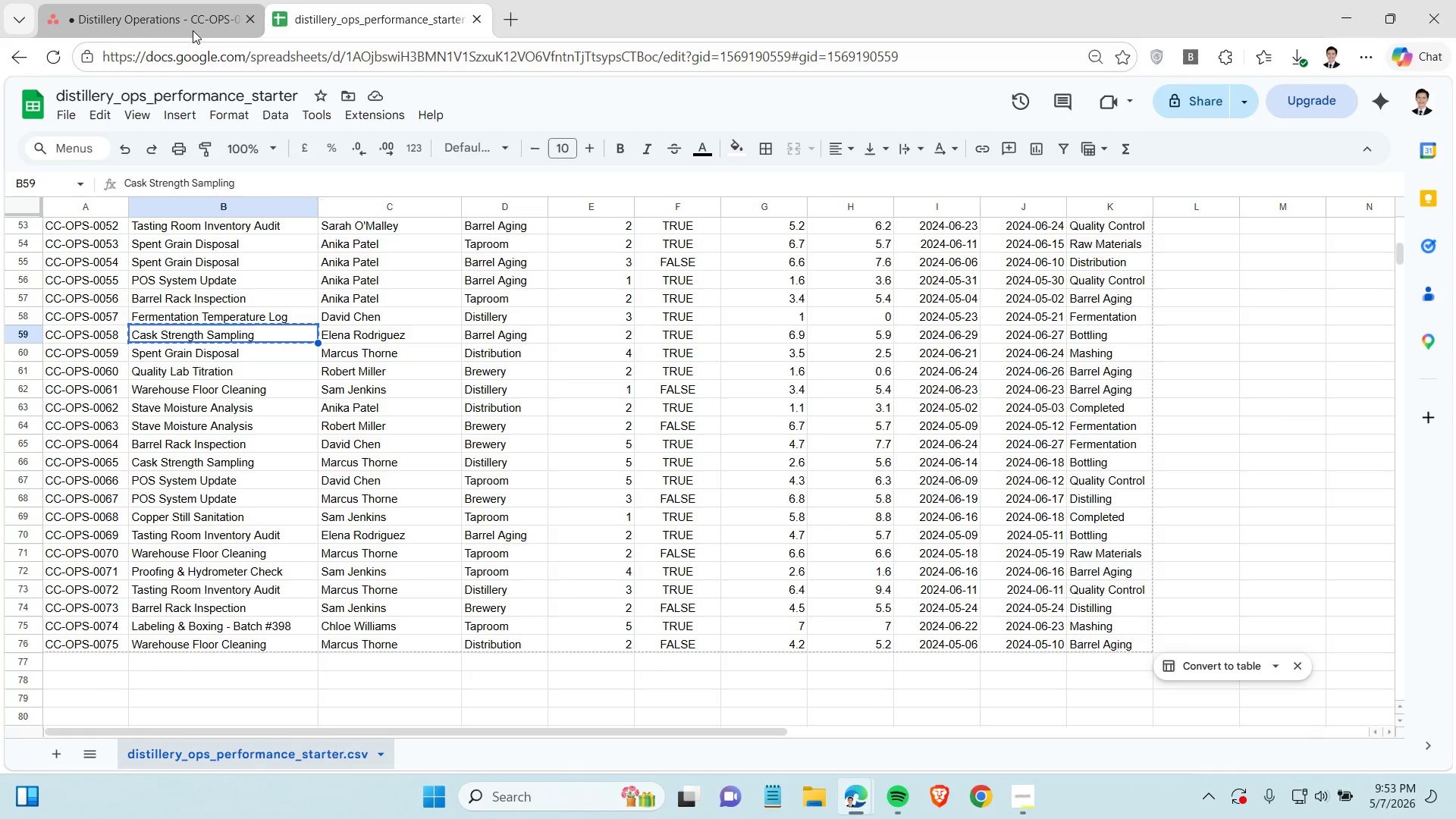 
left_click([193, 30])
 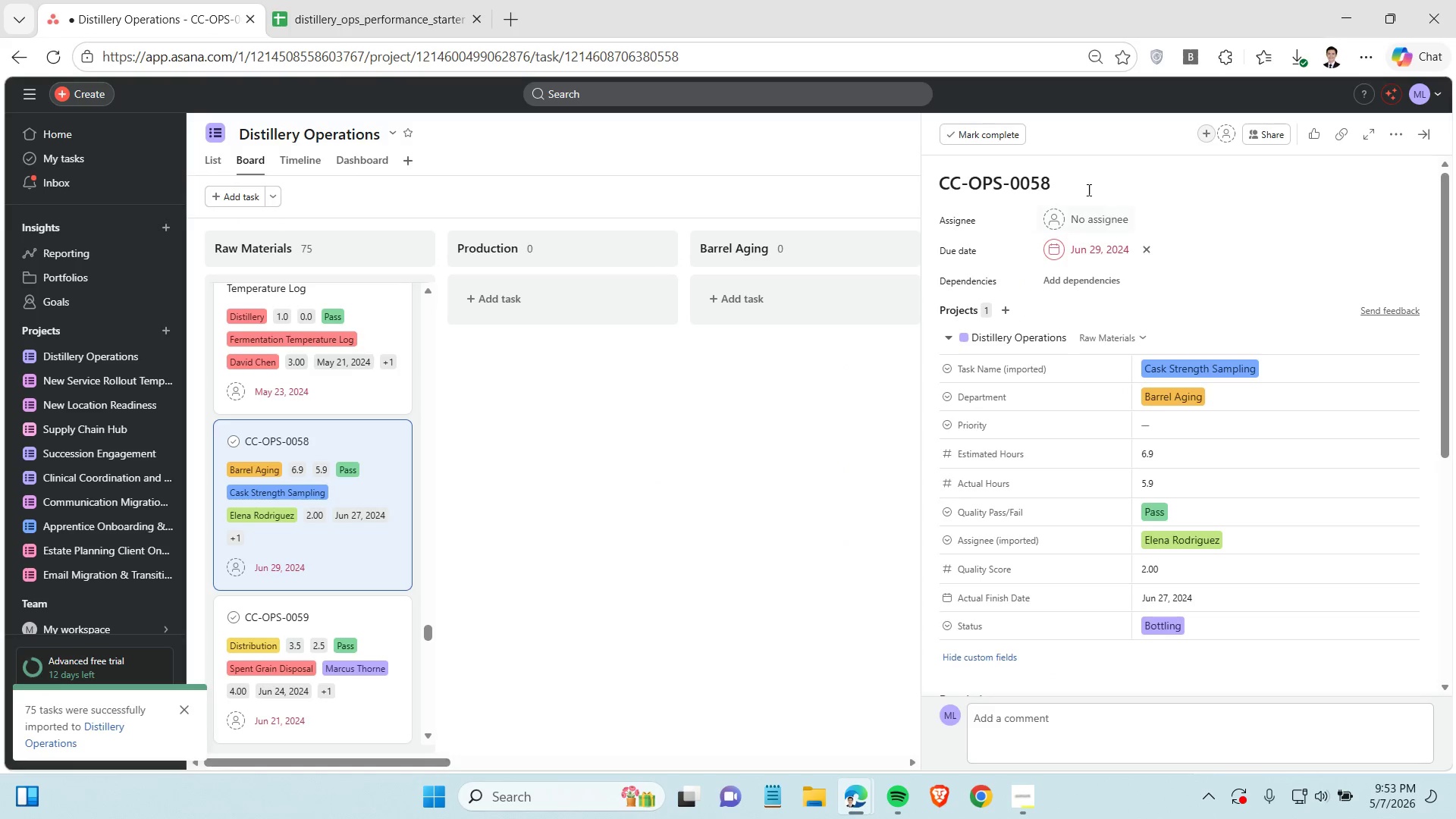 
left_click([1084, 180])
 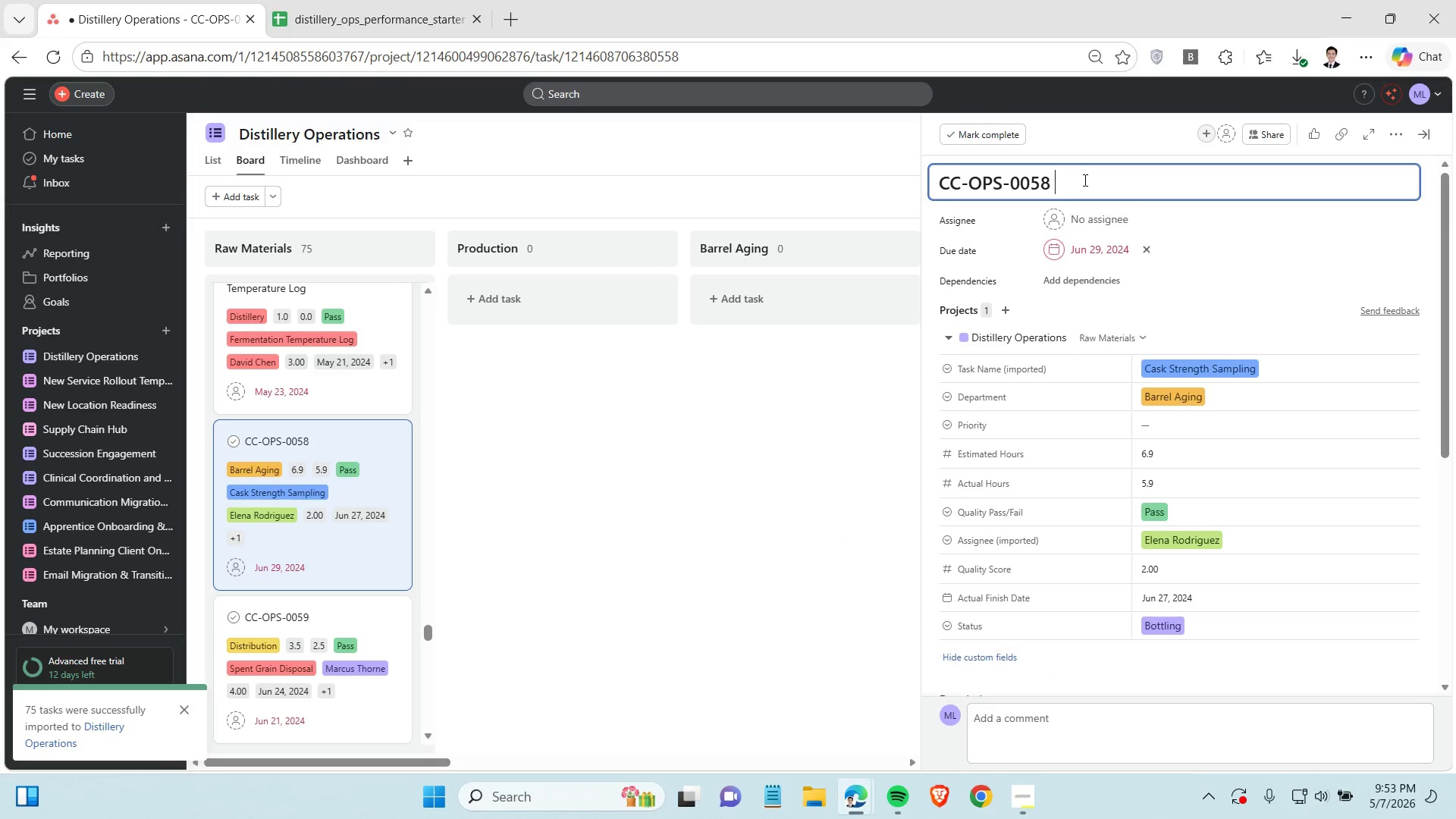 
key(Space)
 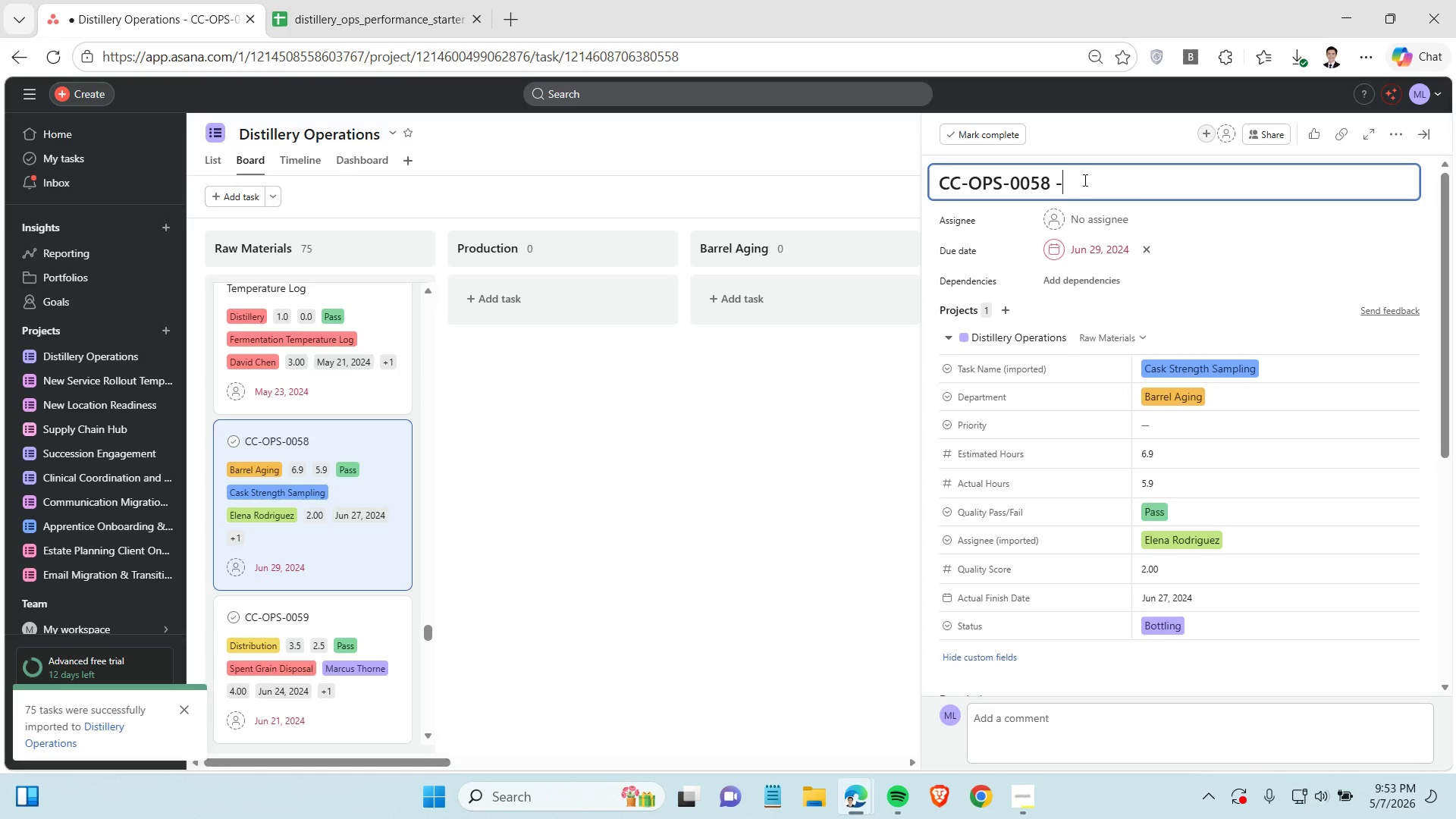 
key(Minus)
 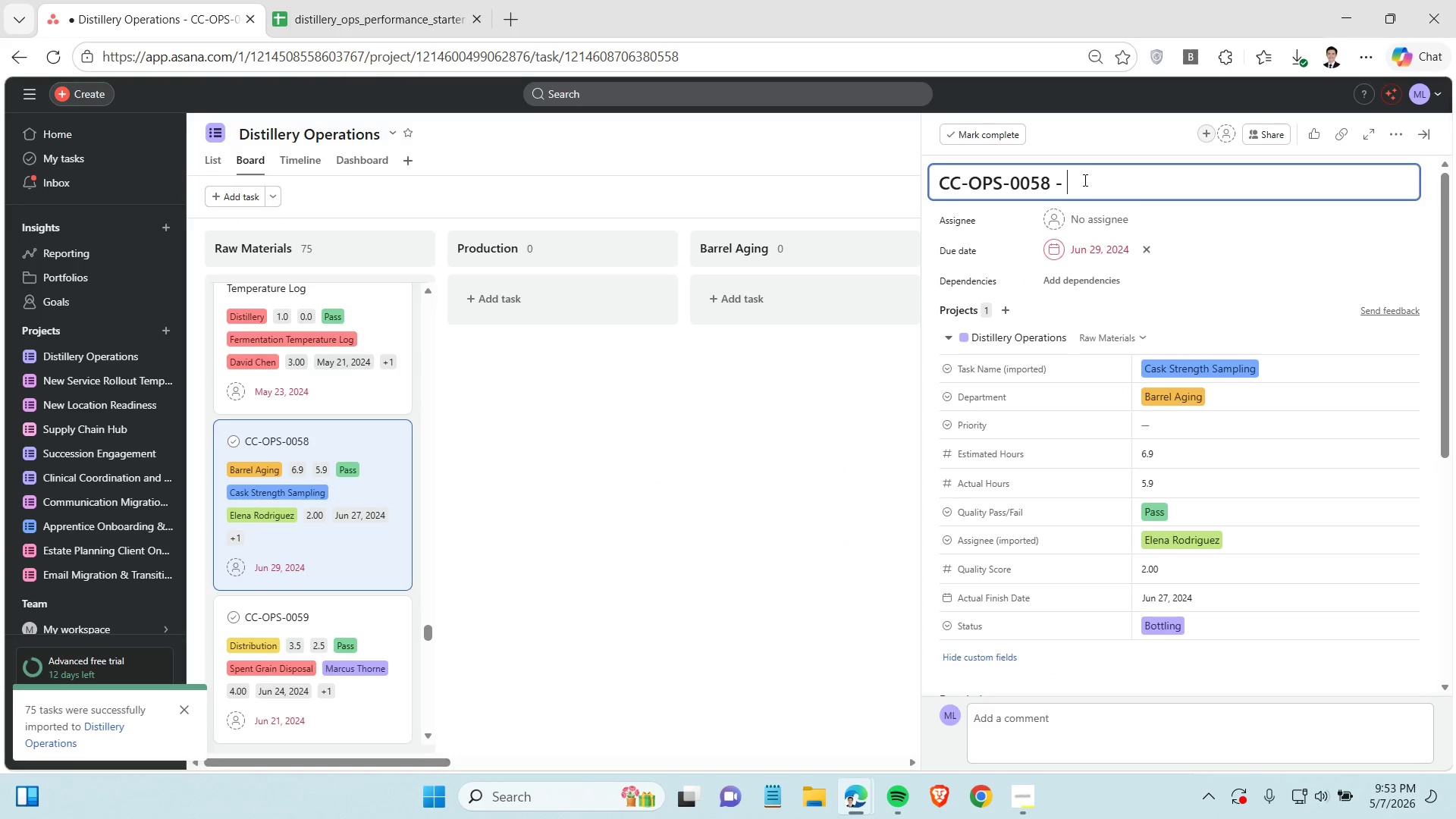 
key(Space)
 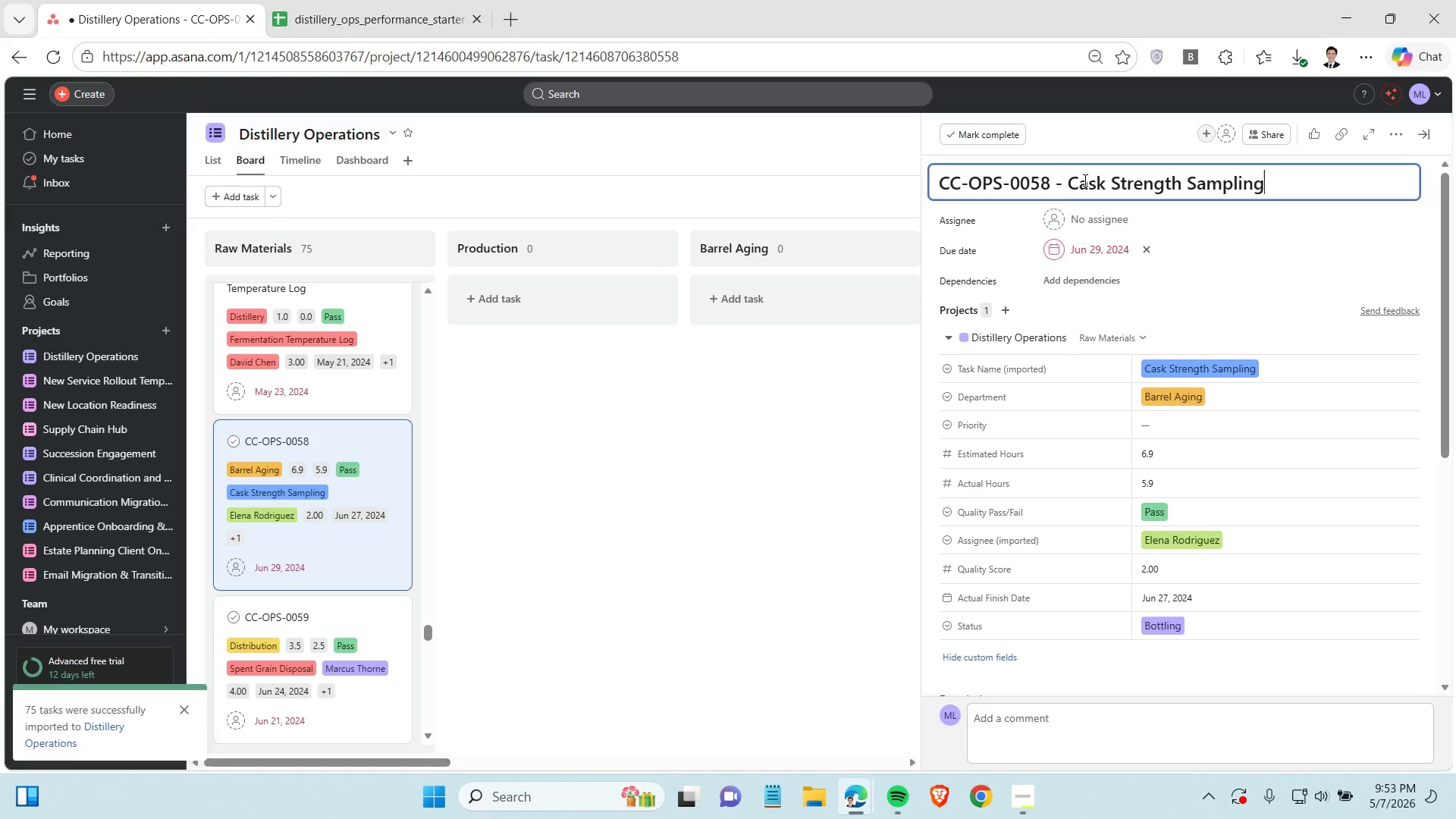 
key(Control+ControlLeft)
 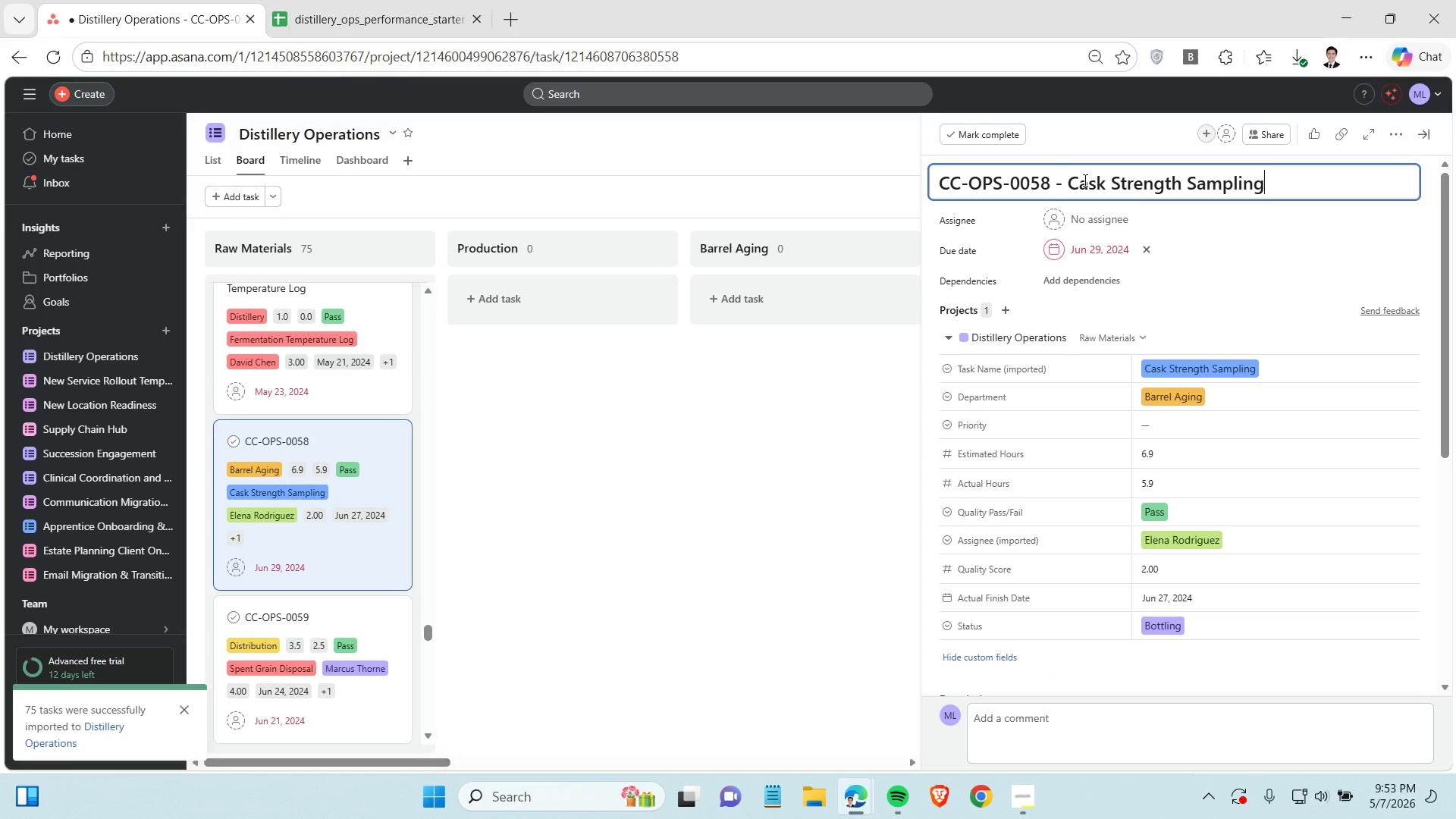 
key(Control+V)
 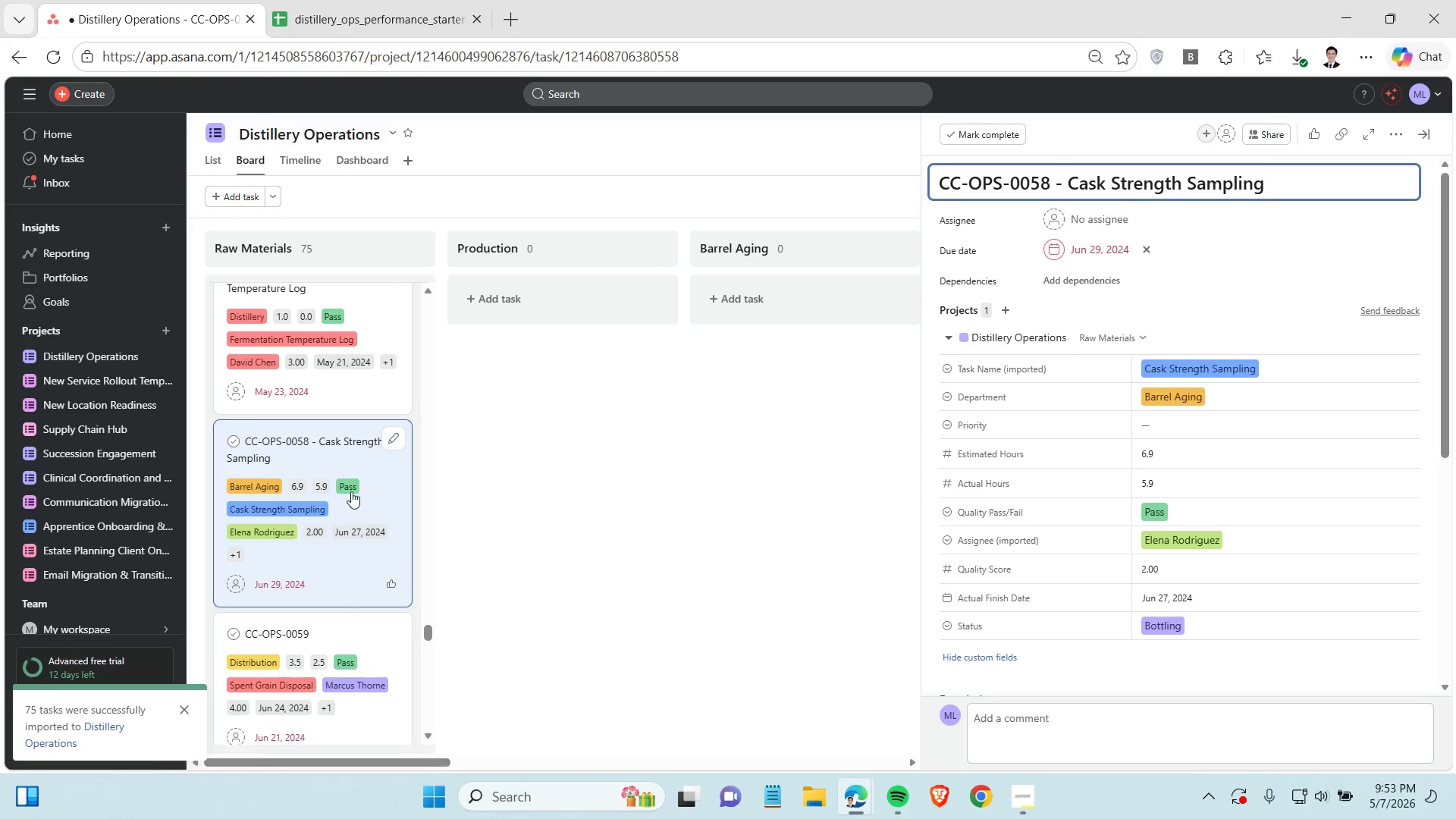 
scroll: coordinate [319, 496], scroll_direction: down, amount: 2.0
 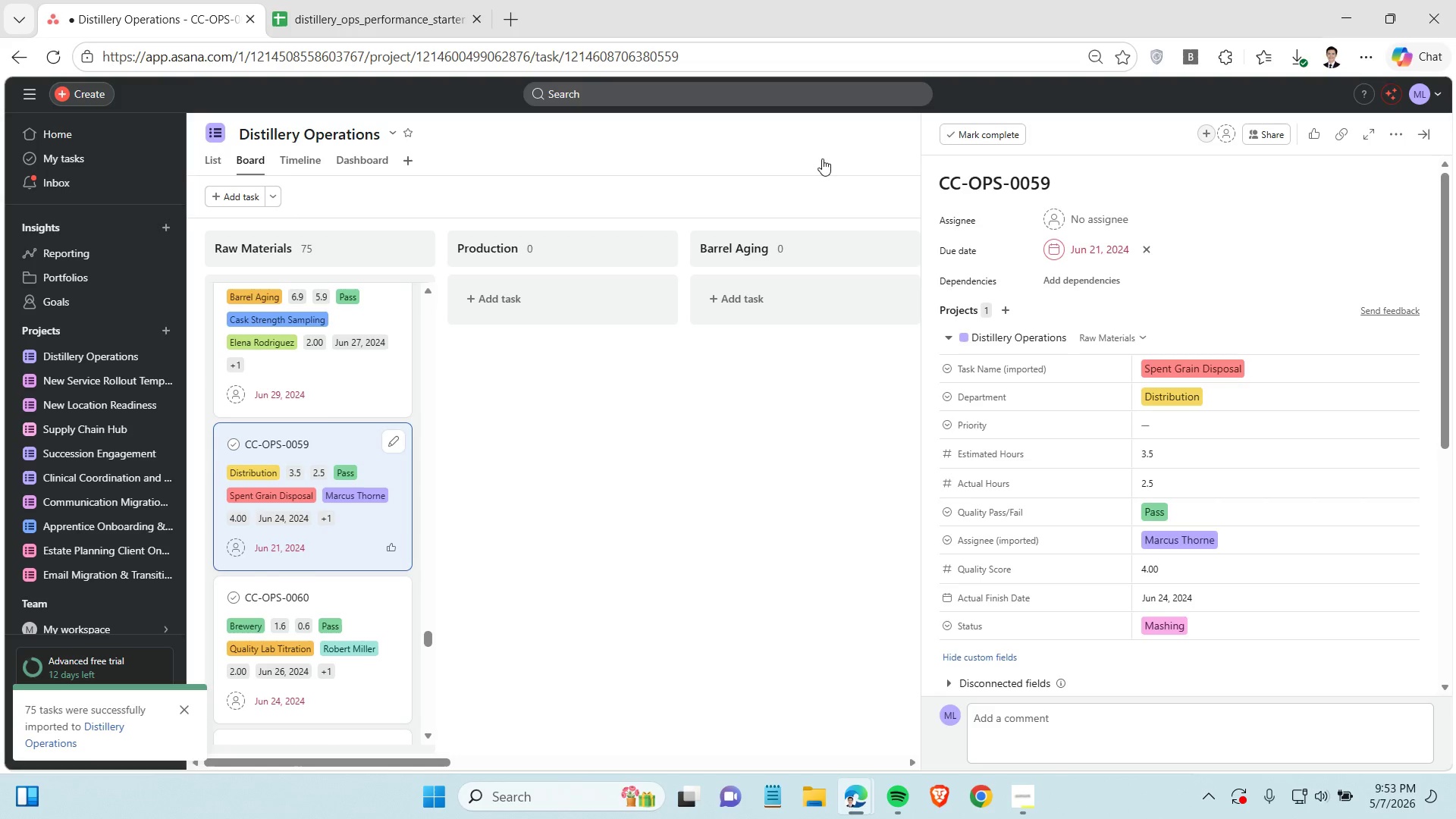 
left_click([394, 11])
 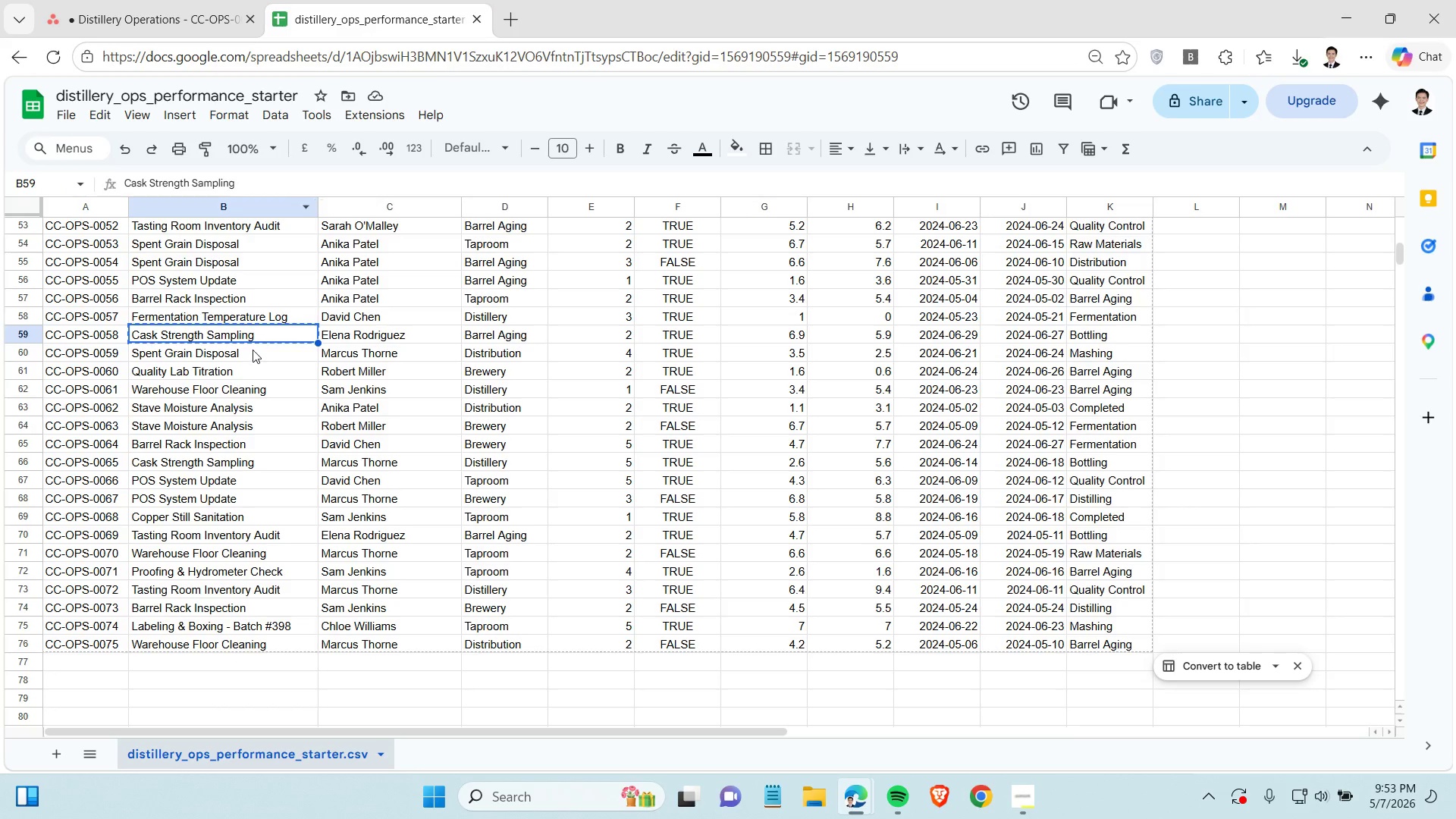 
left_click([253, 350])
 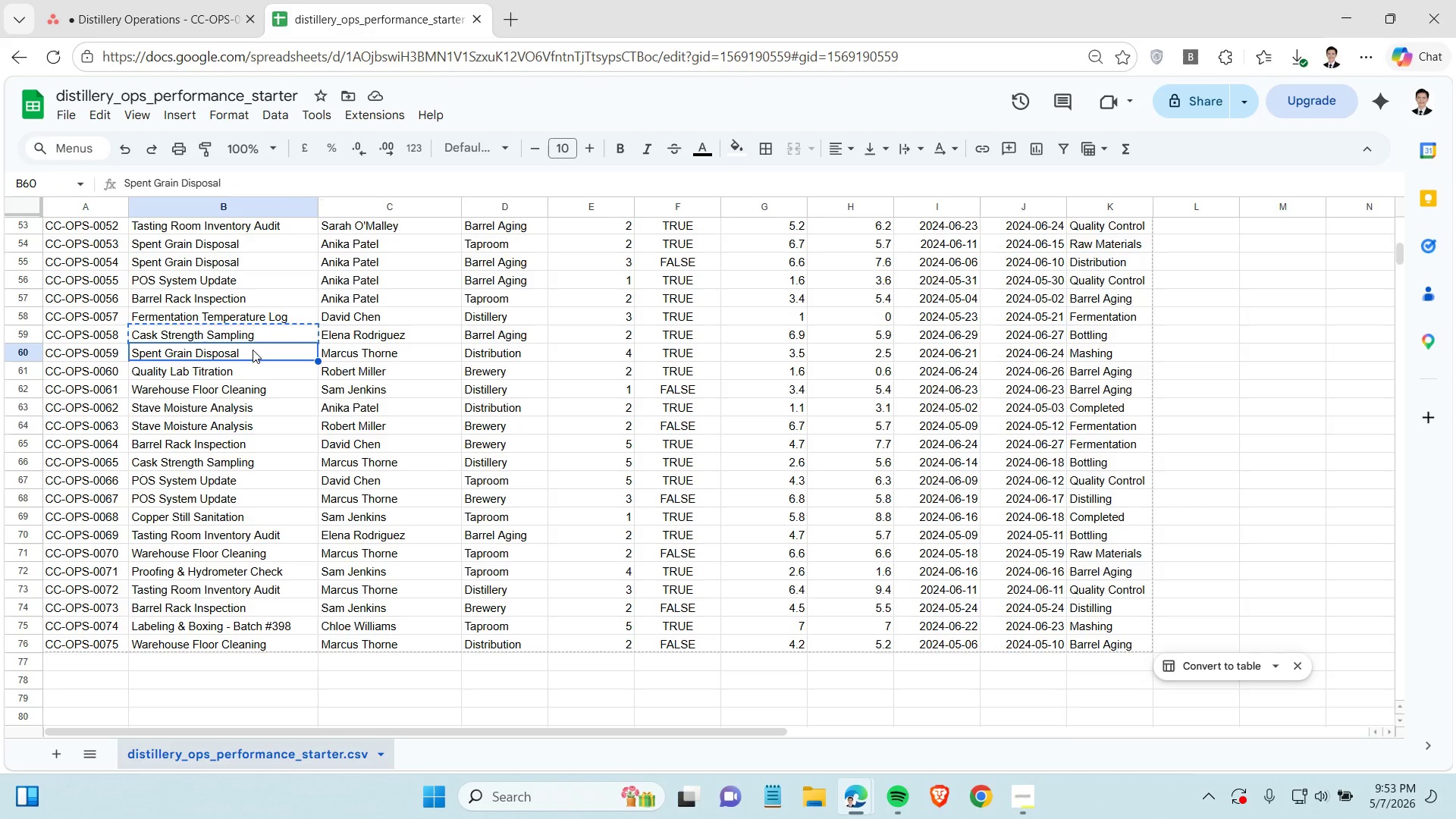 
key(Control+C)
 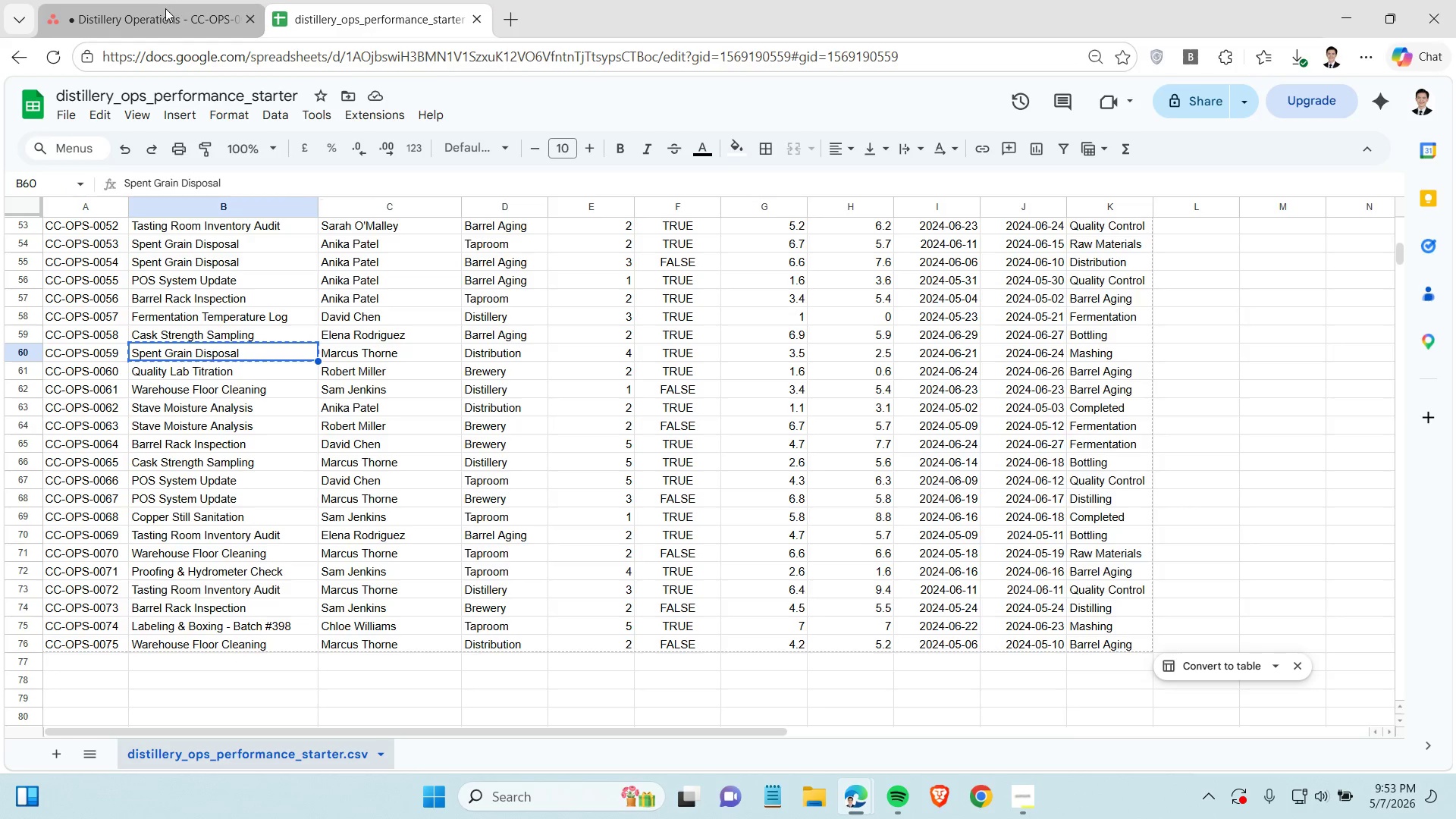 
left_click([165, 8])
 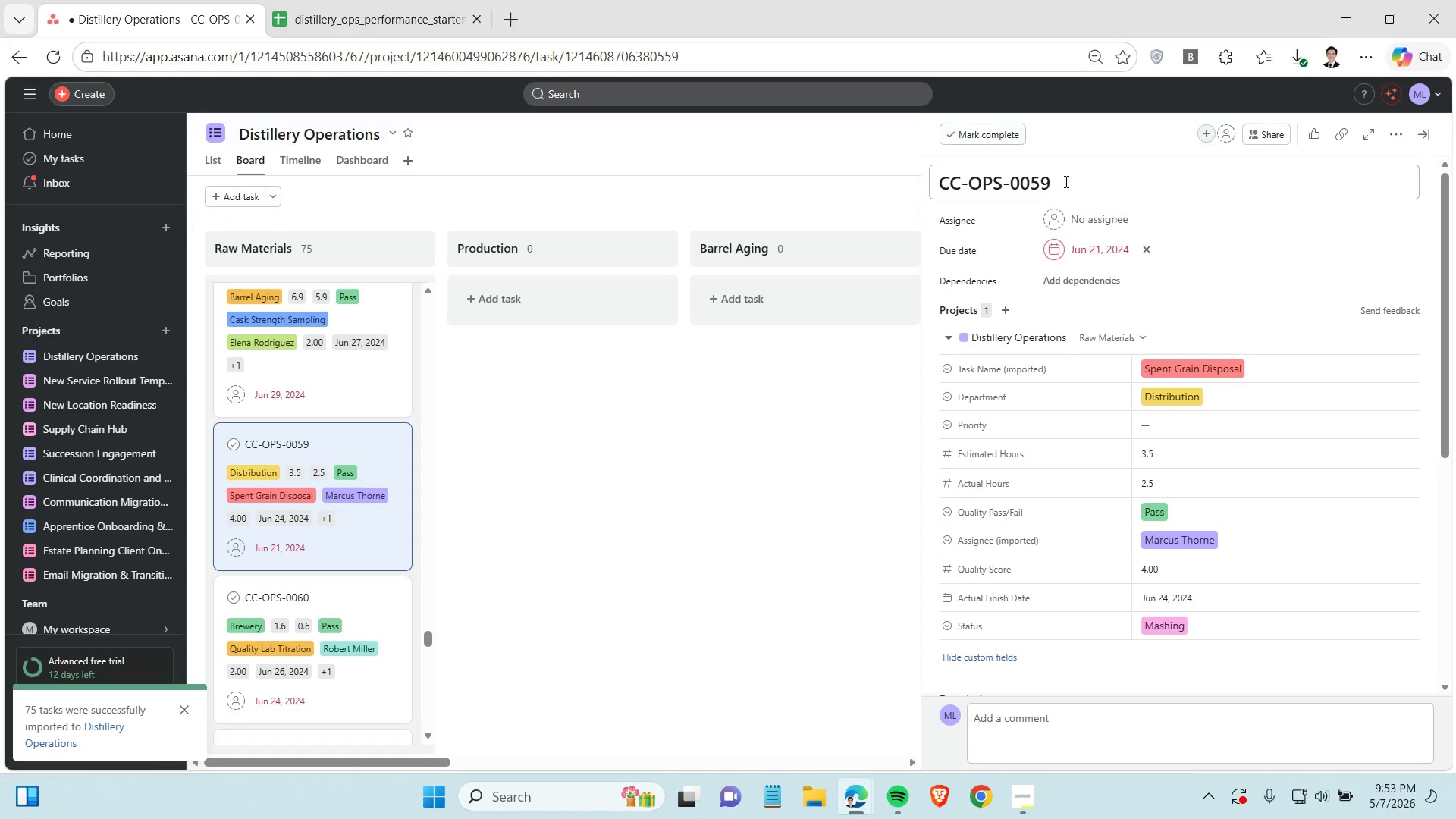 
left_click([1065, 181])
 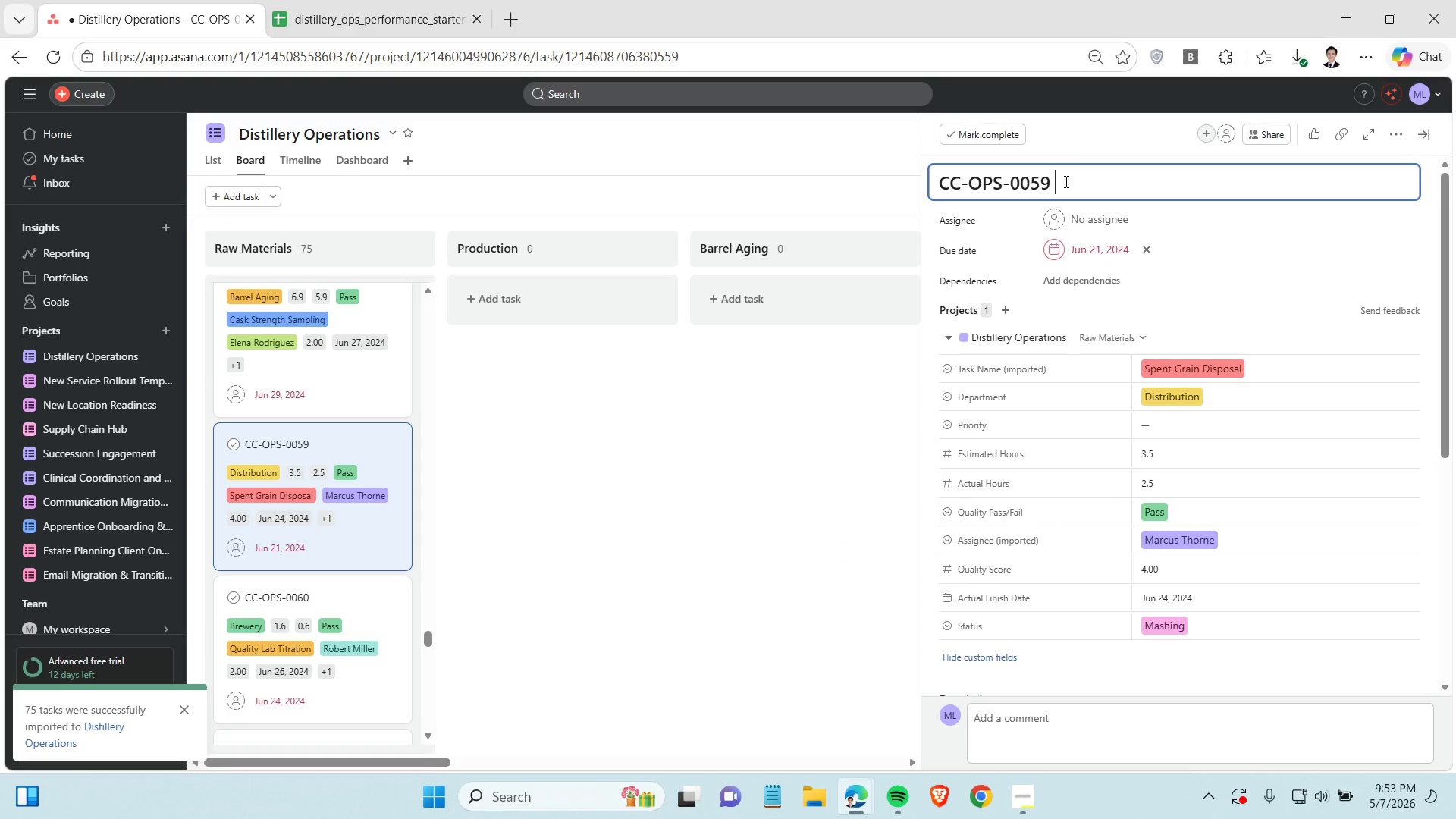 
key(Space)
 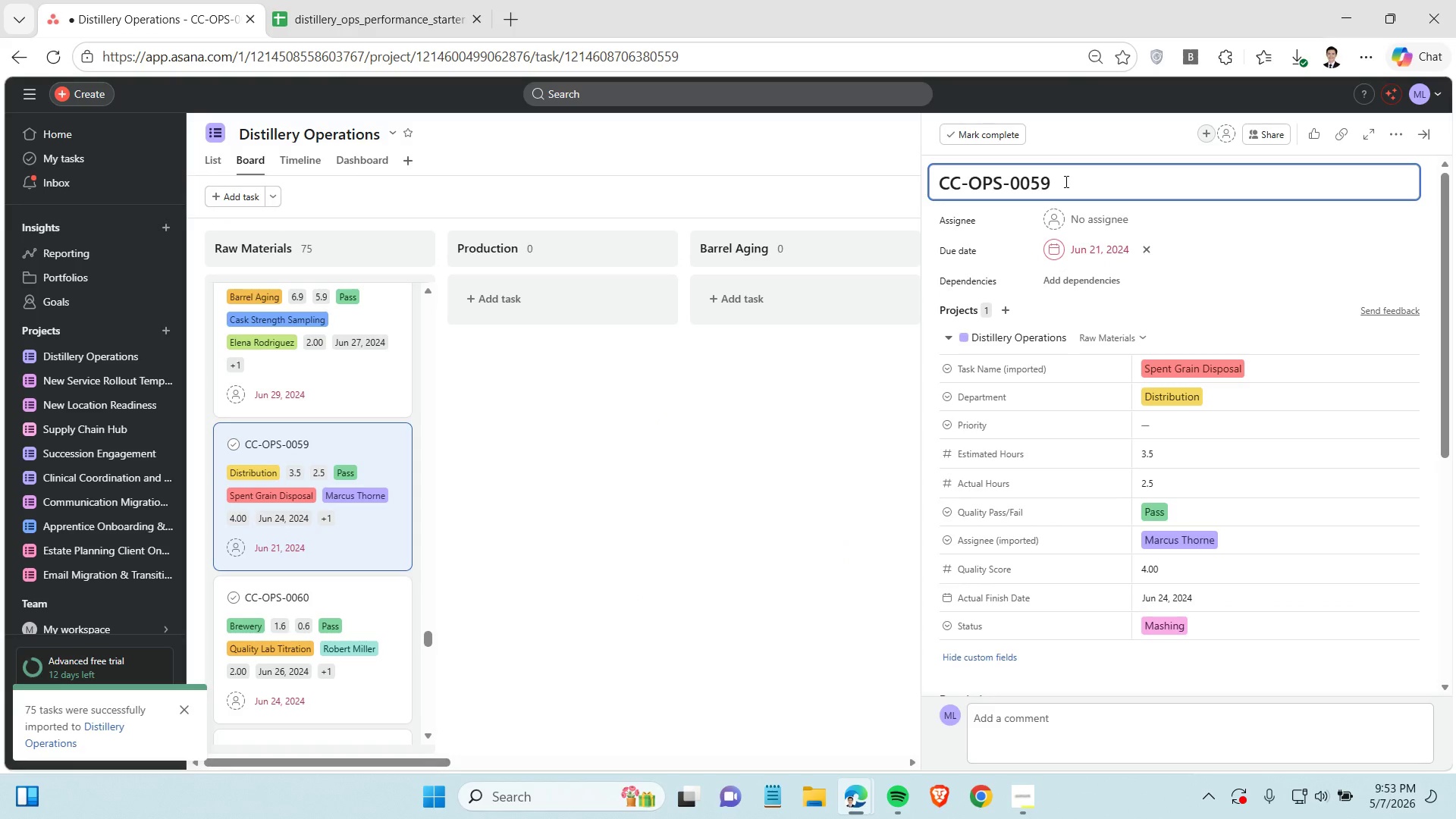 
key(Minus)
 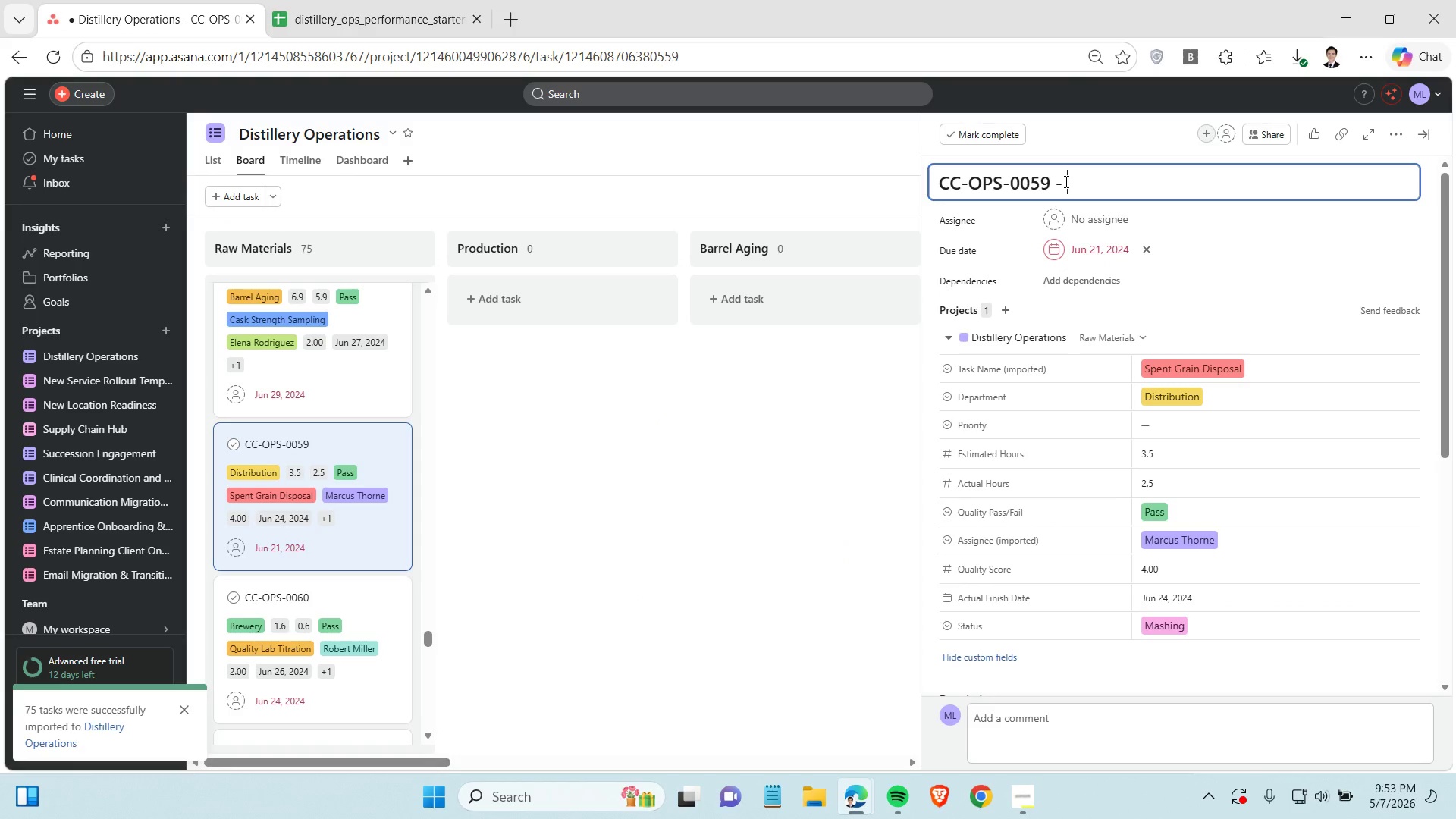 
key(Space)
 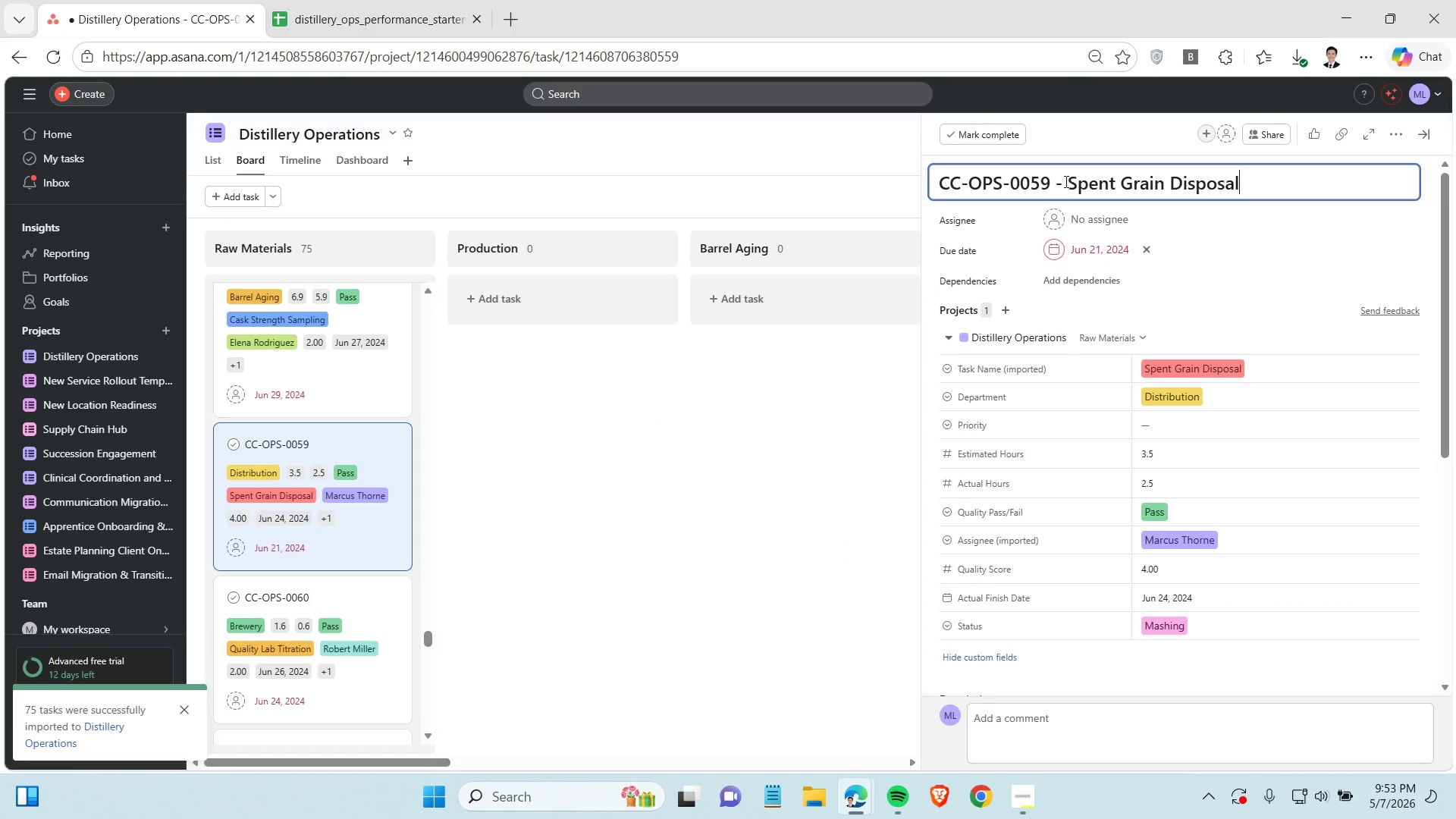 
key(Control+ControlLeft)
 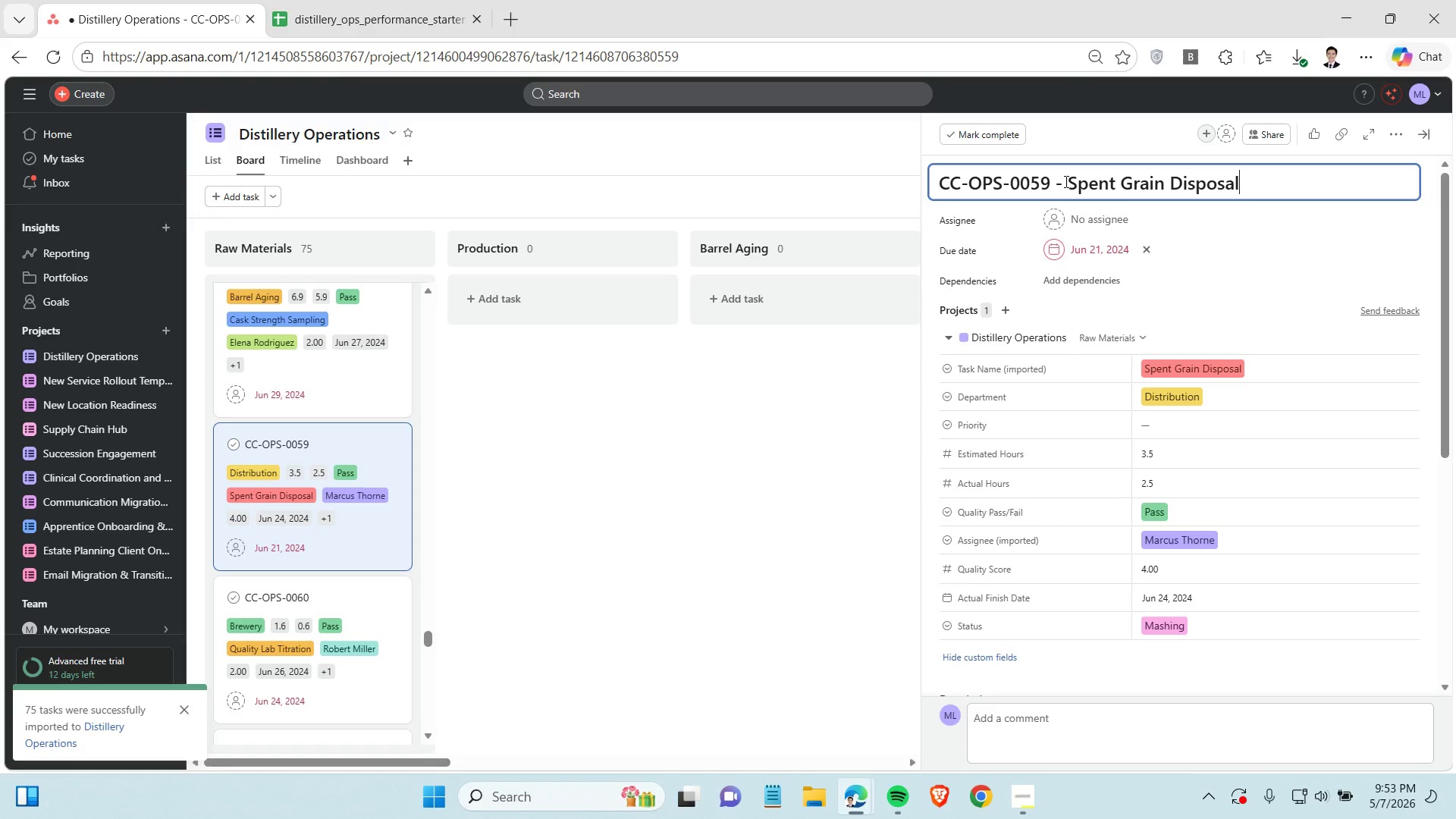 
key(Control+V)
 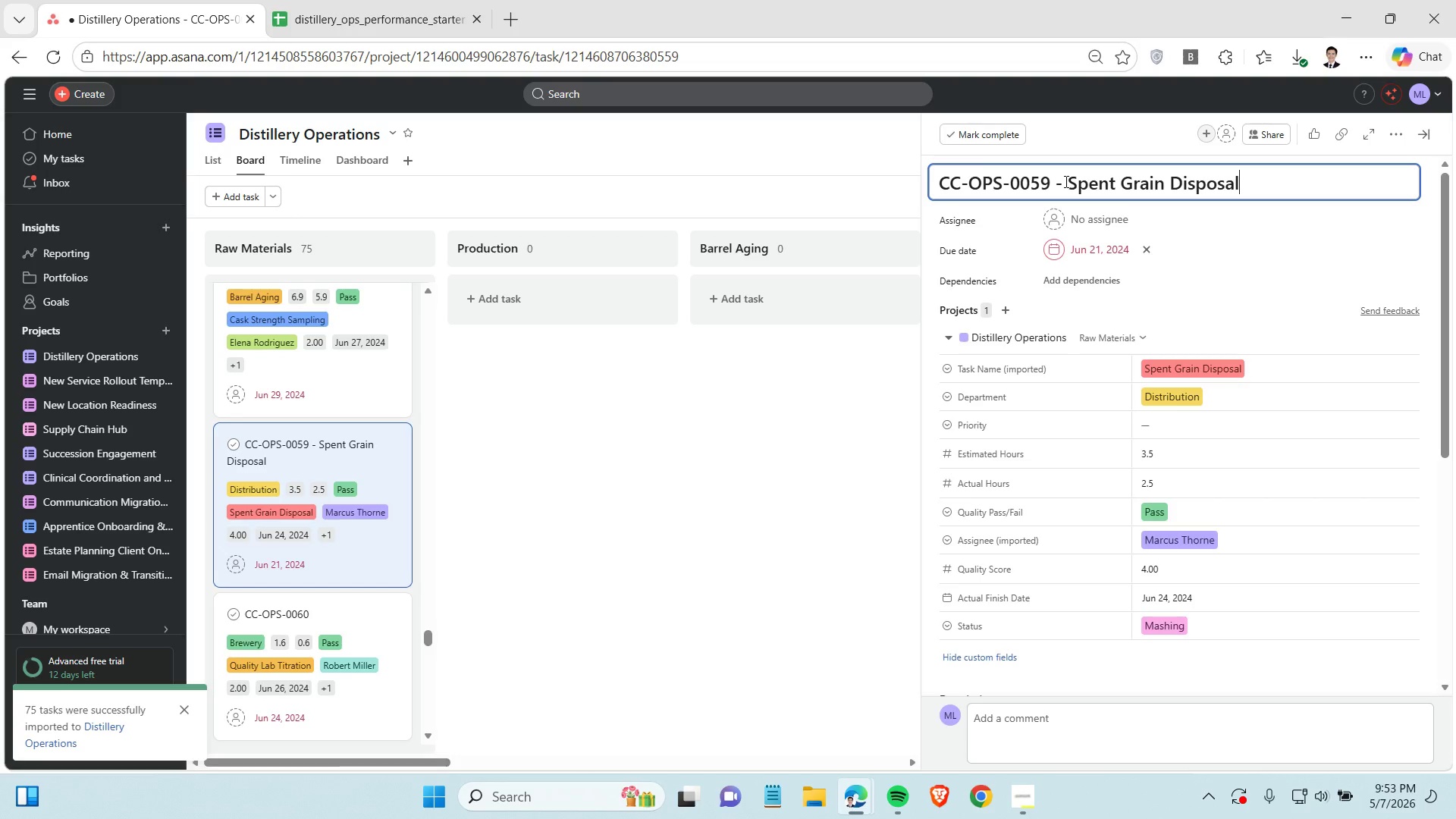 
wait(11.33)
 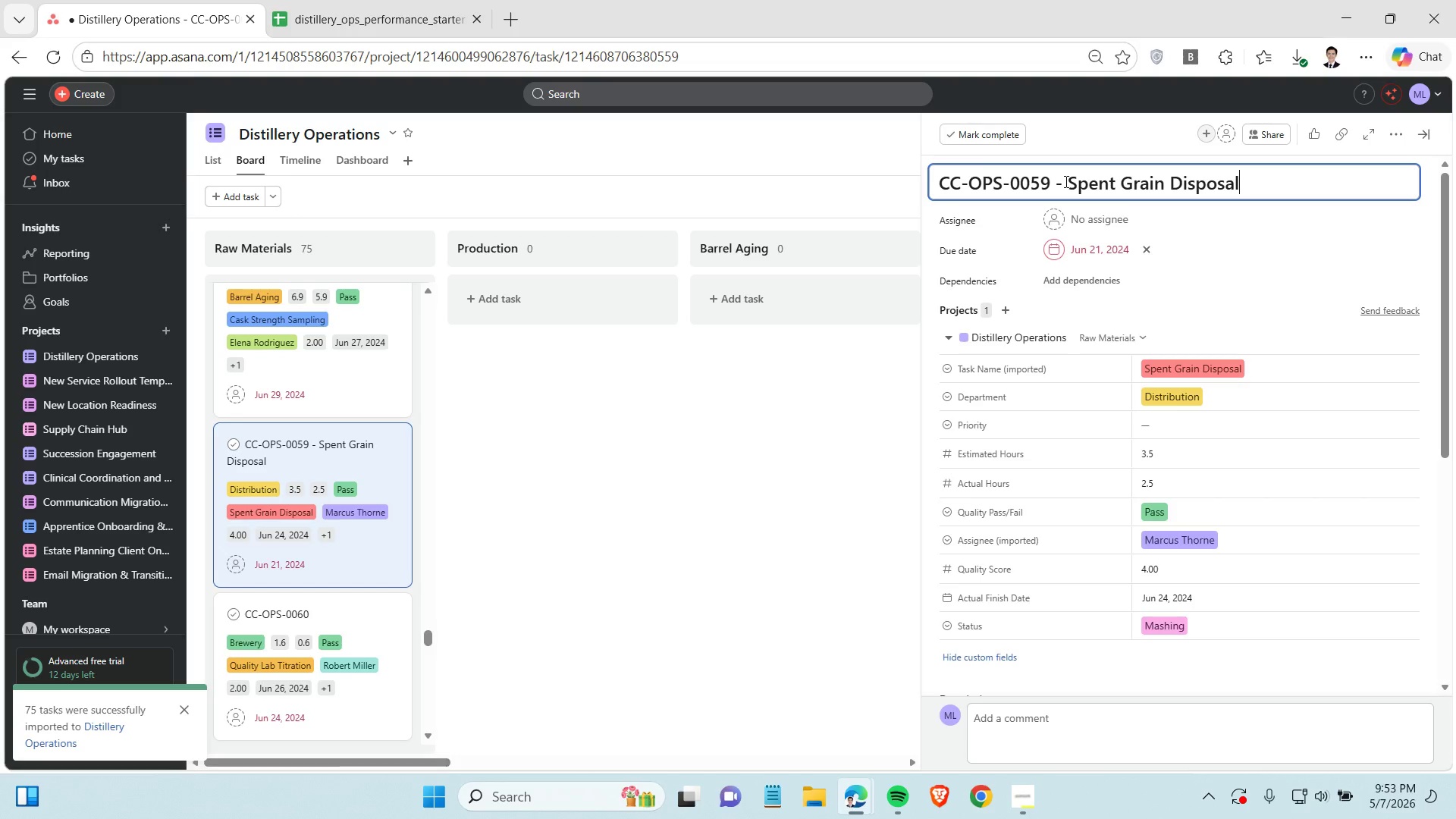 
scroll: coordinate [362, 463], scroll_direction: down, amount: 1.0
 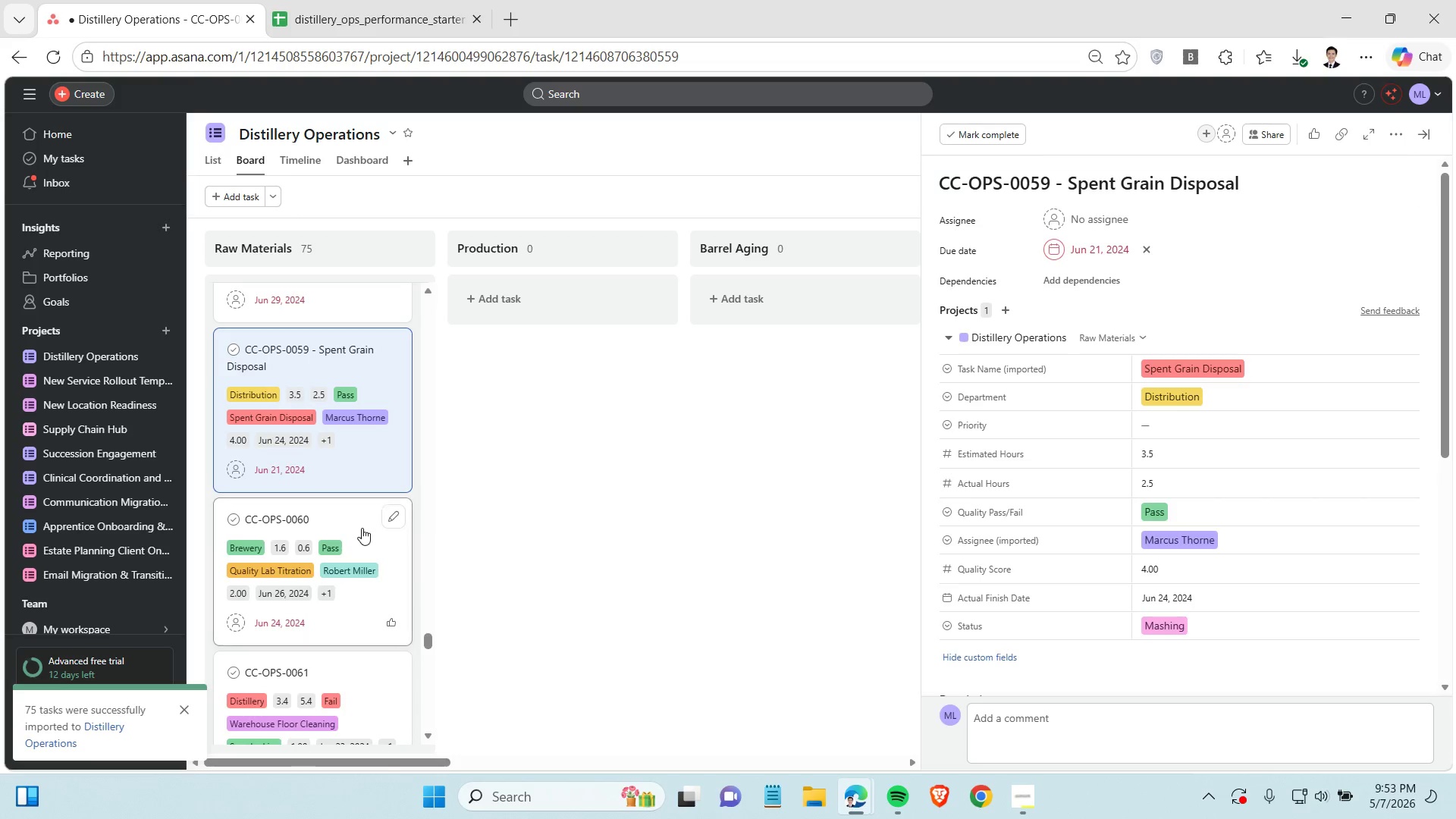 
left_click([362, 528])
 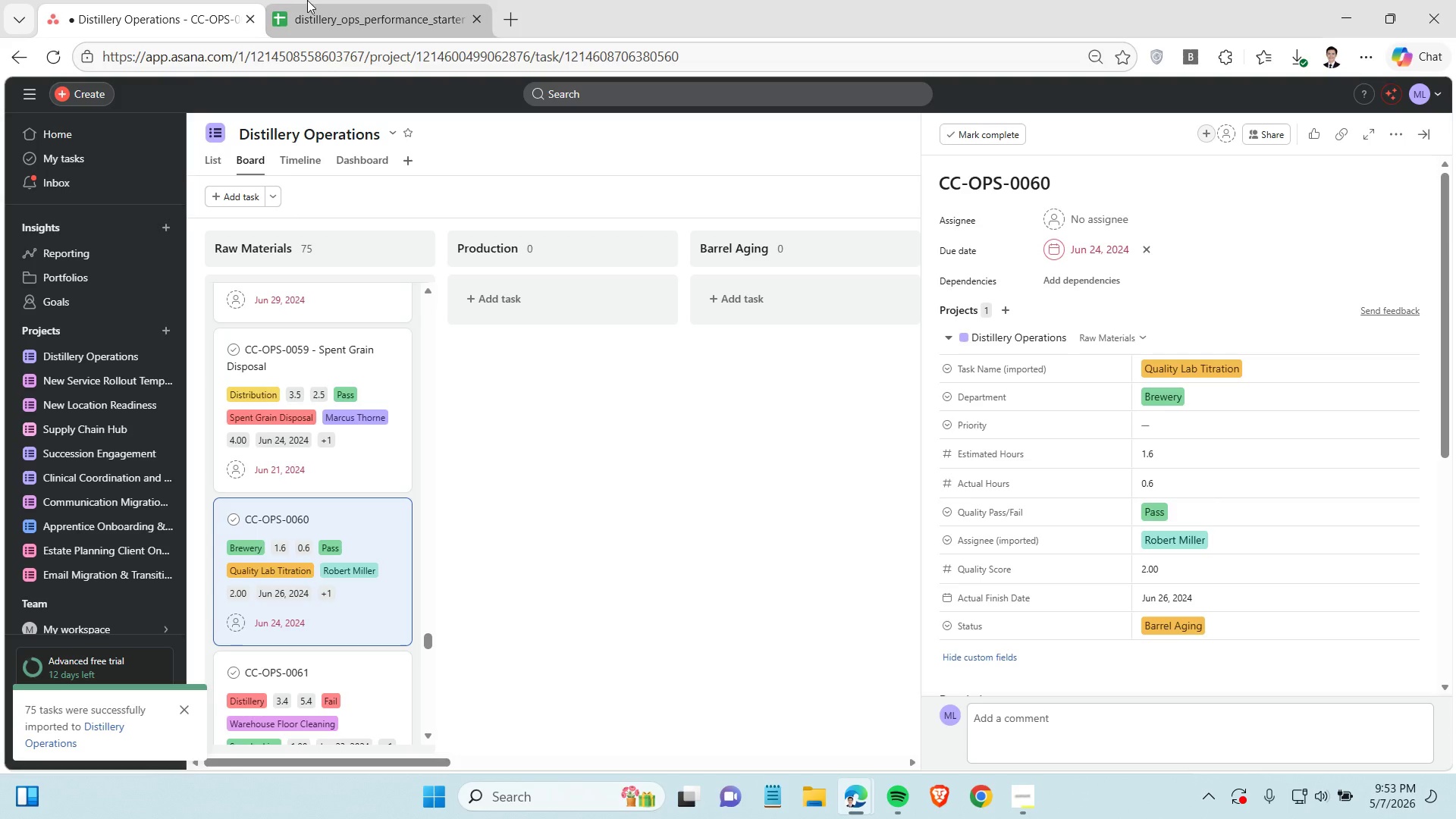 
left_click([323, 9])
 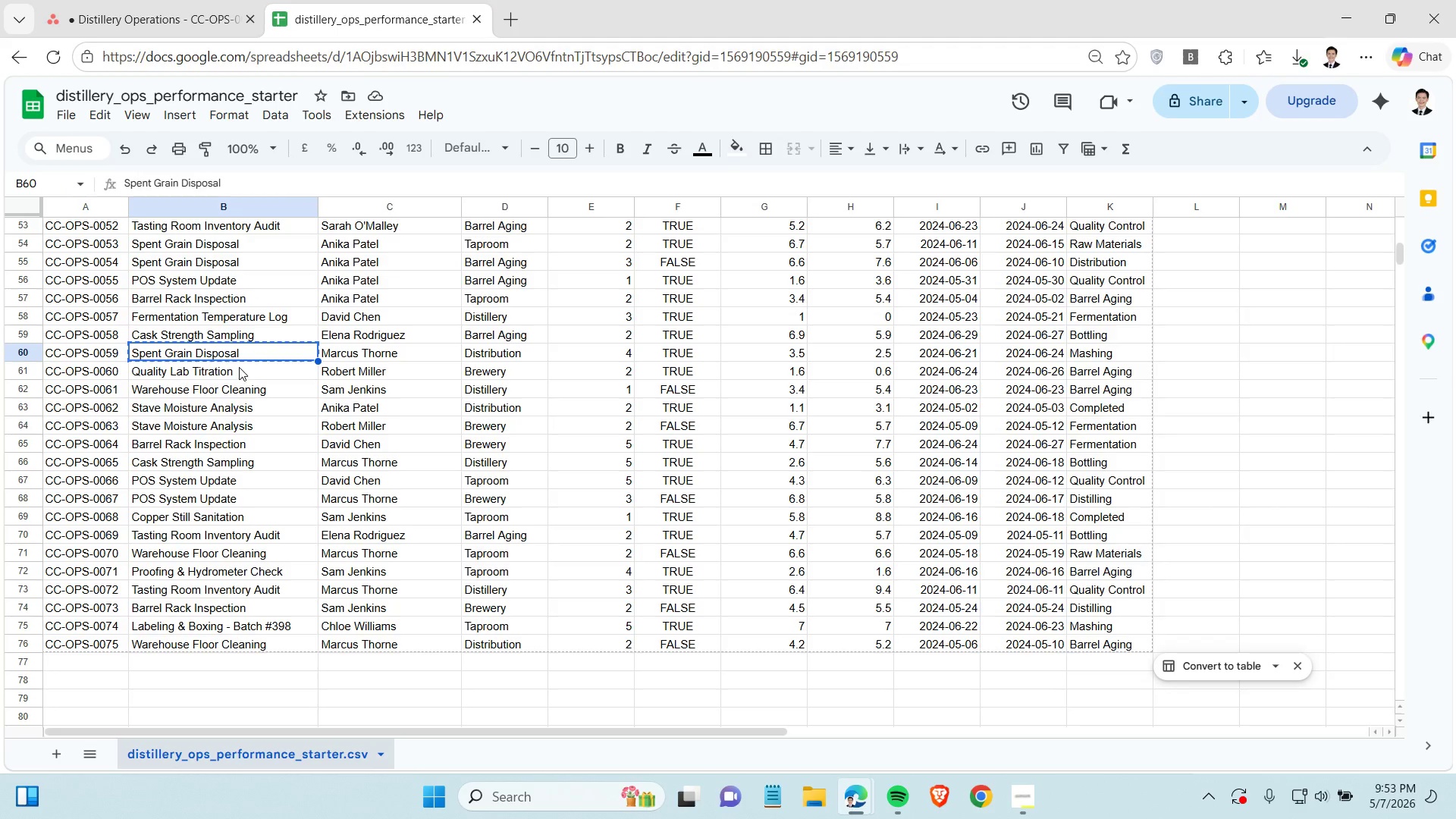 
left_click([239, 367])
 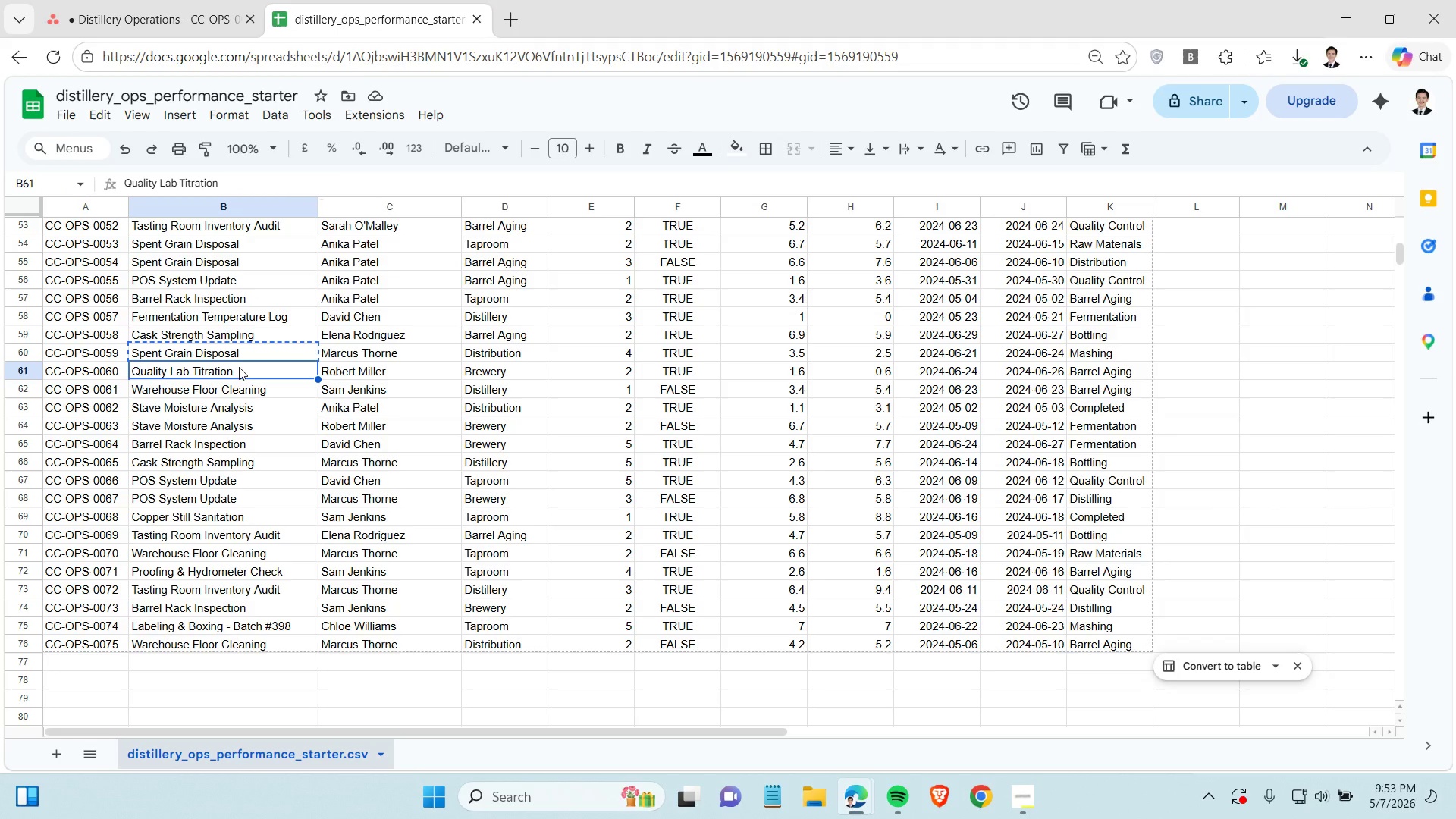 
key(Control+C)
 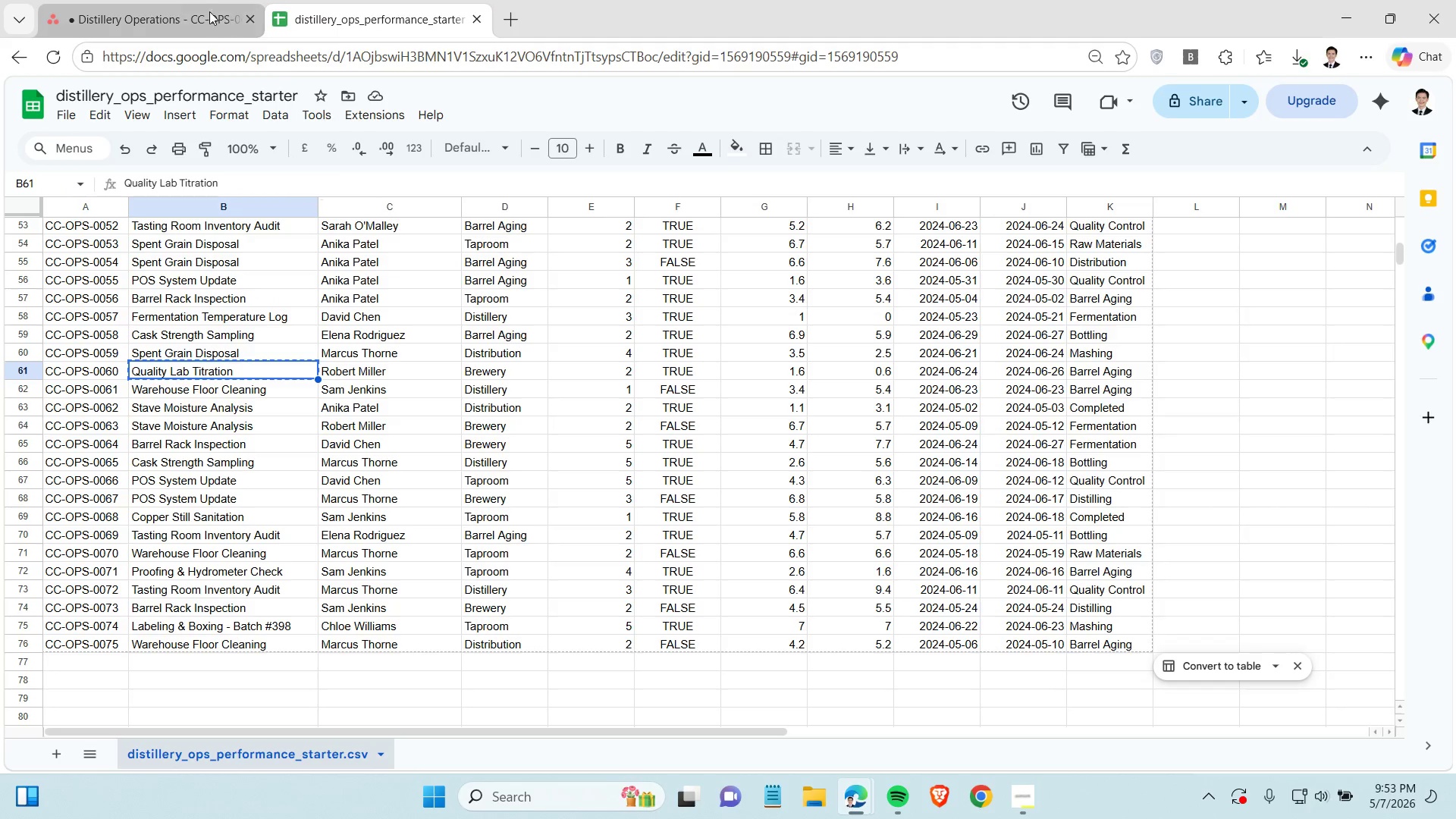 
left_click([162, 10])
 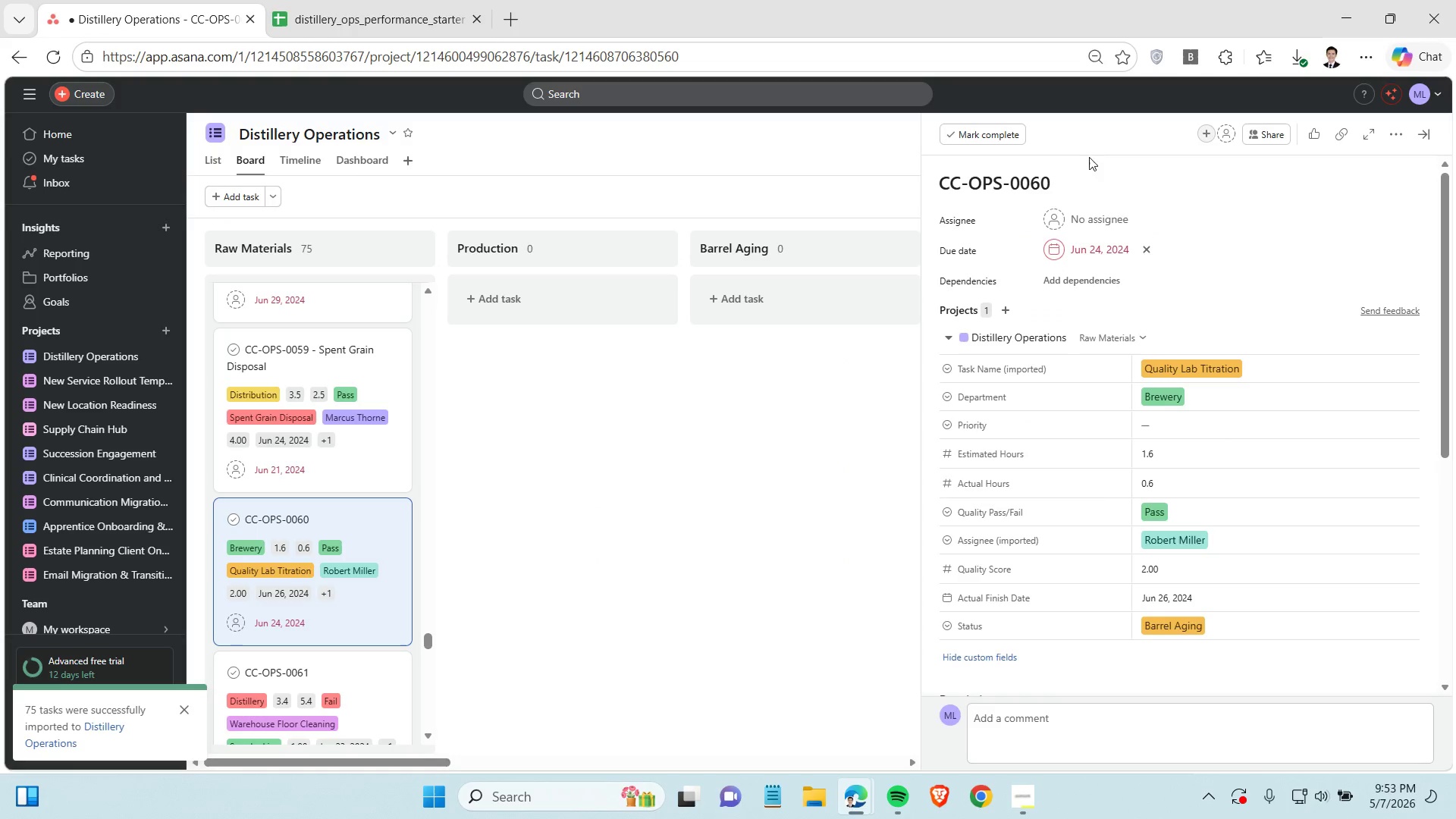 
left_click([1079, 177])
 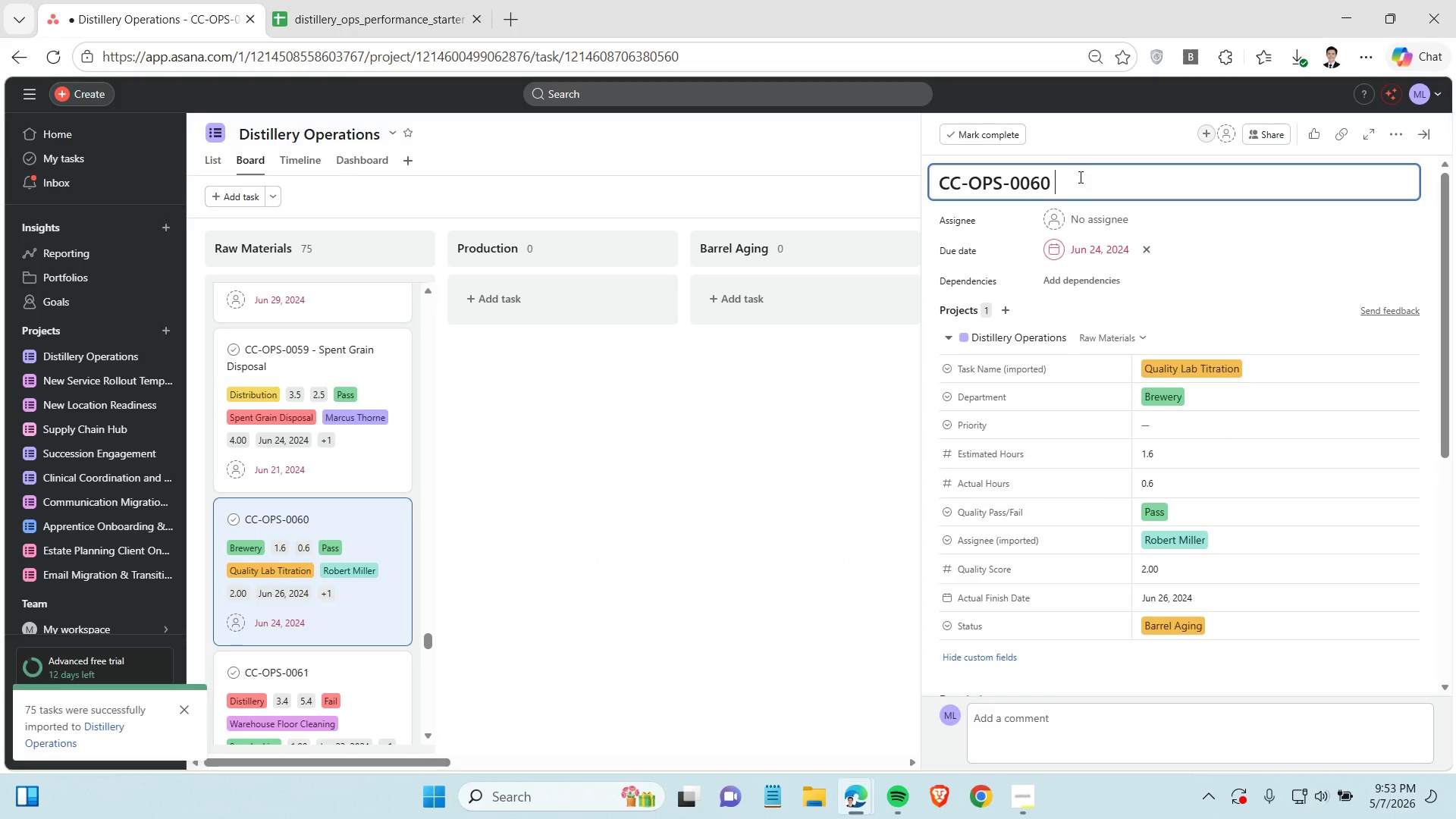 
key(Space)
 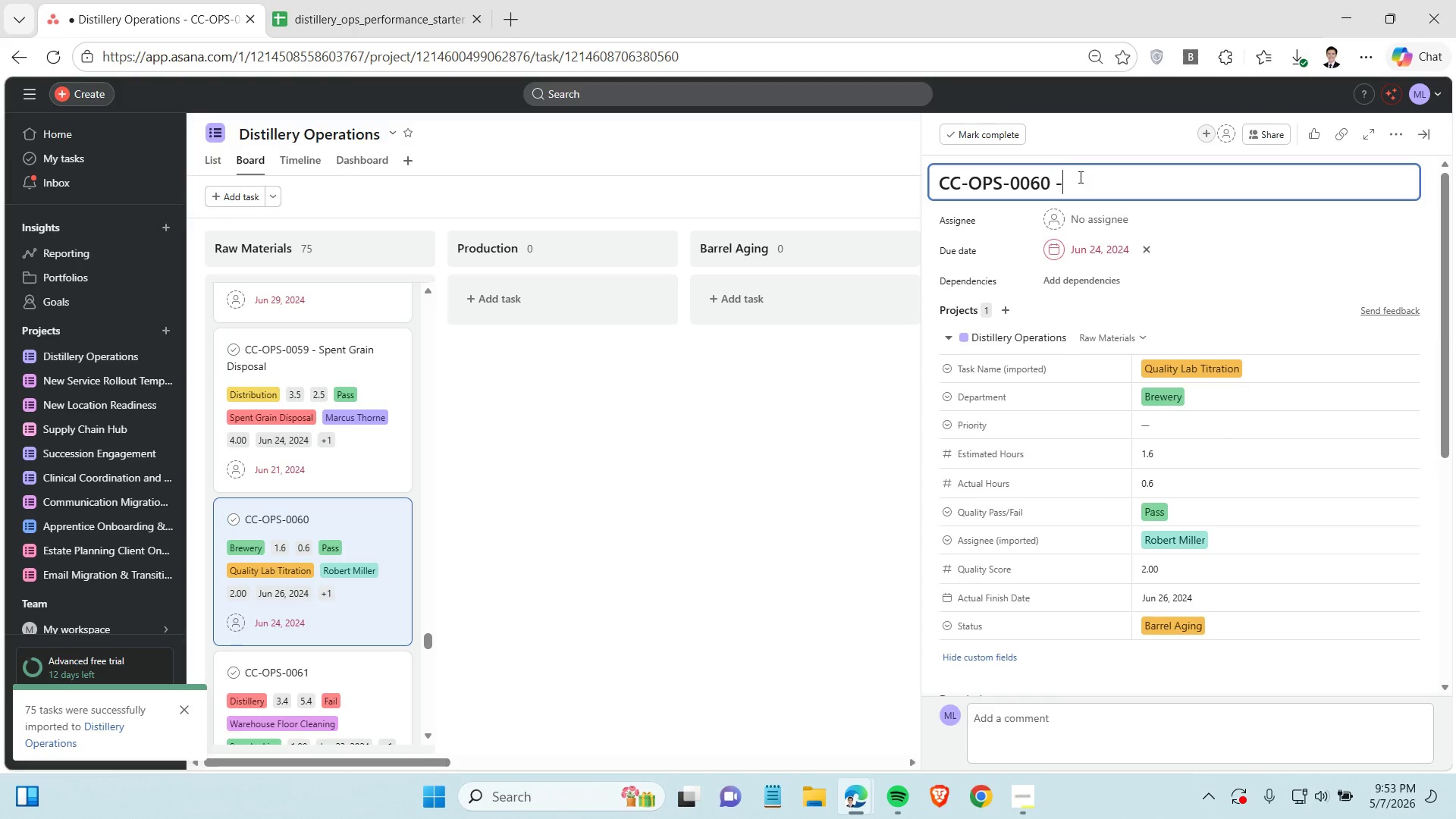 
key(Minus)
 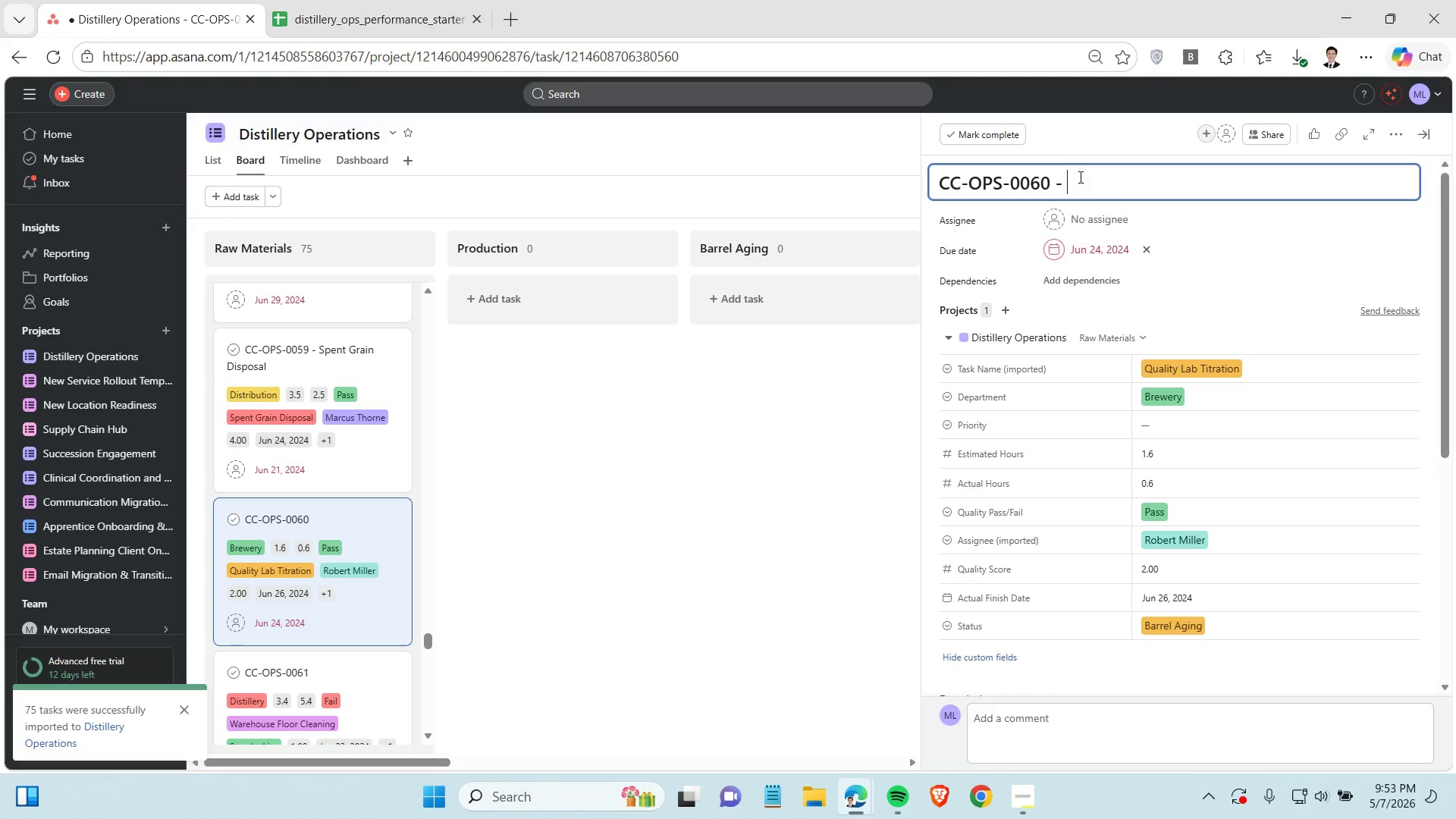 
key(Space)
 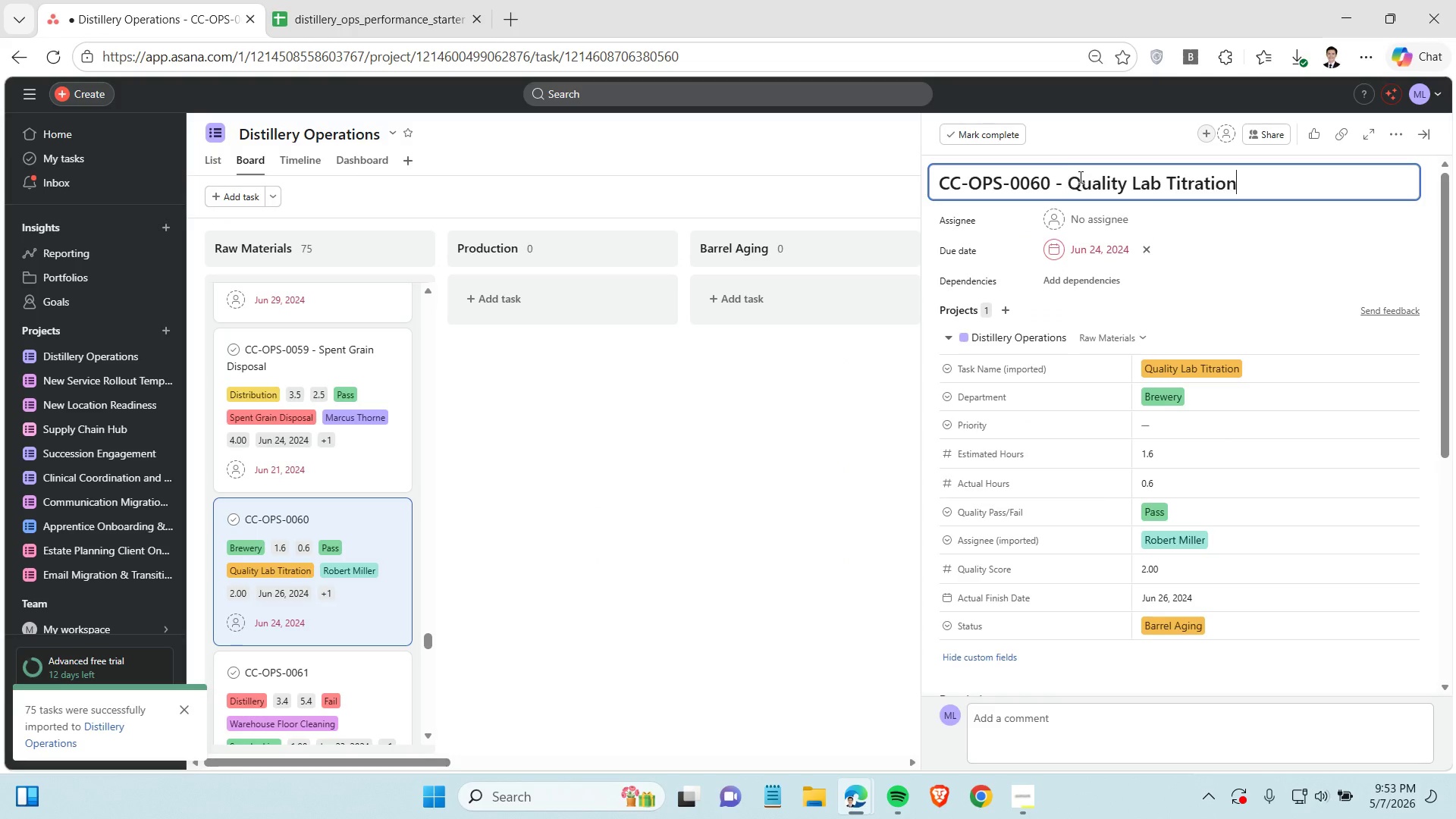 
key(Control+ControlLeft)
 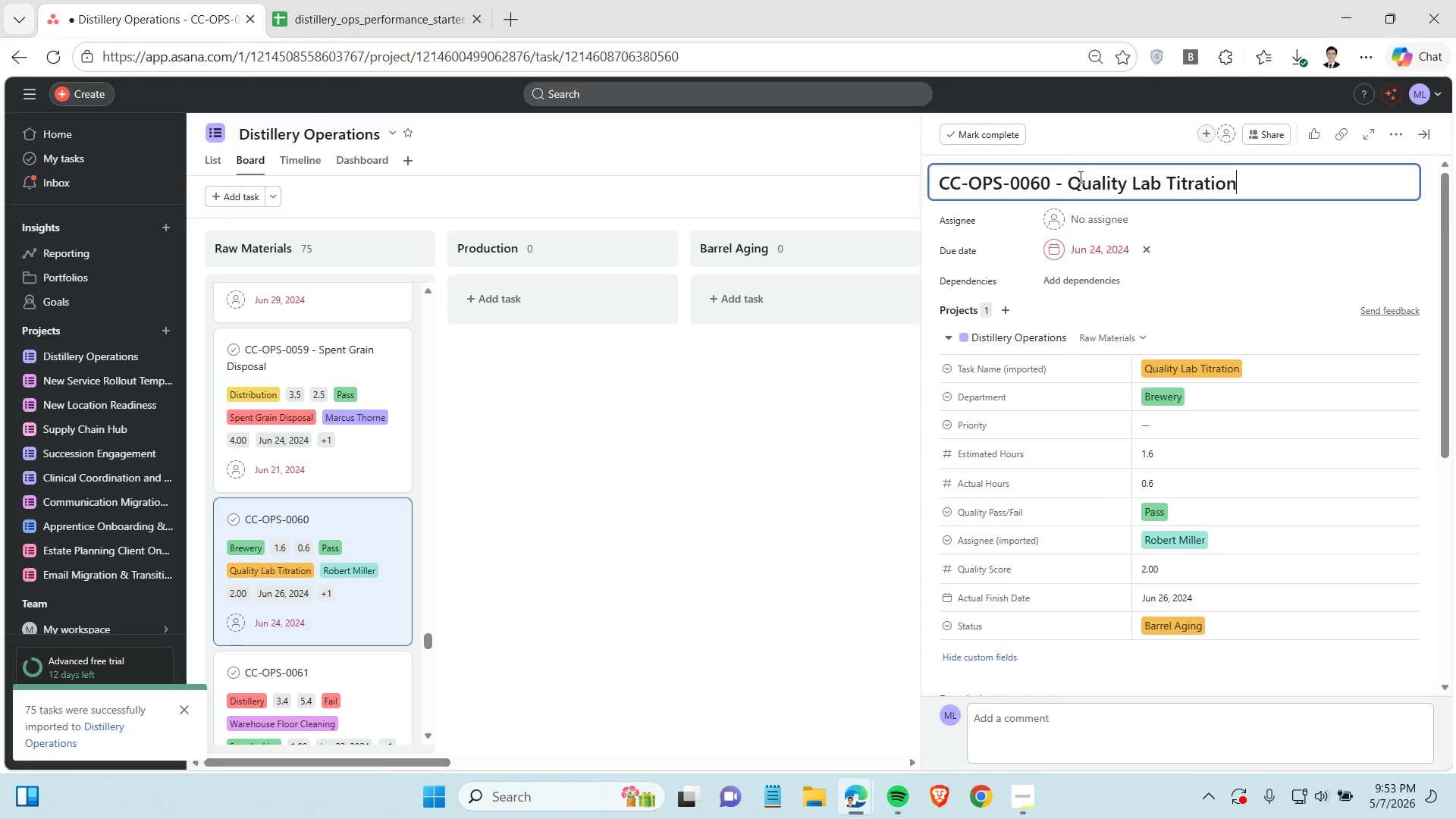 
key(Control+V)
 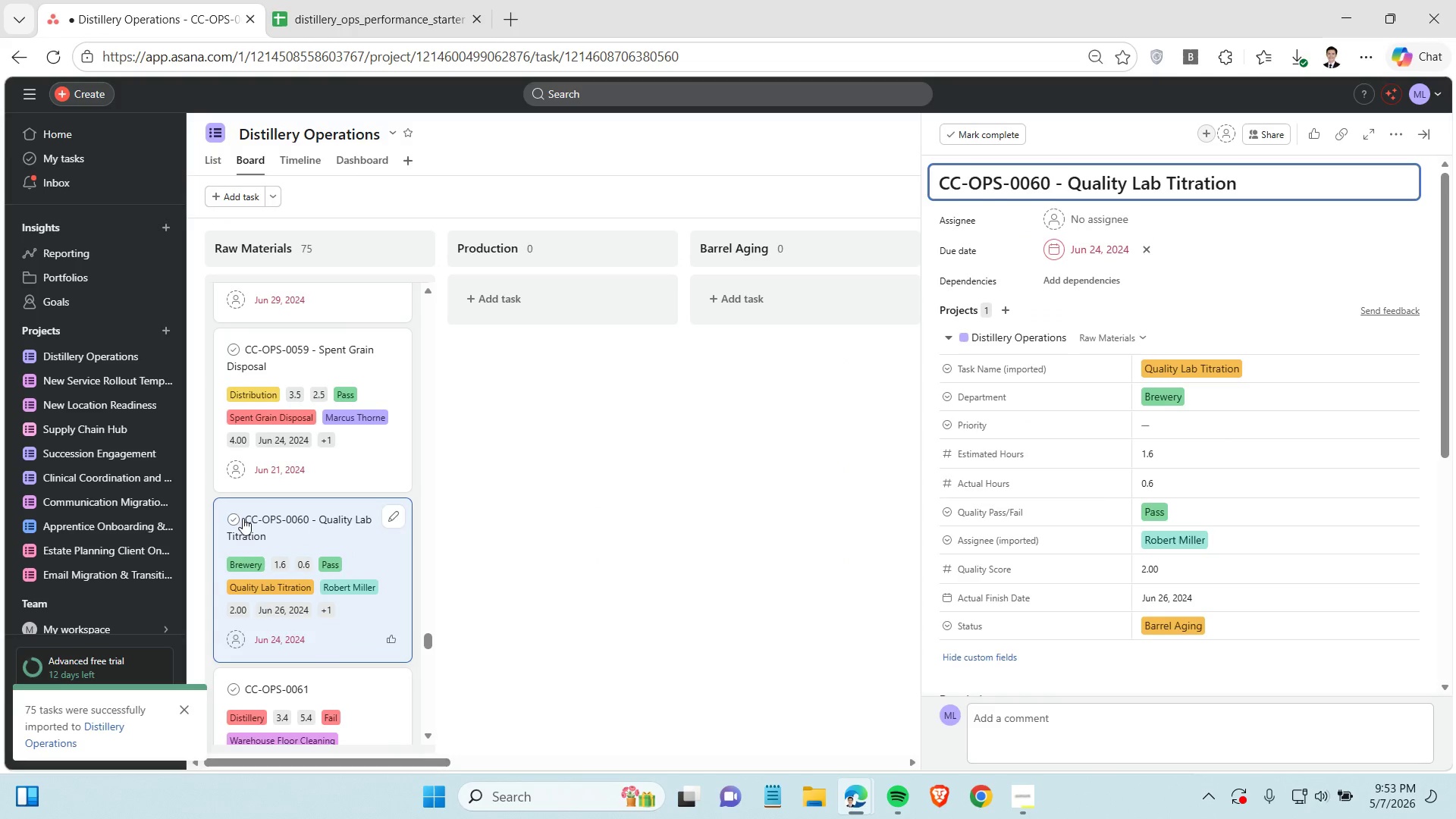 
scroll: coordinate [273, 494], scroll_direction: down, amount: 3.0
 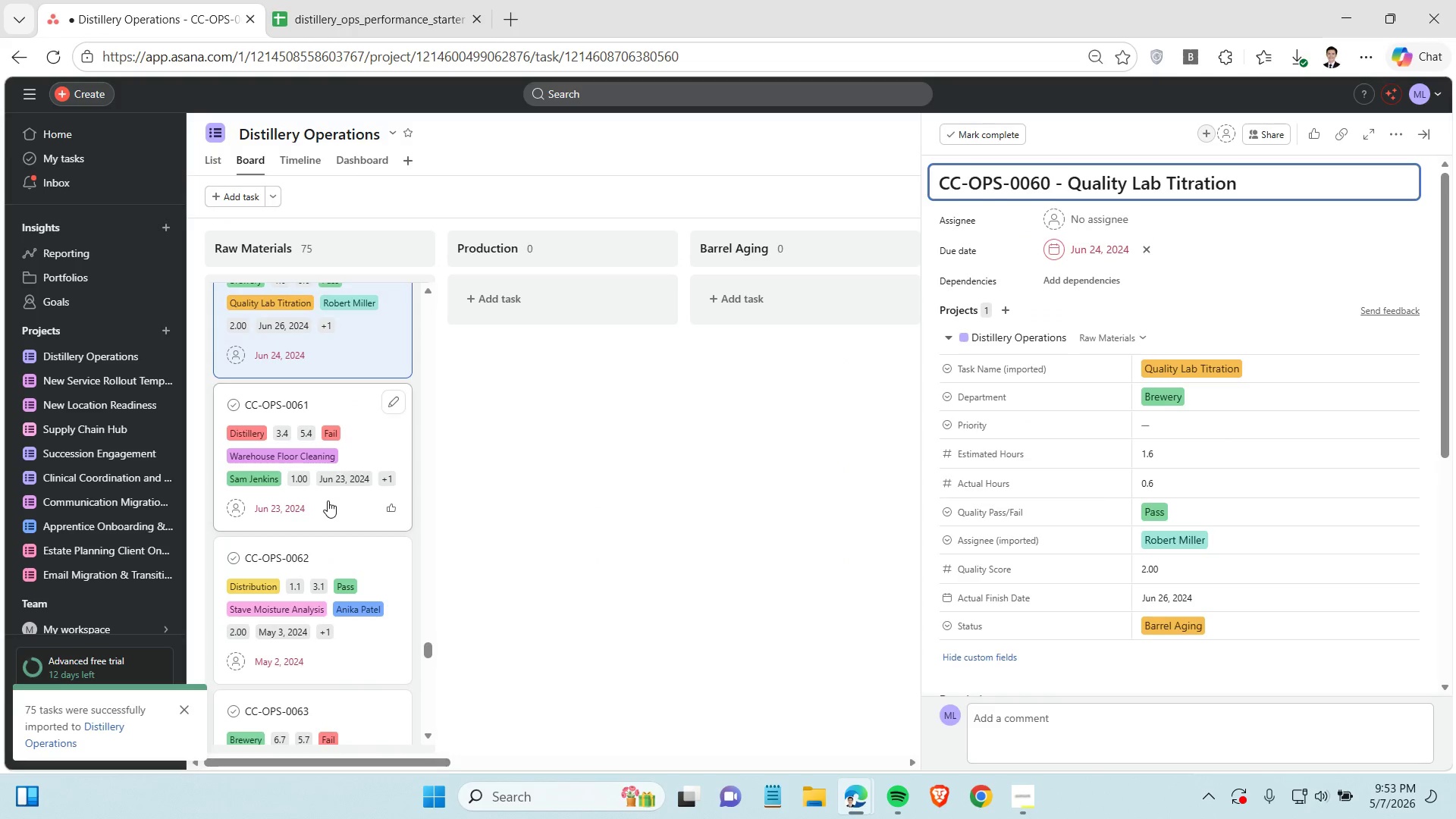 
left_click([328, 500])
 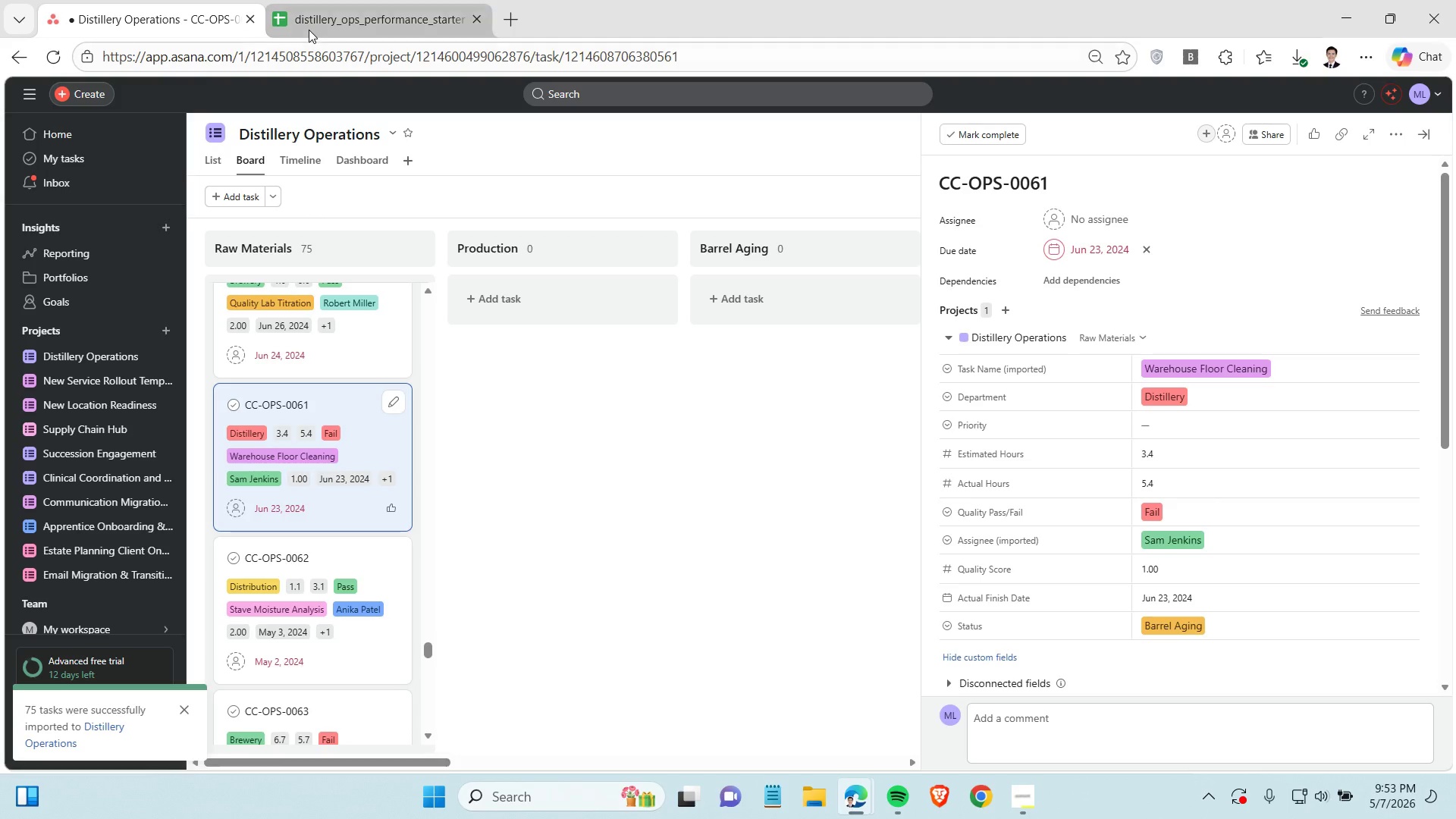 
left_click([309, 30])
 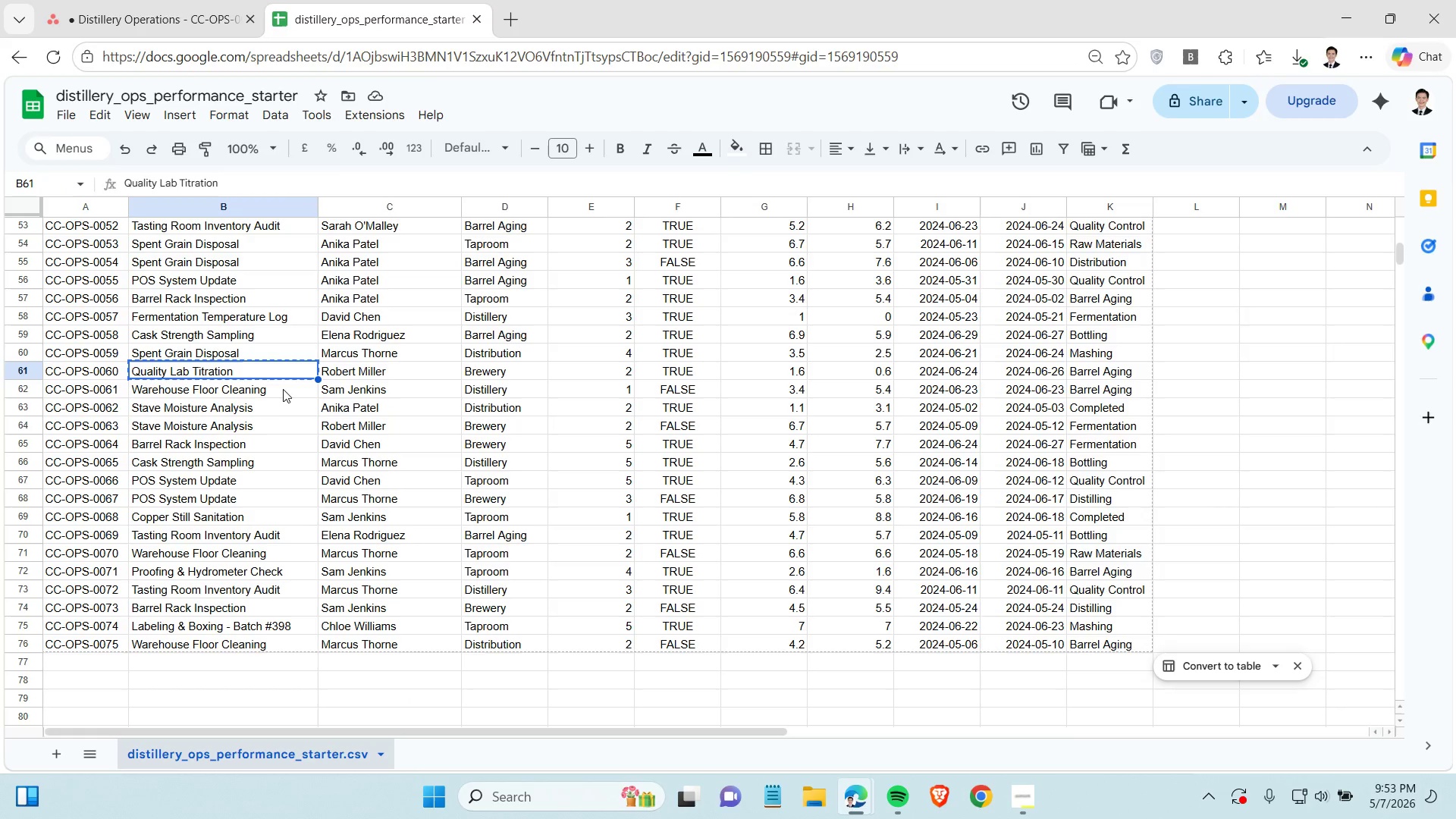 
left_click([283, 387])
 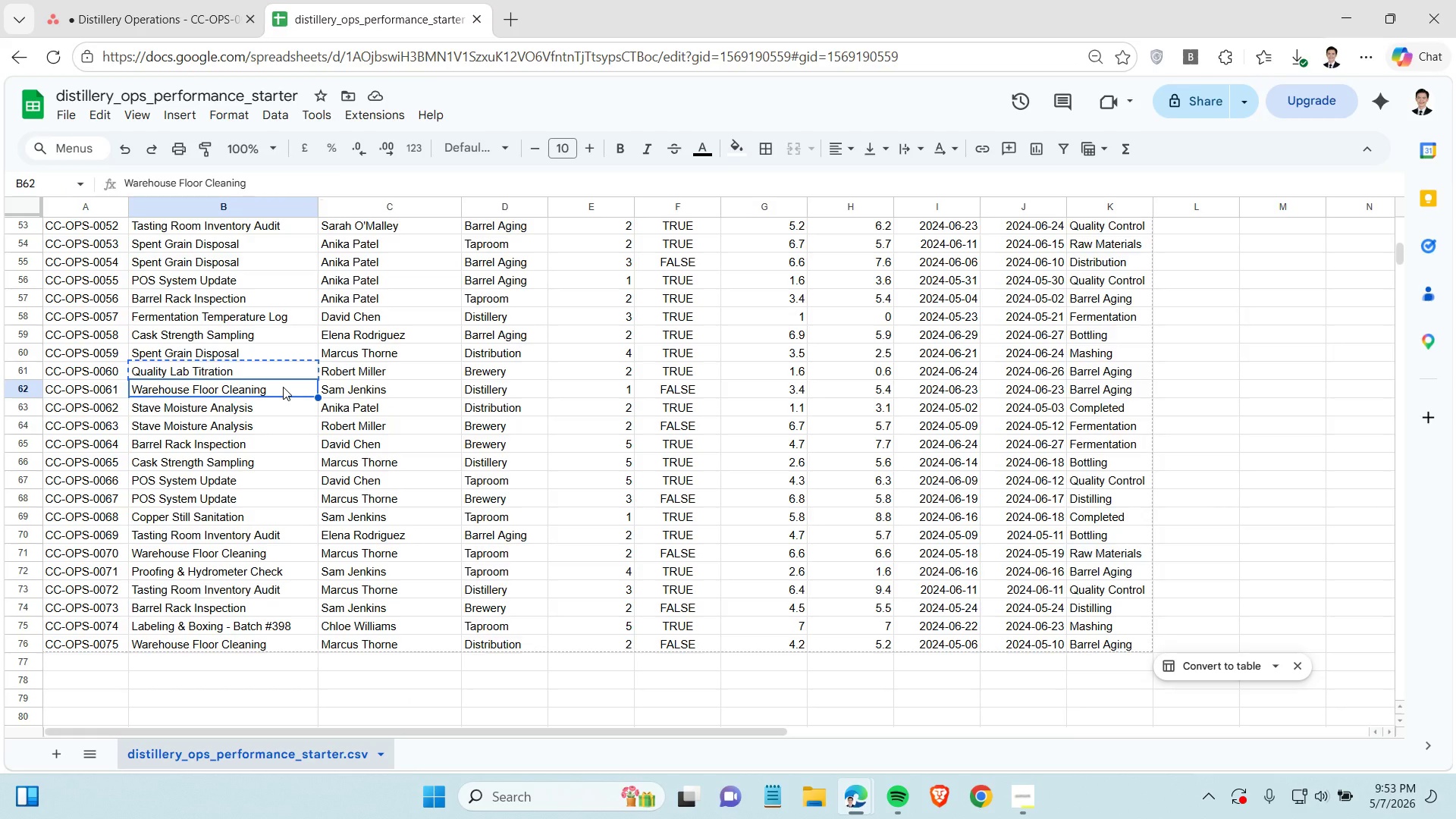 
hold_key(key=ControlLeft, duration=0.34)
 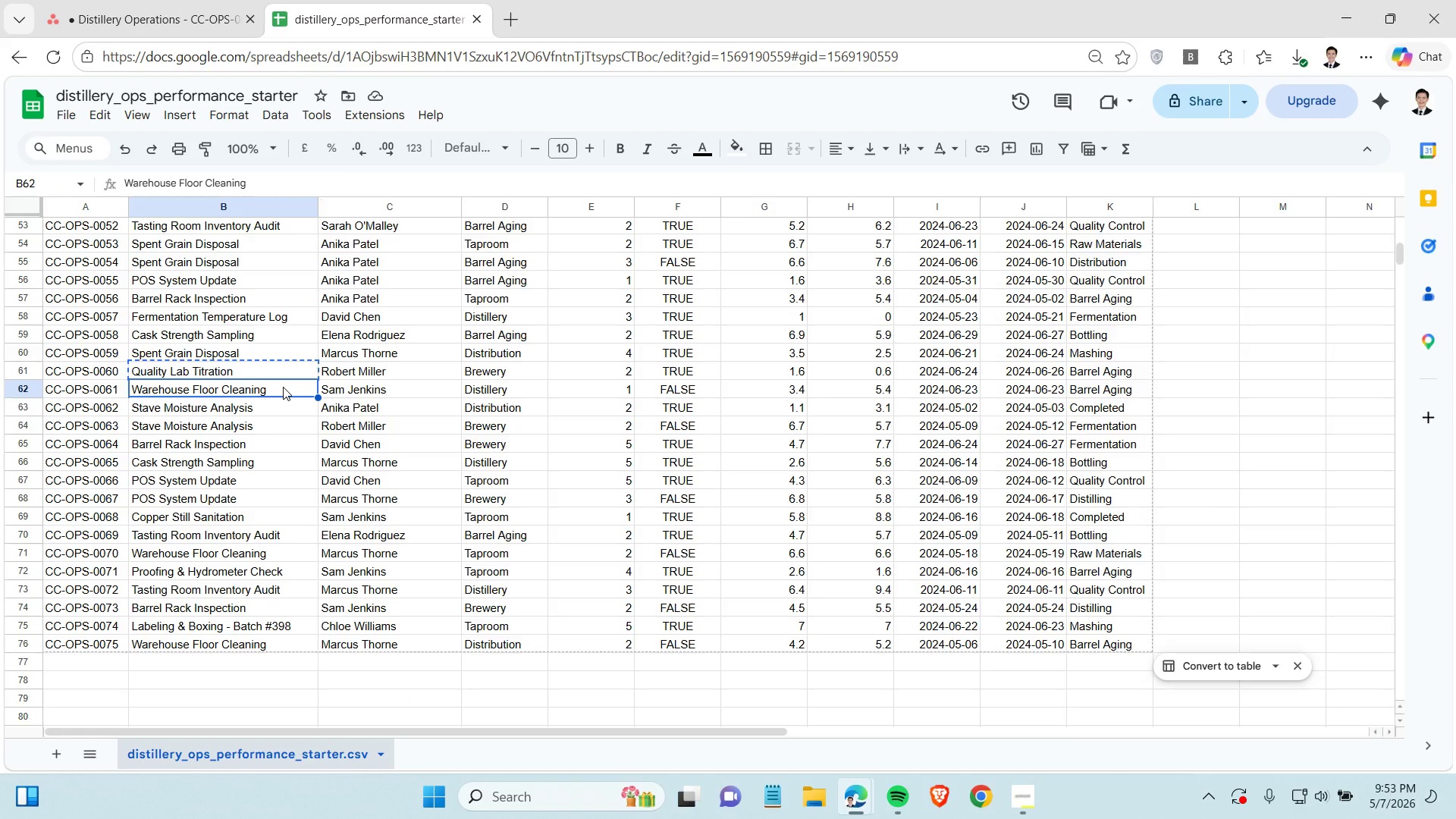 
key(Control+C)
 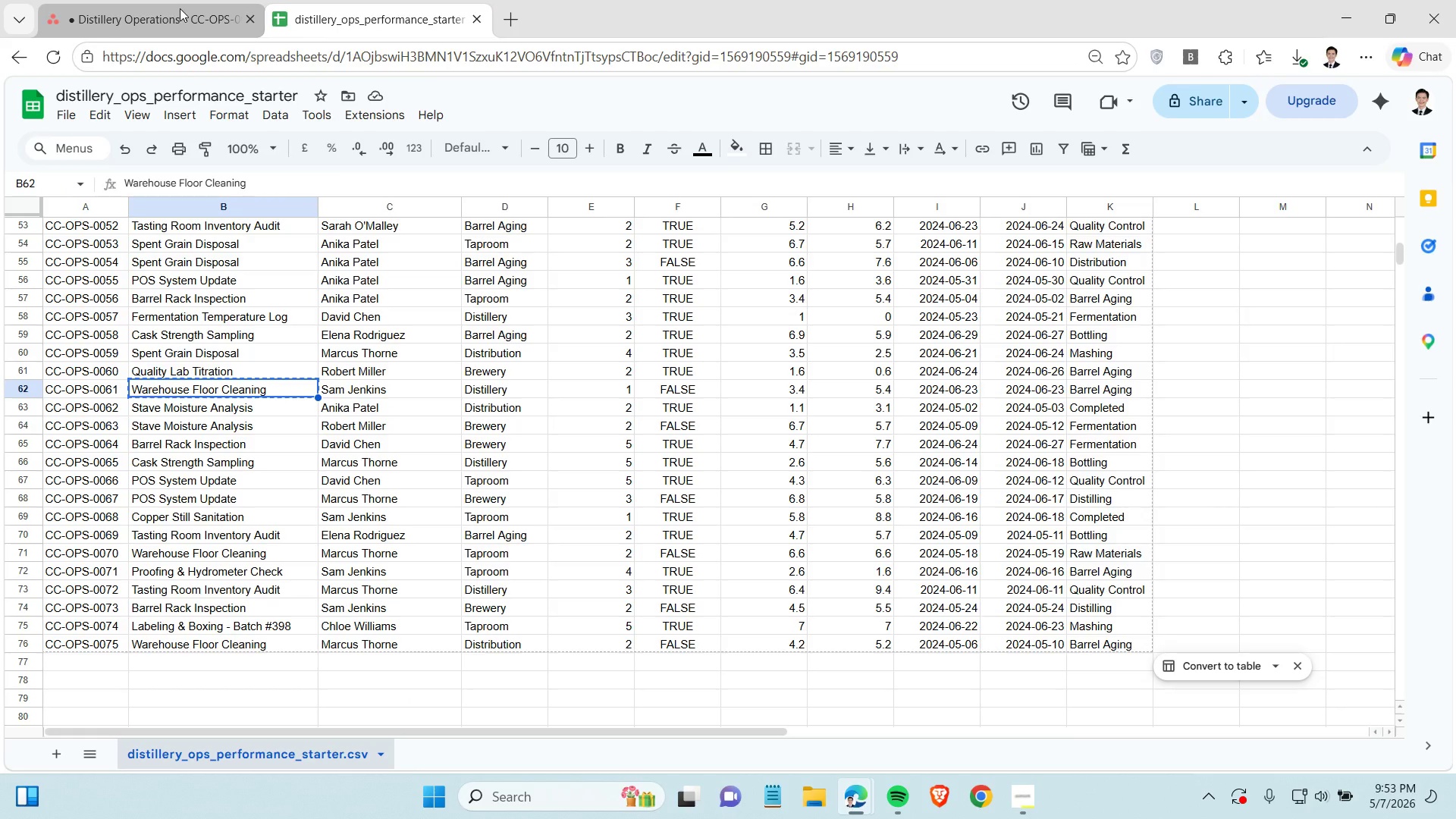 
left_click([180, 8])
 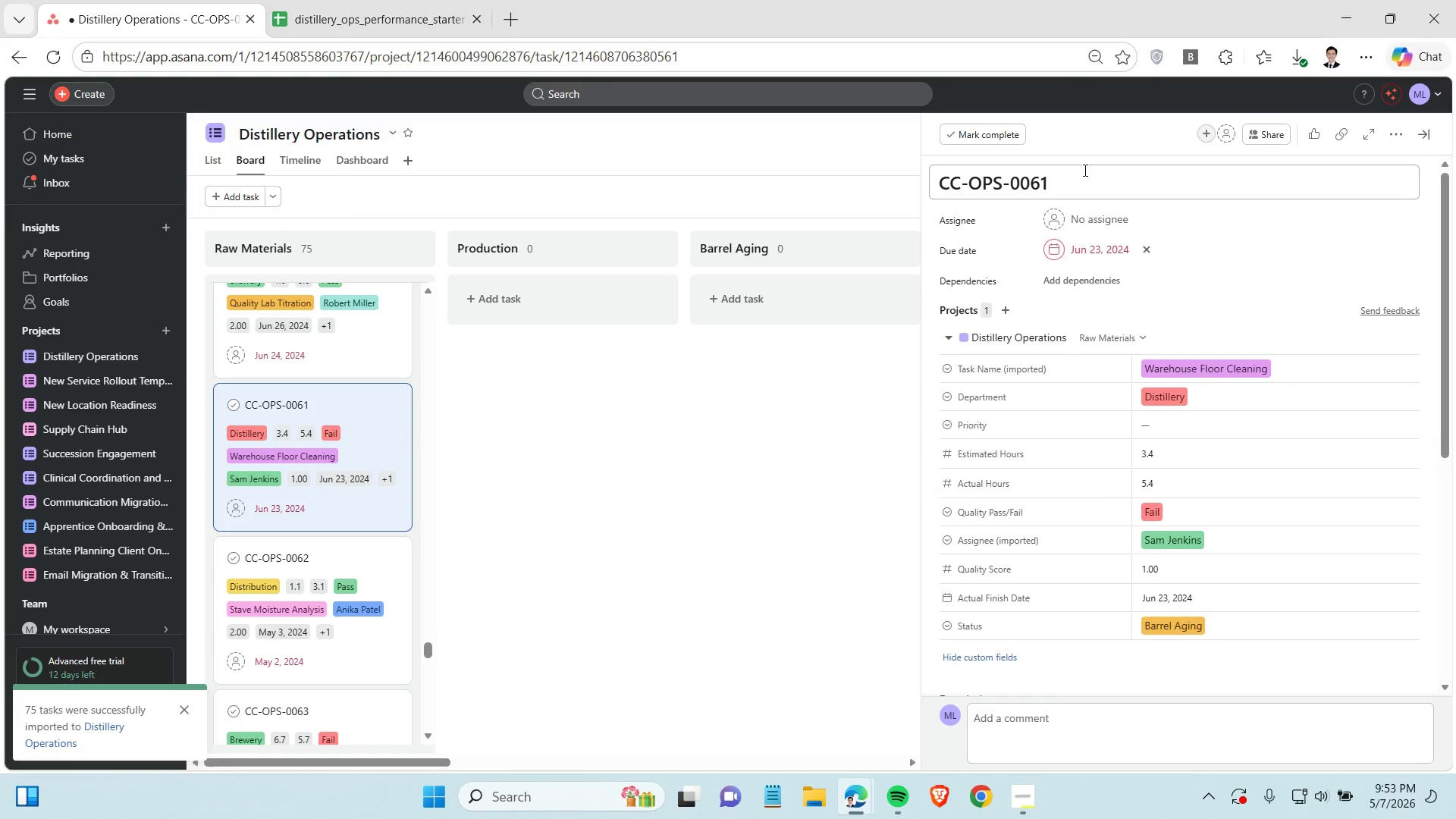 
left_click([1085, 184])
 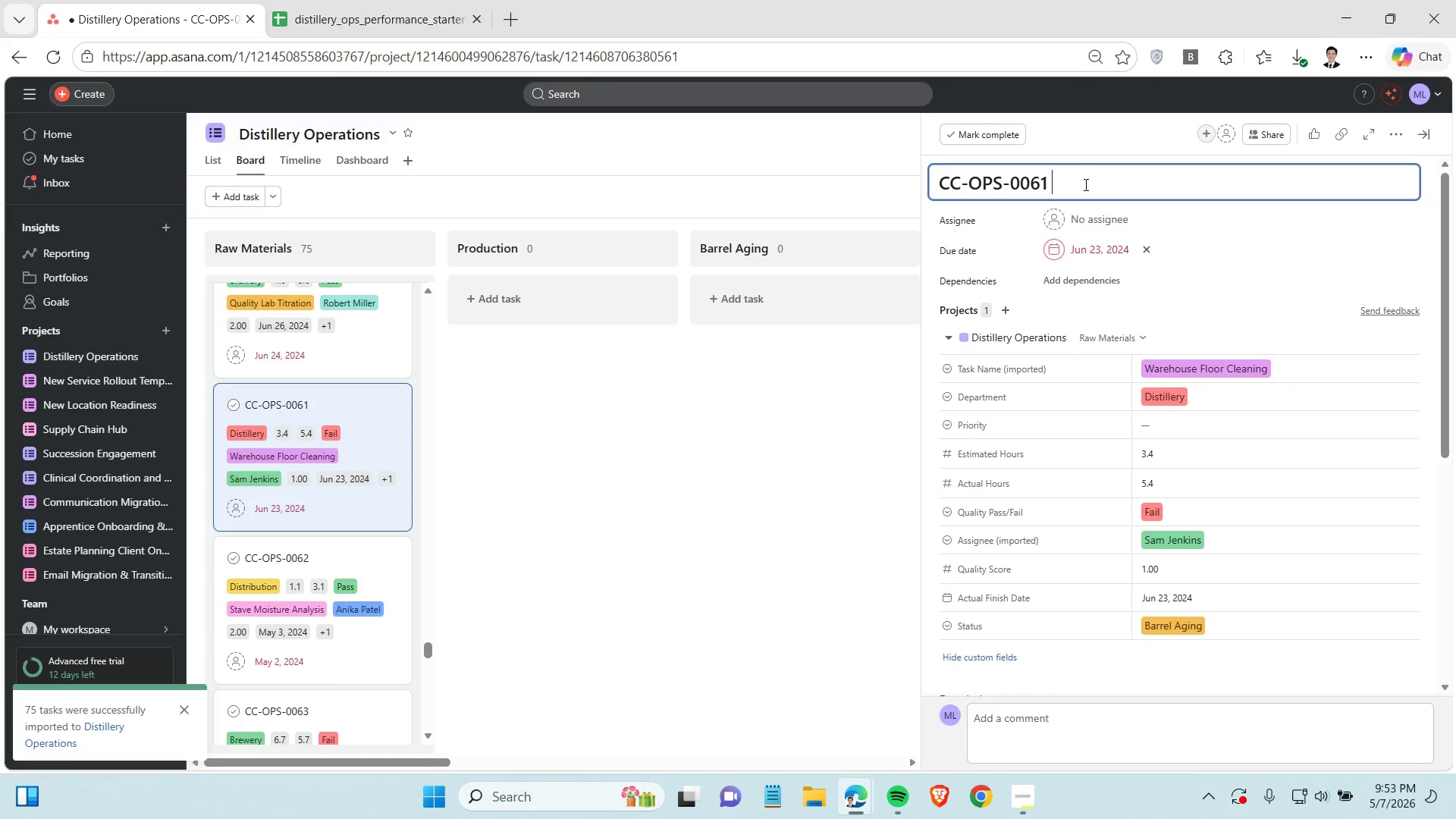 
key(Space)
 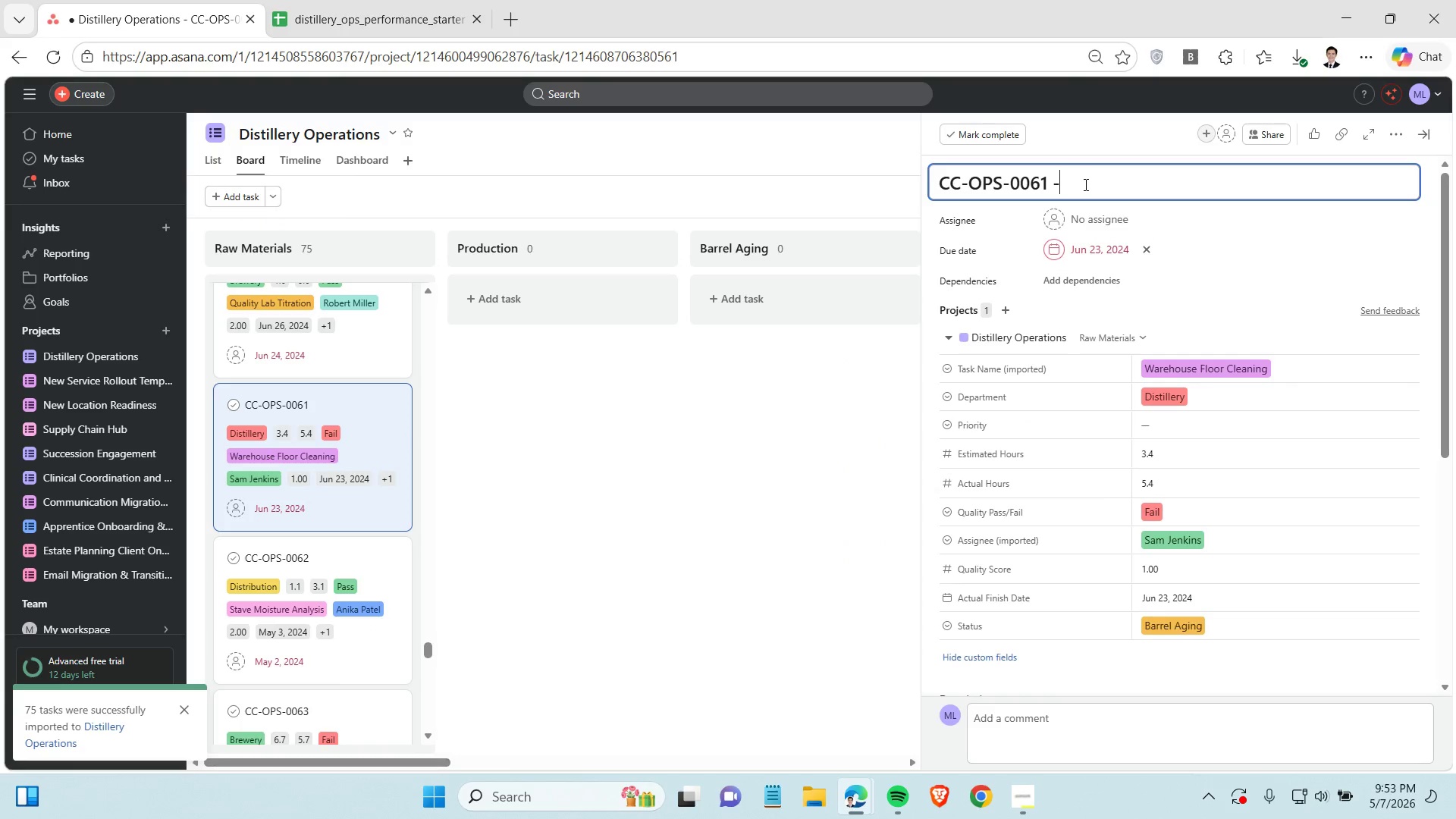 
key(Minus)
 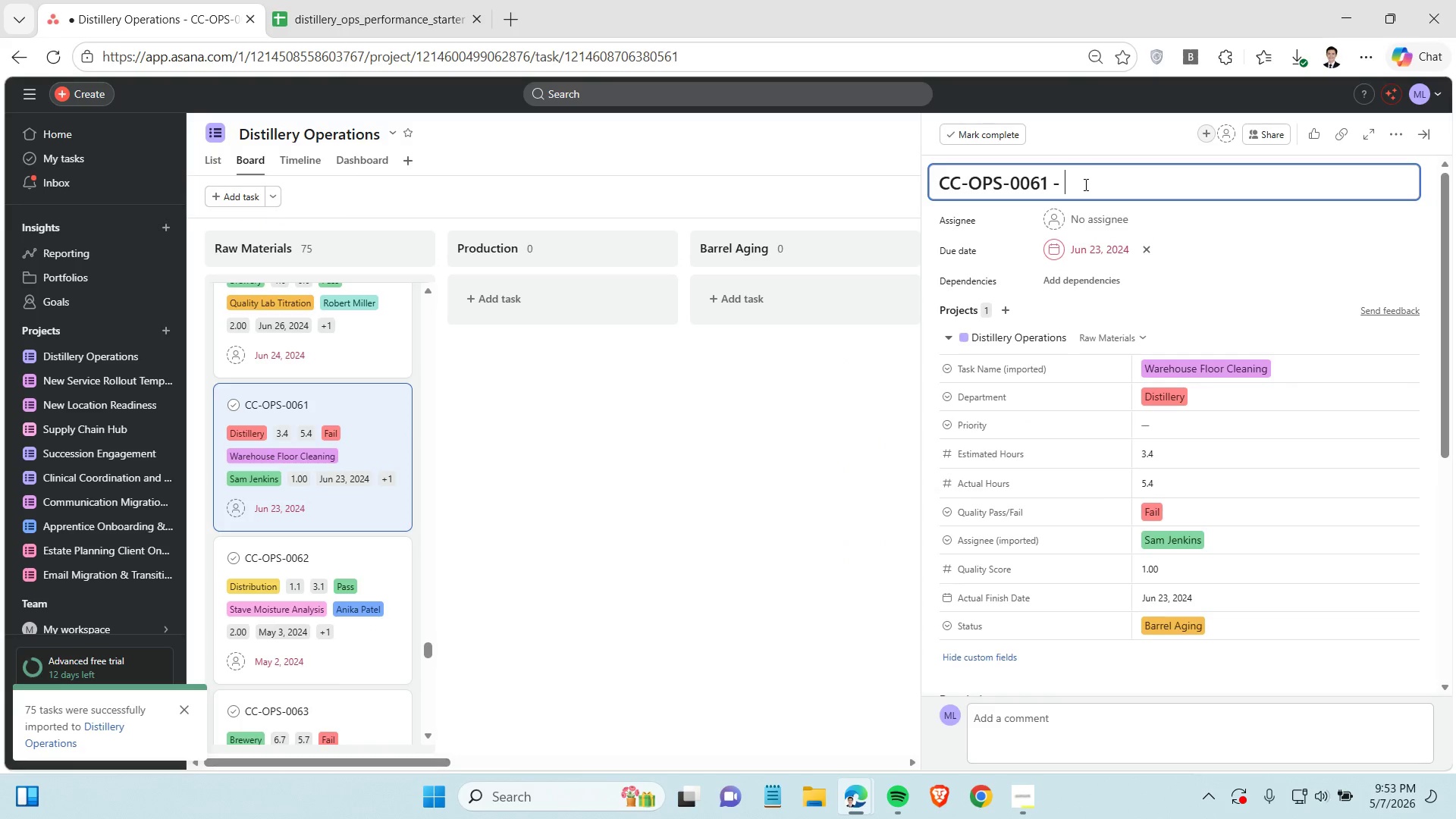 
key(Space)
 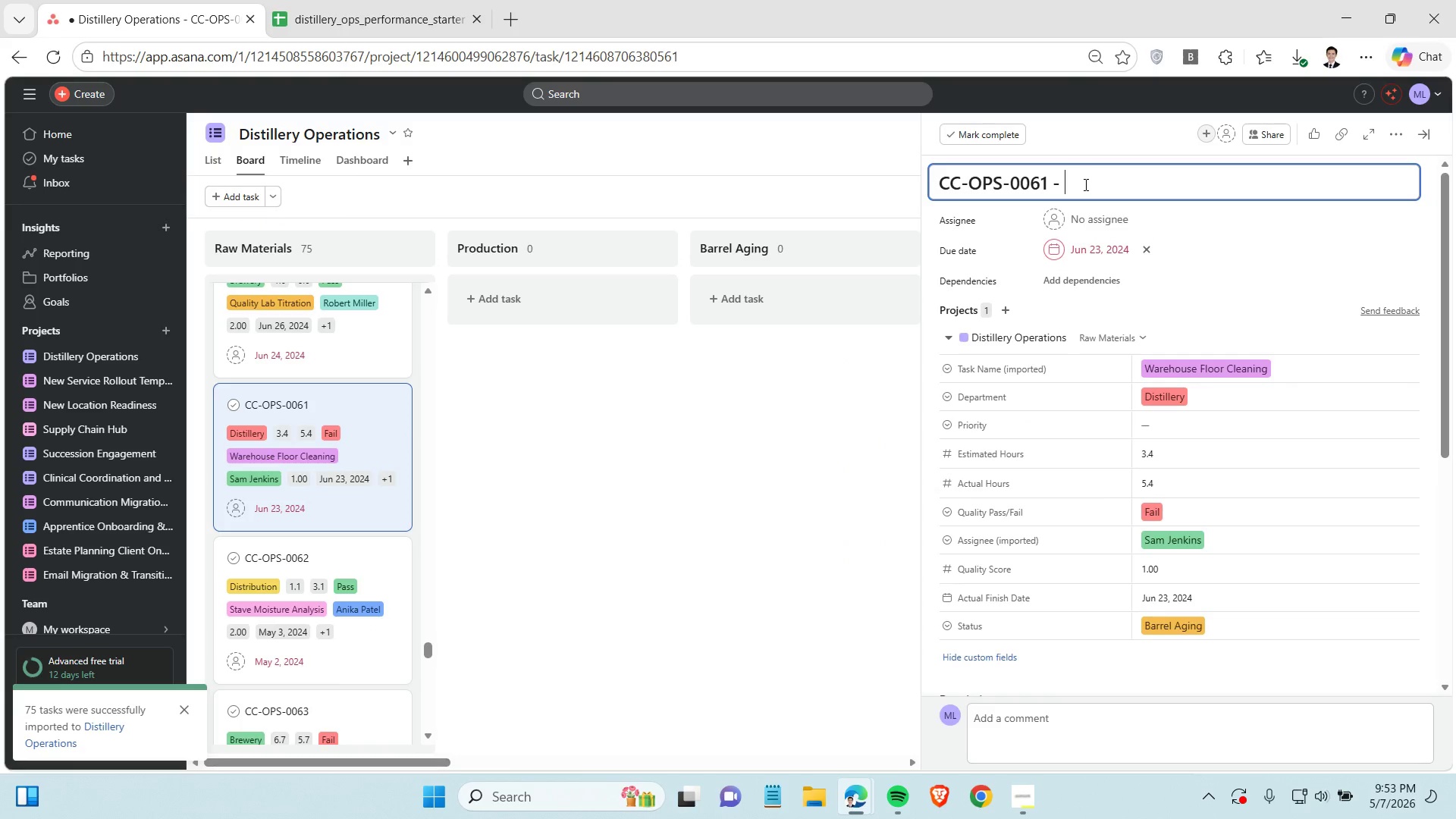 
key(Control+ControlLeft)
 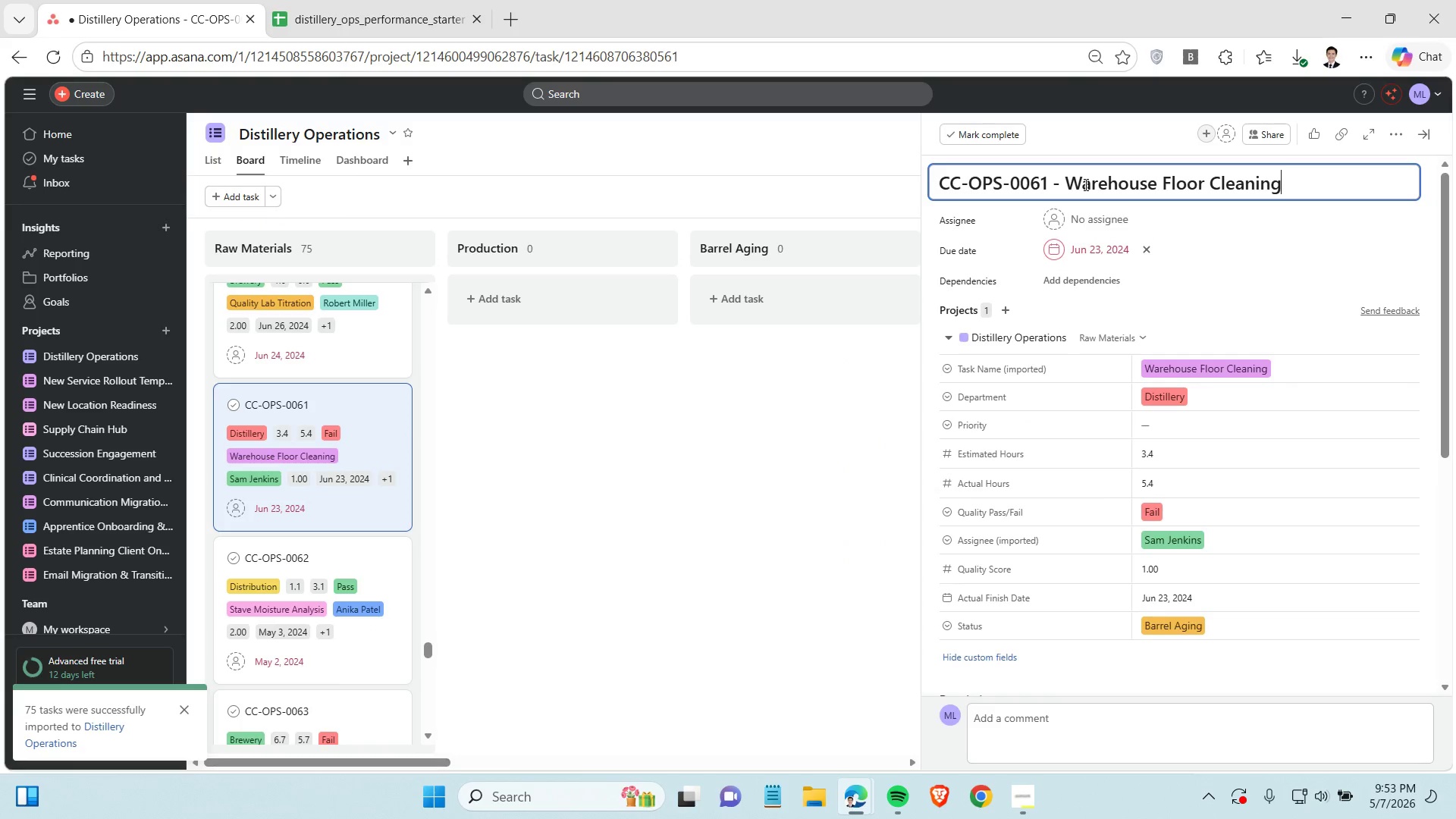 
key(Control+V)
 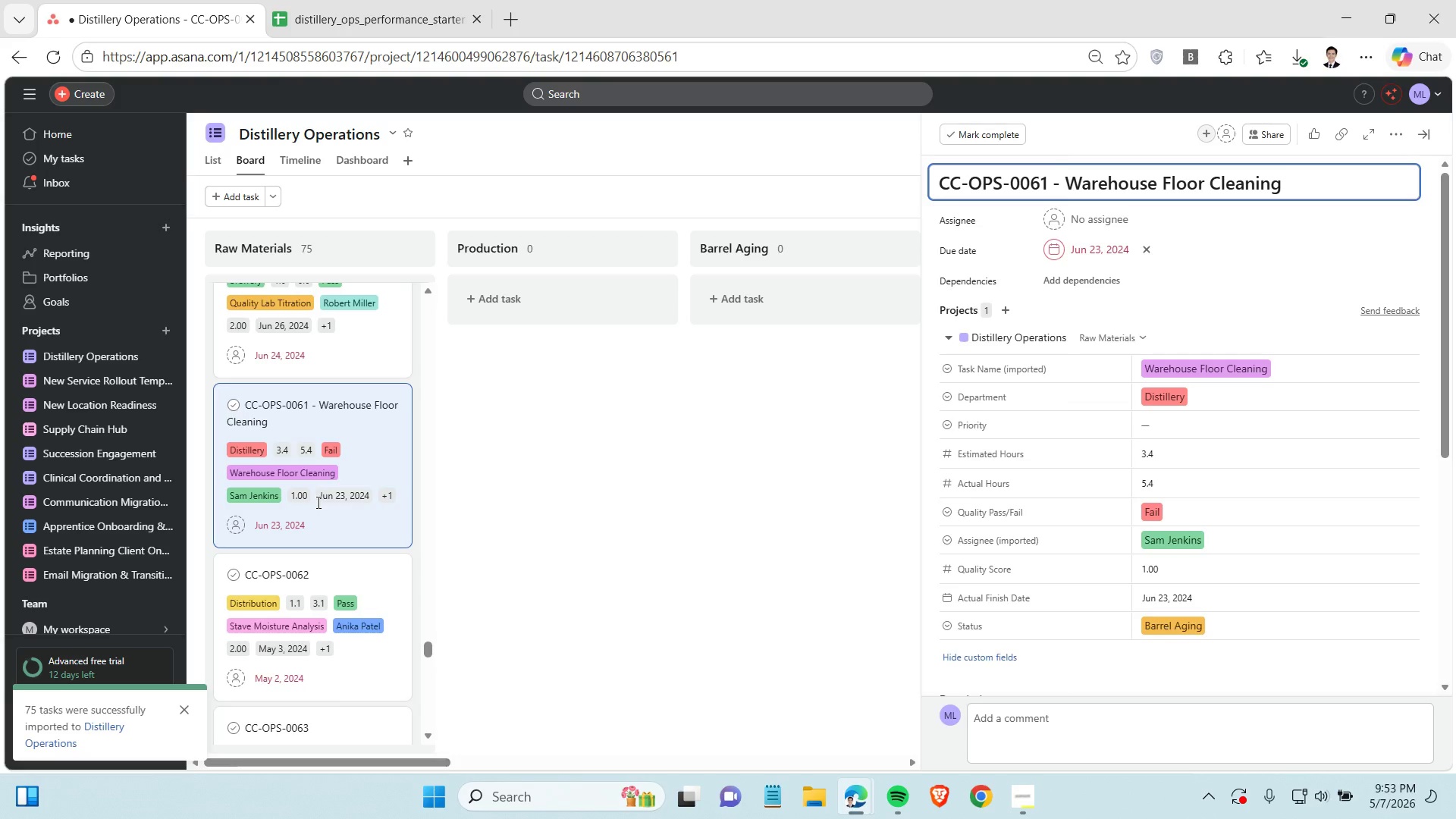 
scroll: coordinate [325, 494], scroll_direction: down, amount: 2.0
 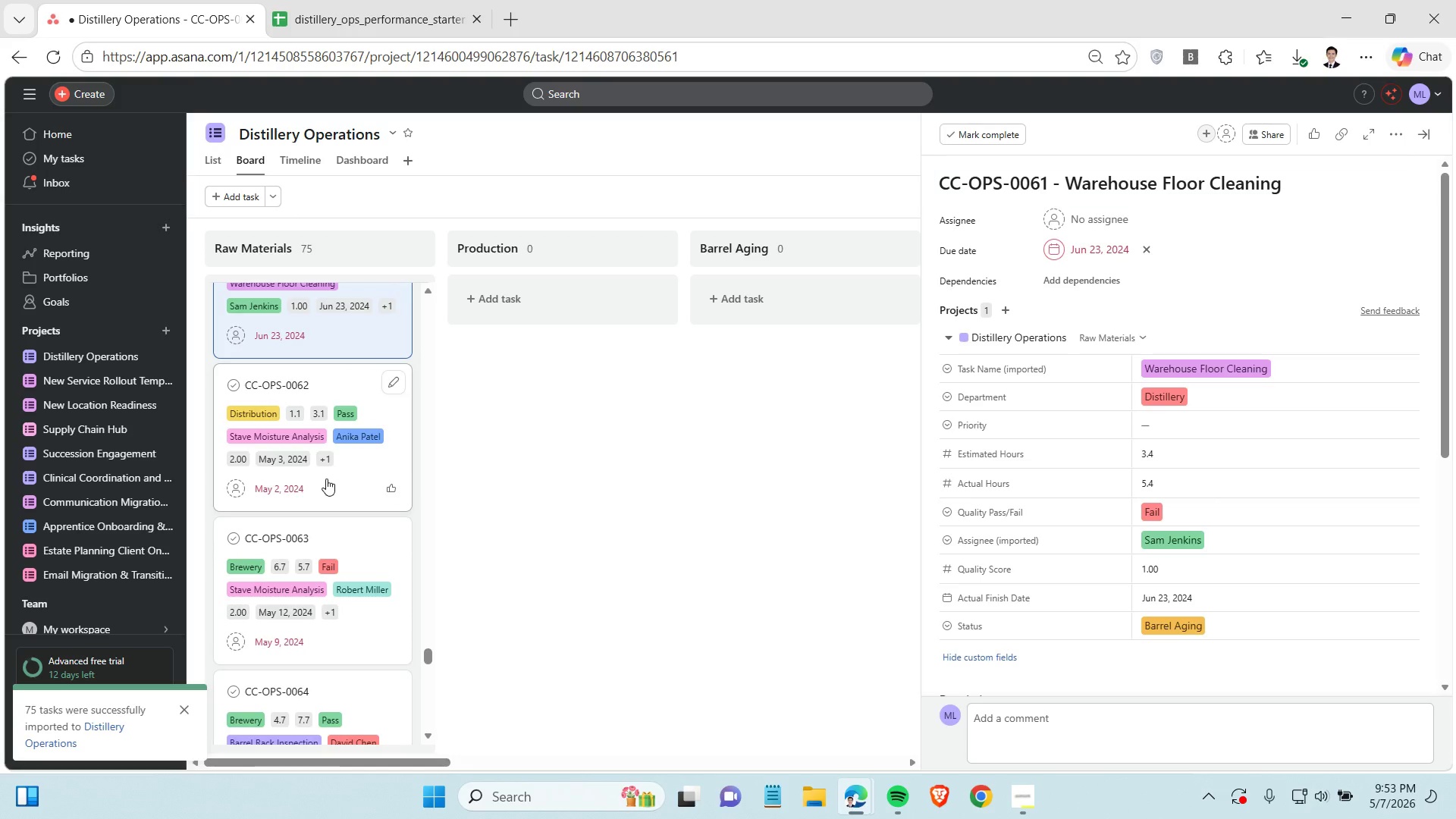 
left_click([326, 479])
 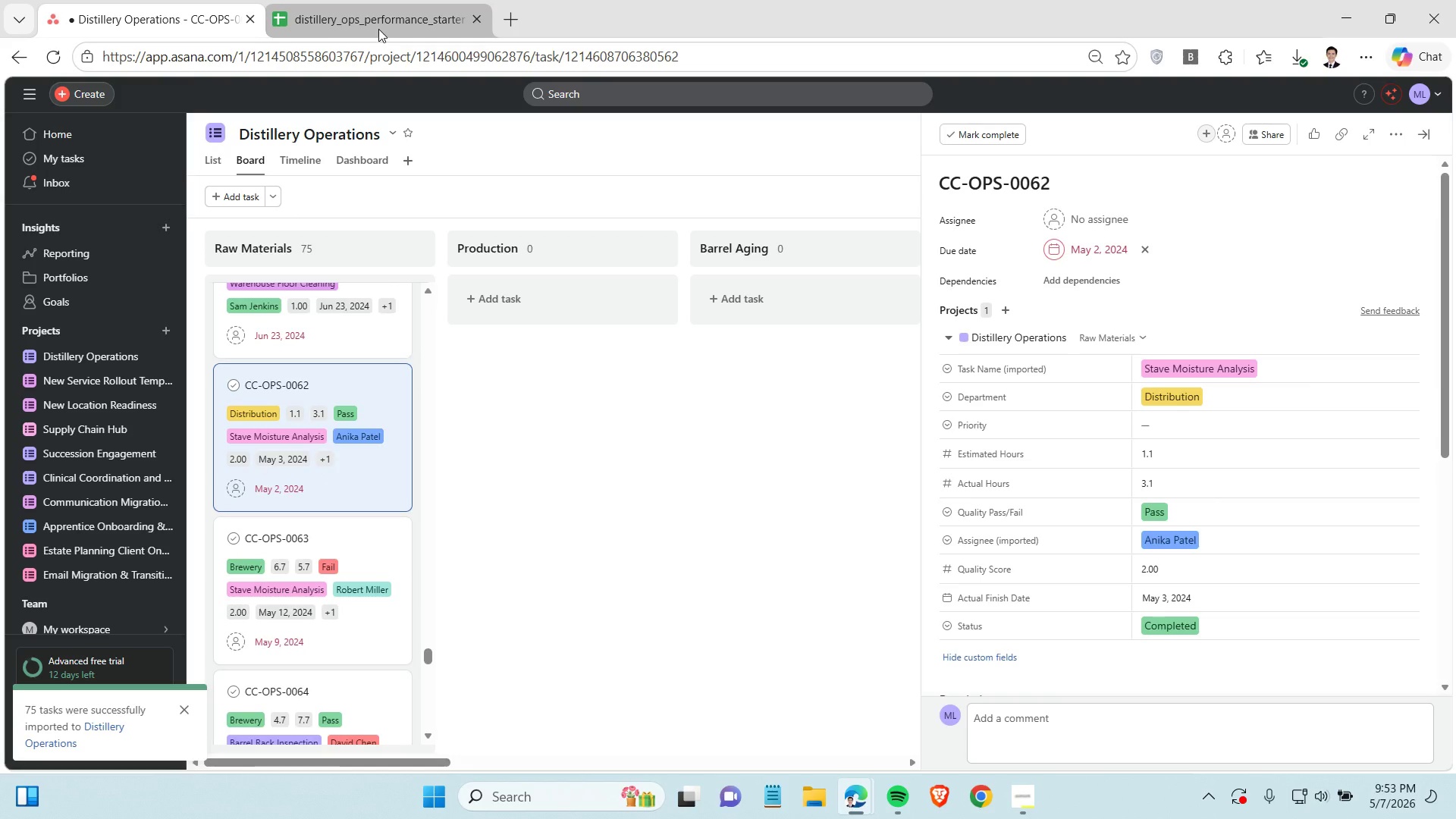 
wait(6.83)
 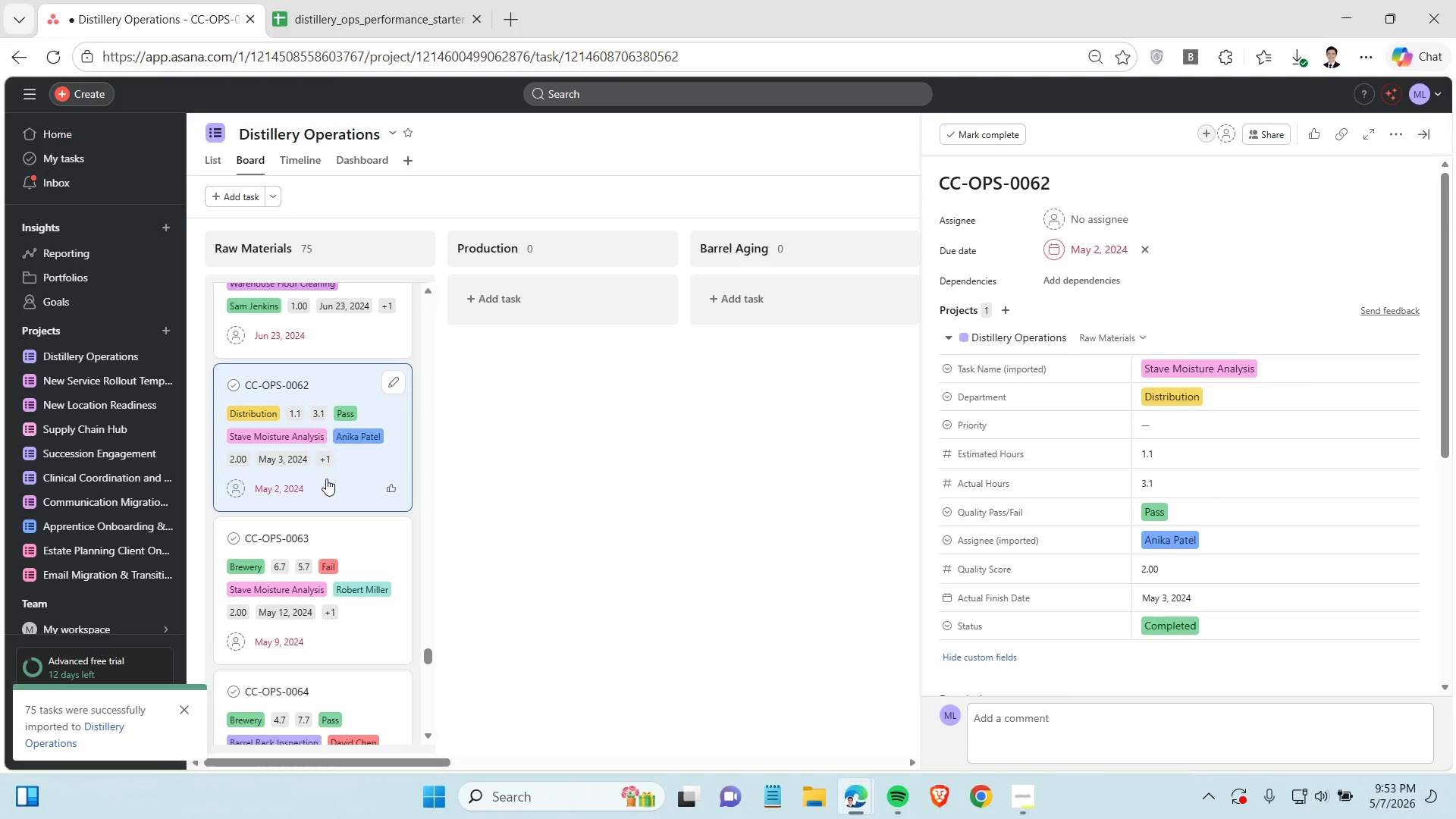 
left_click([378, 21])
 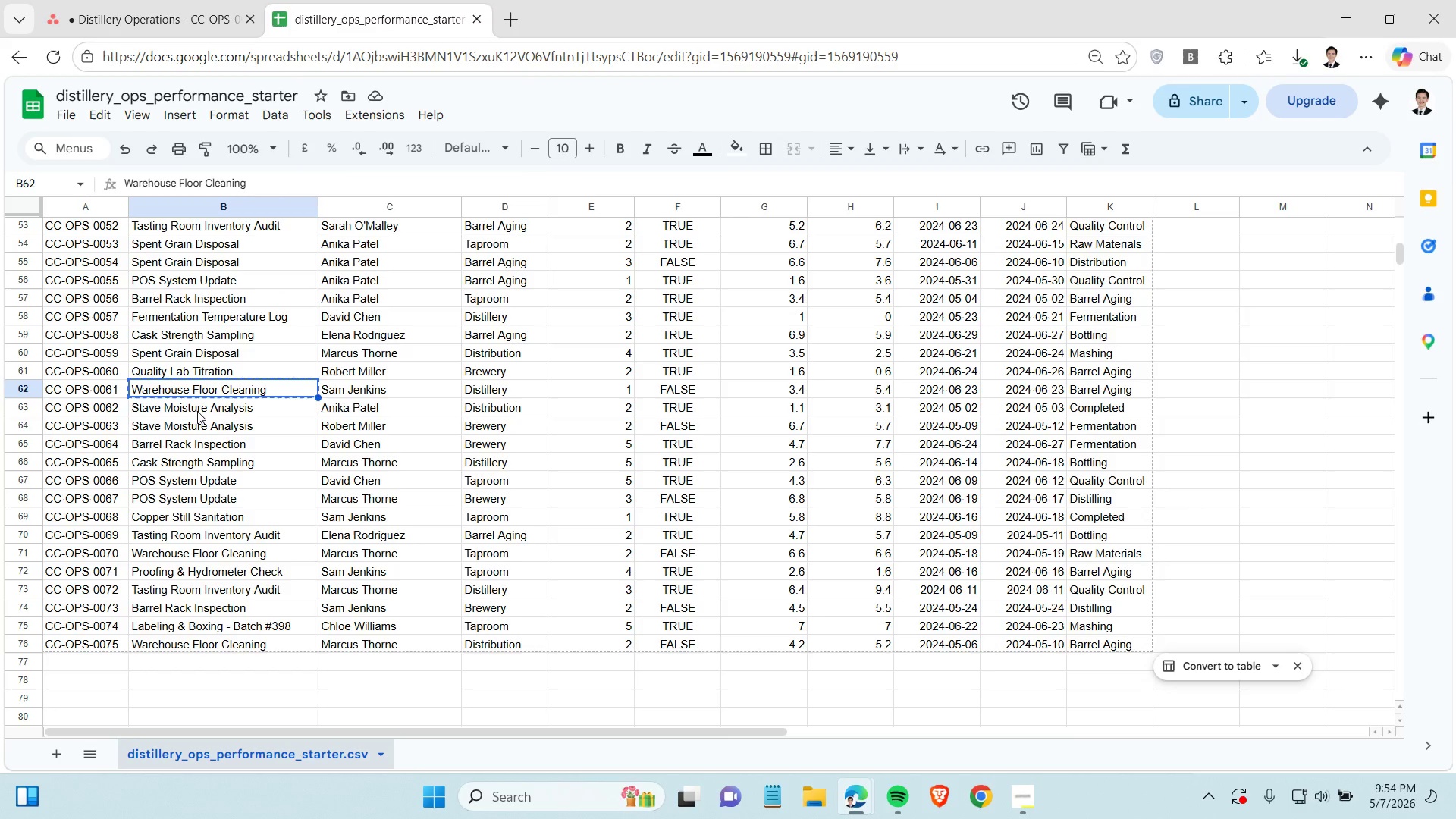 
left_click([197, 411])
 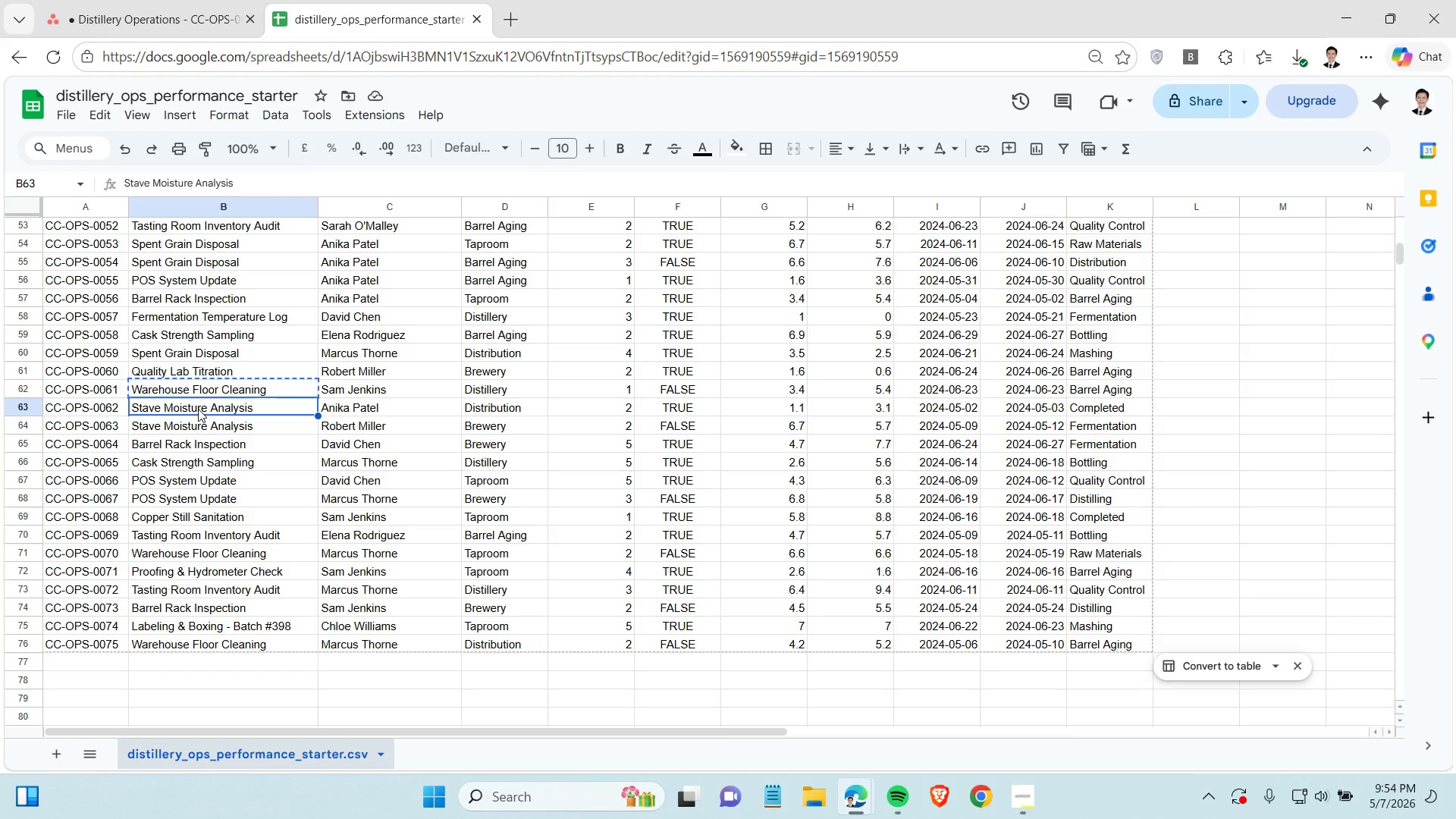 
key(Control+C)
 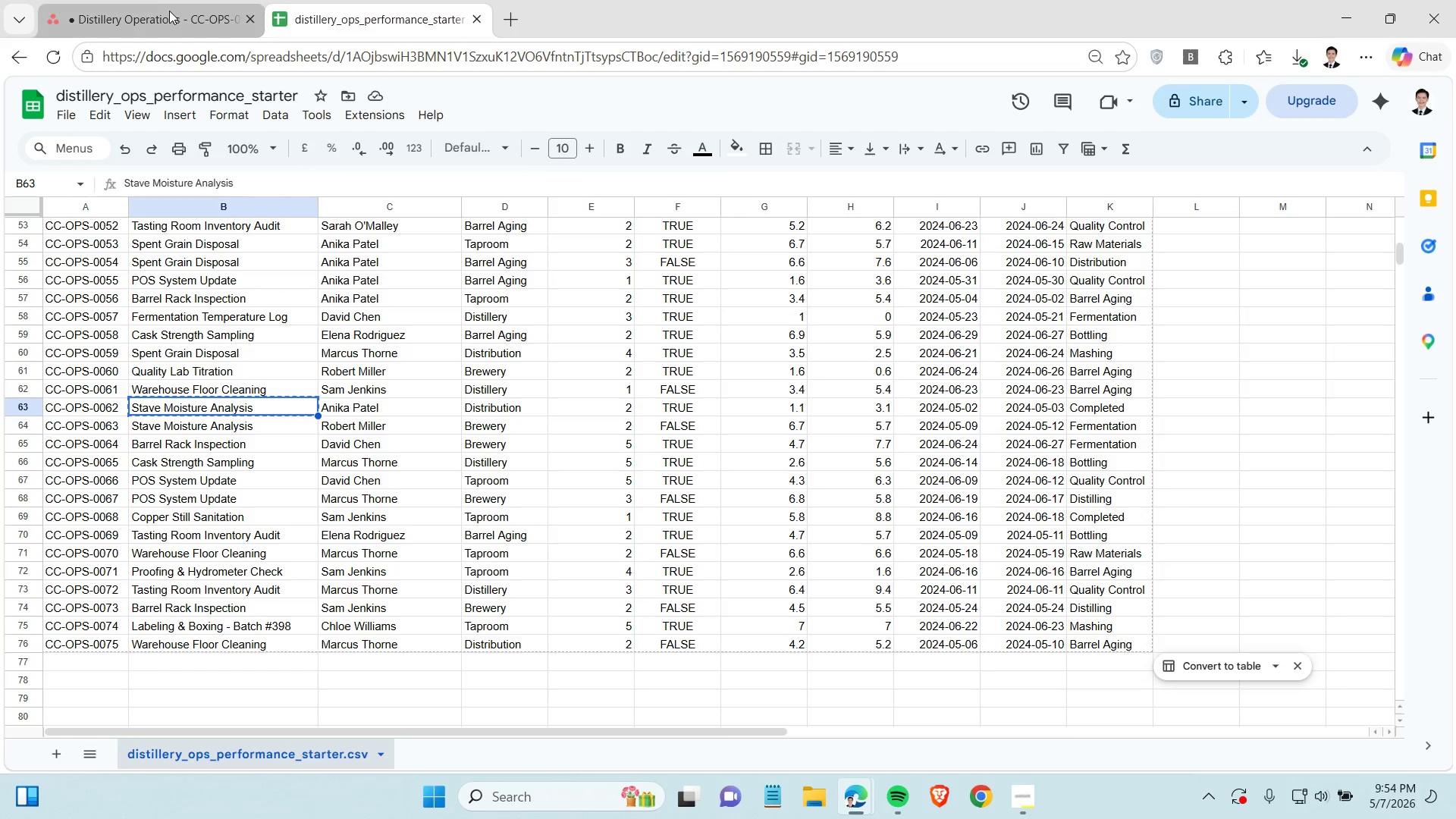 
left_click([169, 11])
 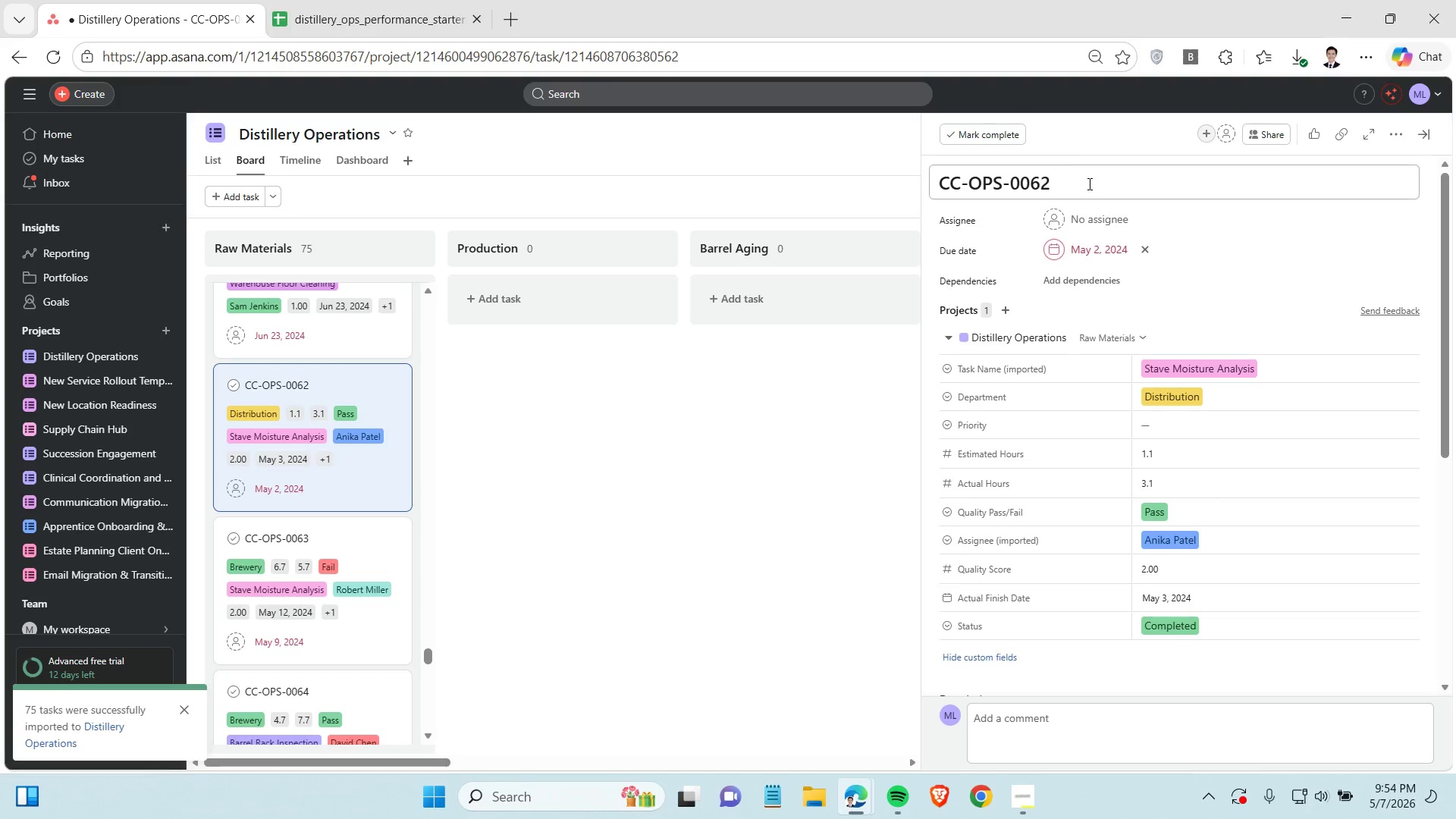 
left_click([1088, 184])
 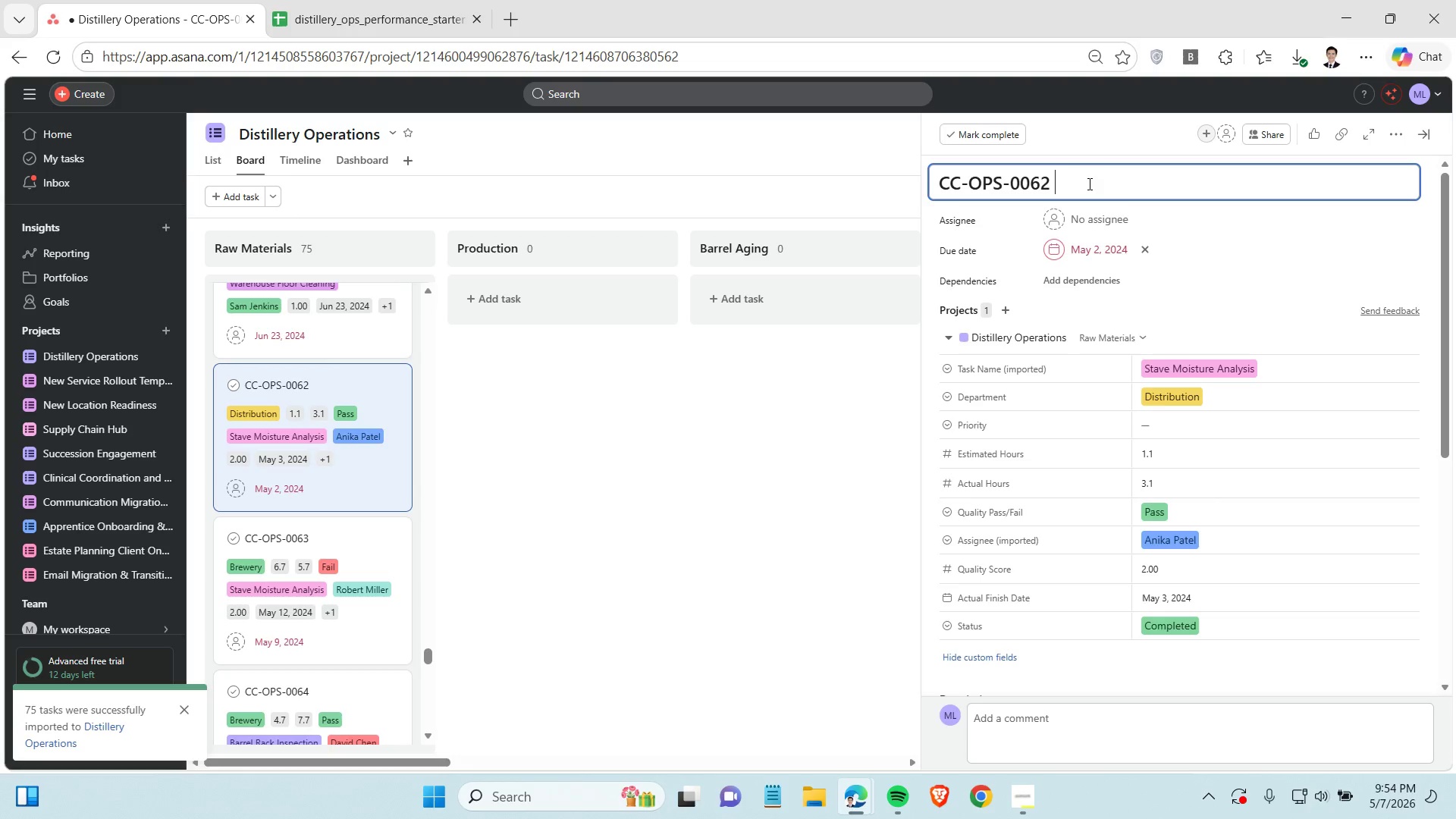 
key(Space)
 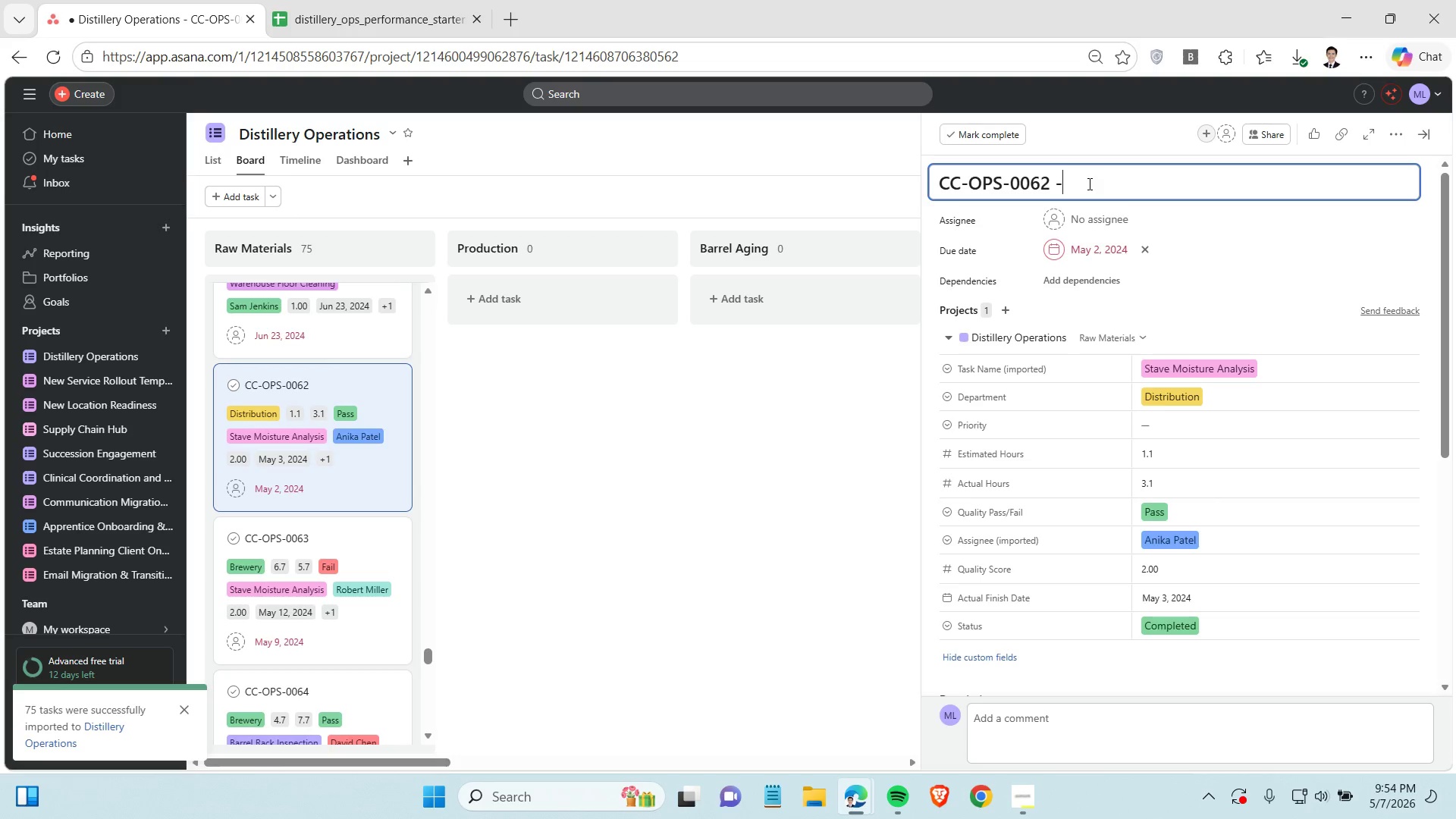 
key(Minus)
 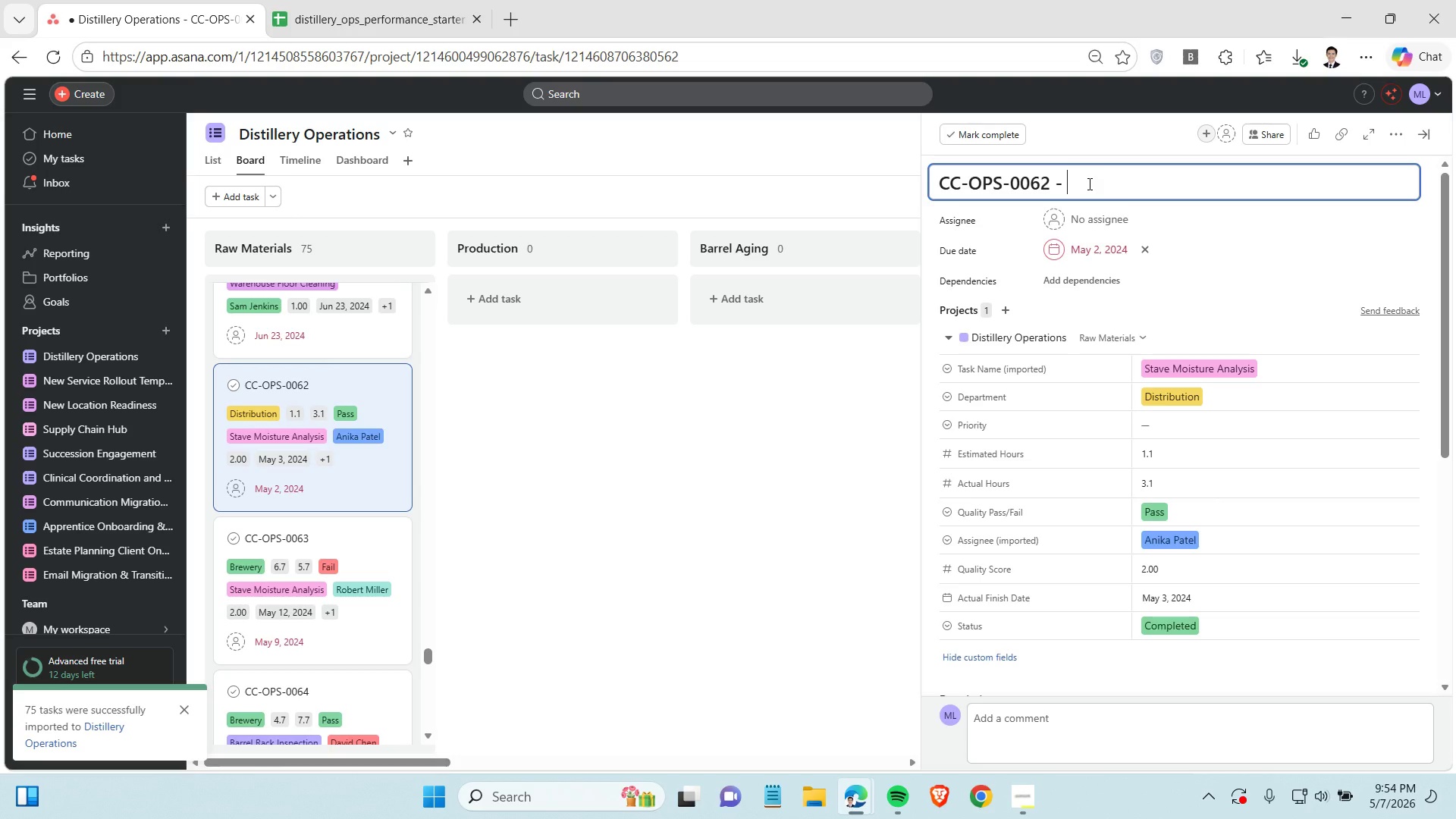 
key(Space)
 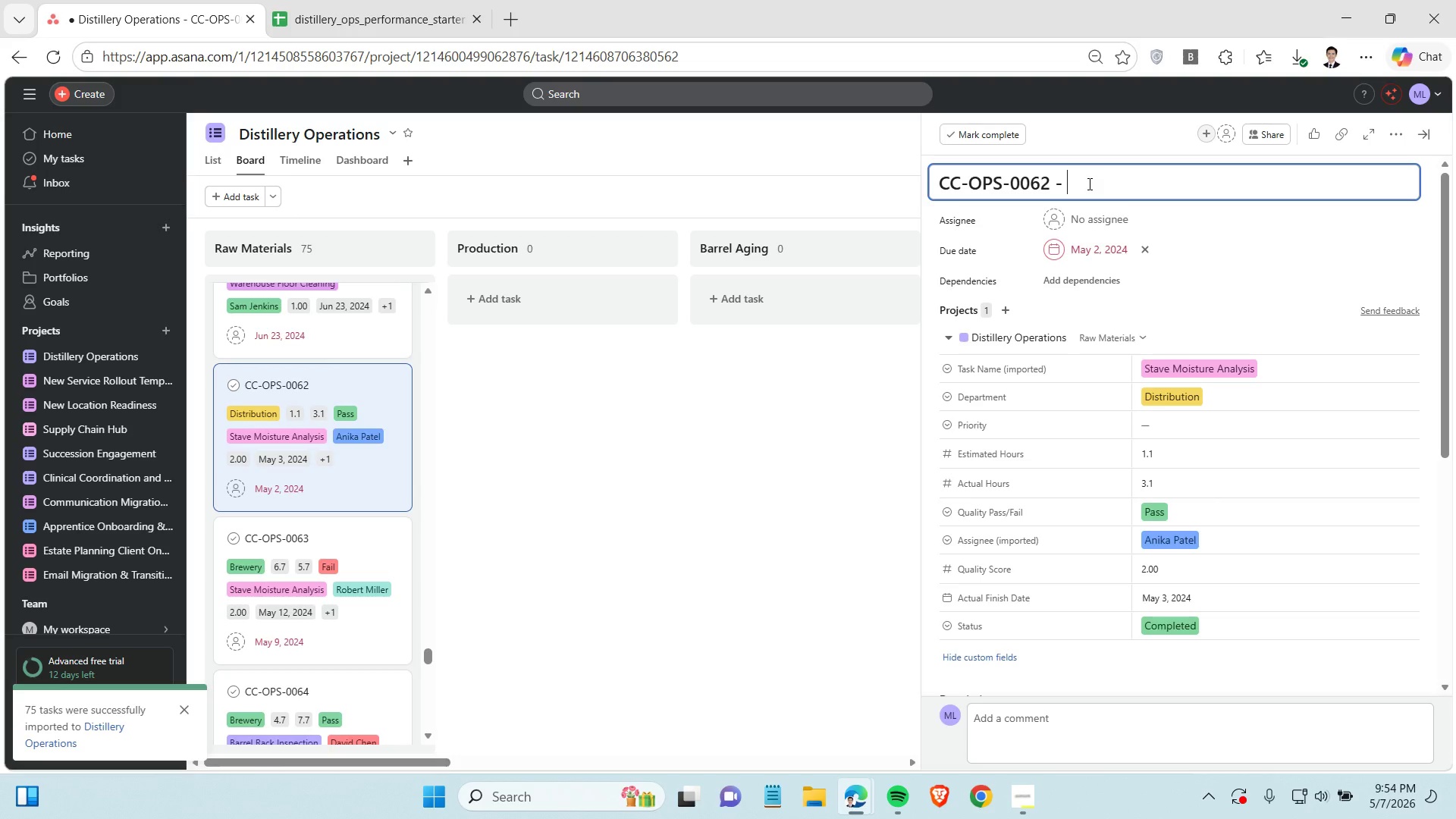 
key(Control+ControlLeft)
 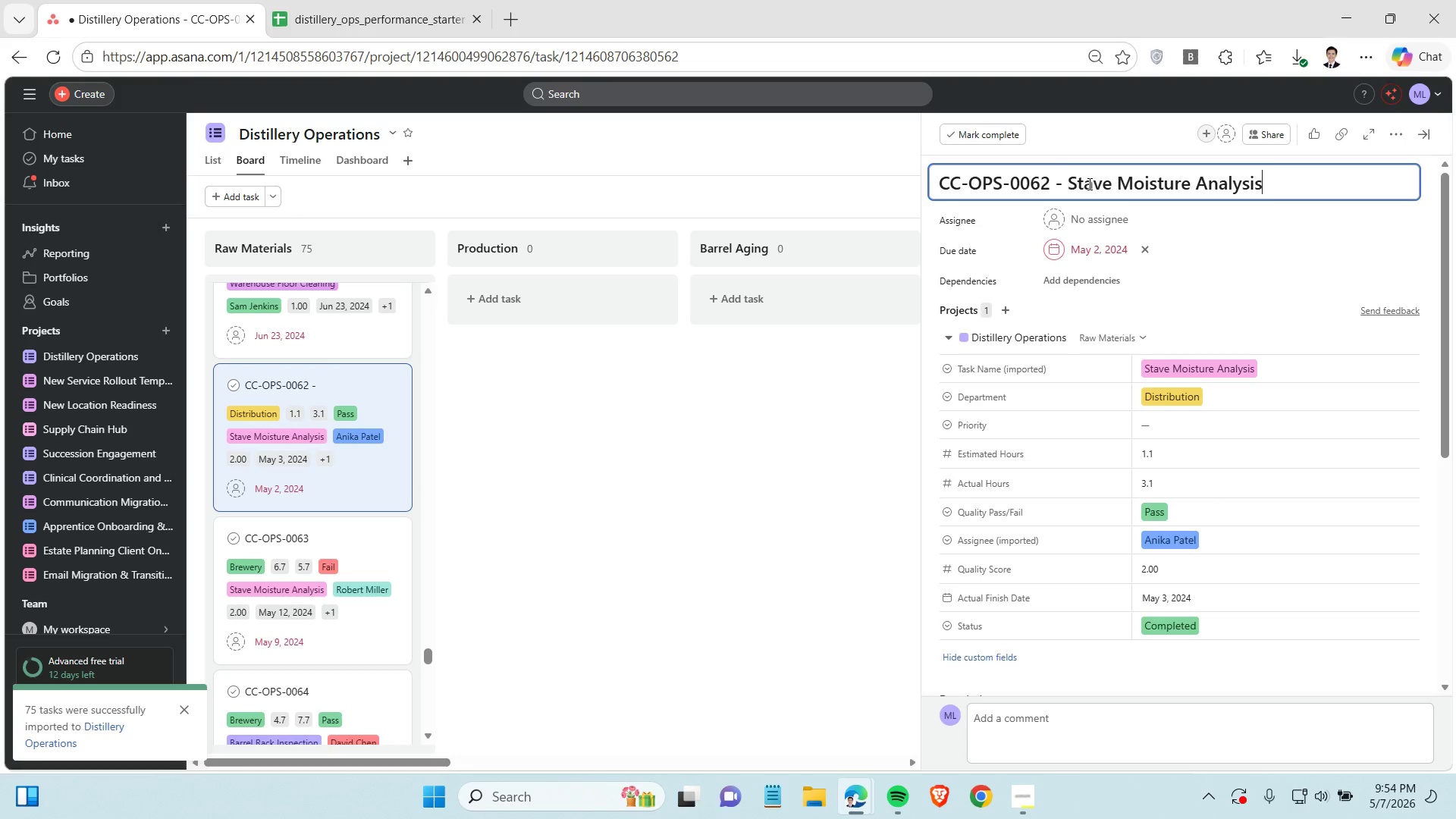 
key(Control+V)
 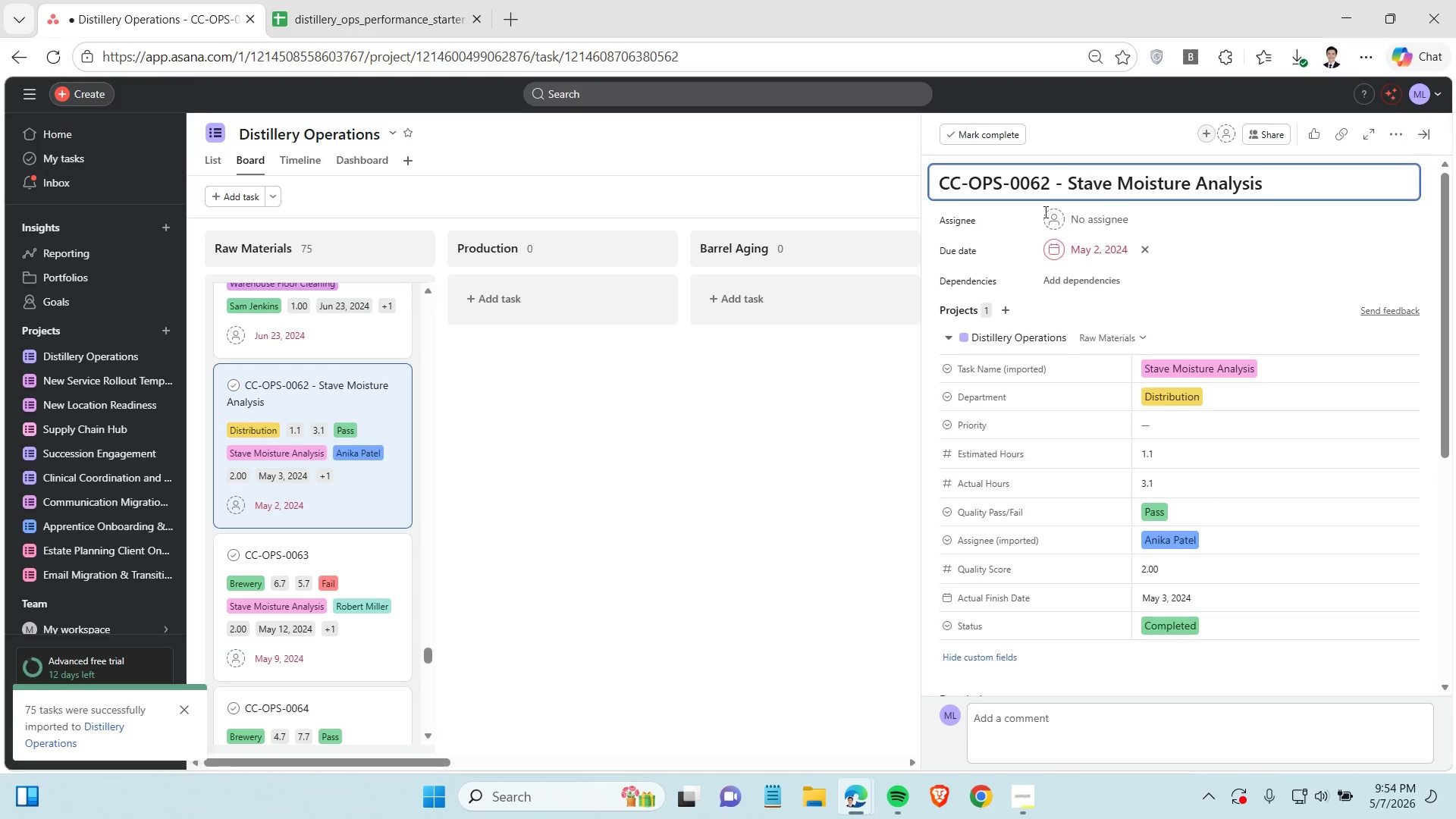 
scroll: coordinate [1088, 184], scroll_direction: up, amount: 1.0
 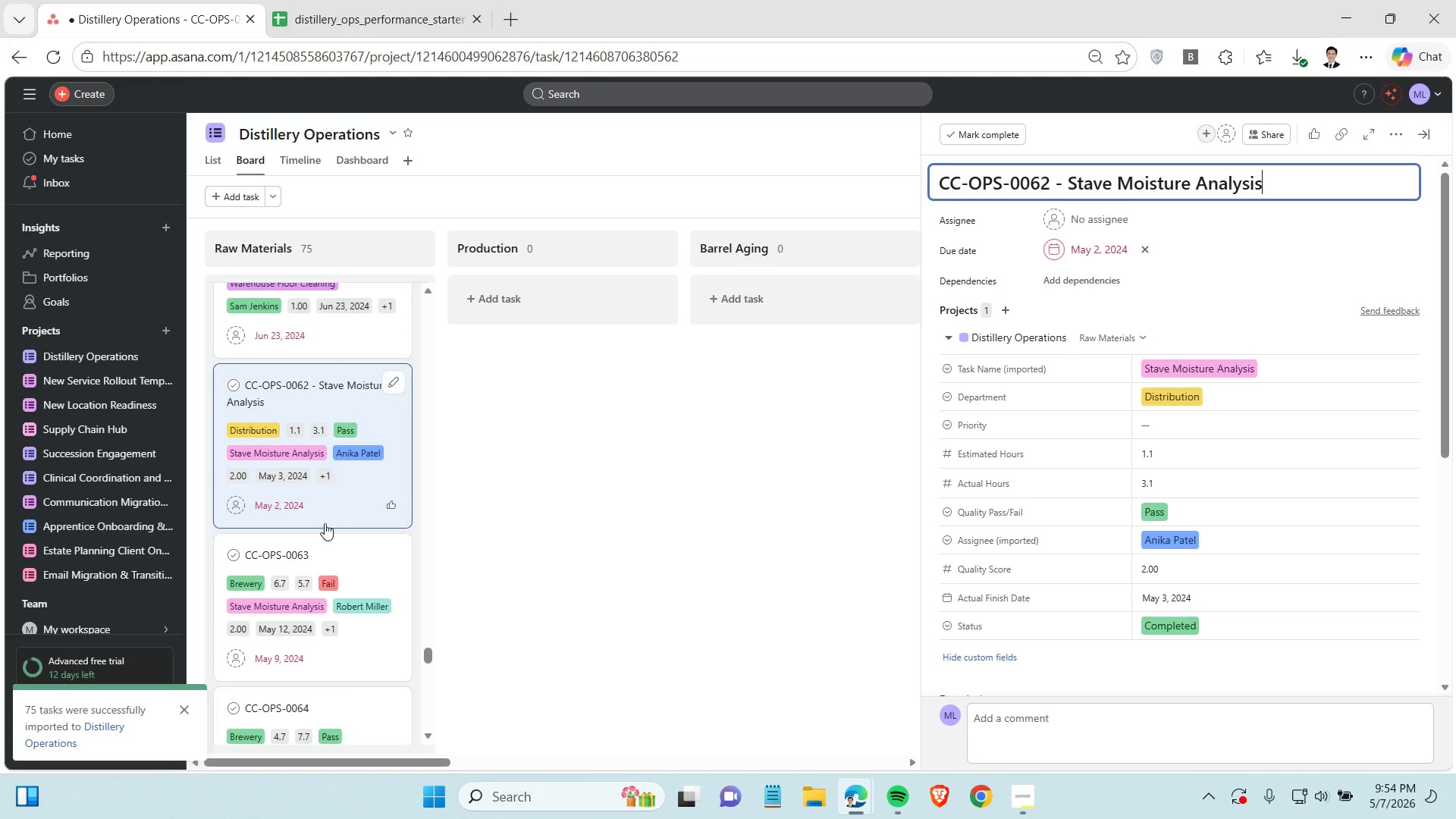 
scroll: coordinate [323, 522], scroll_direction: down, amount: 2.0
 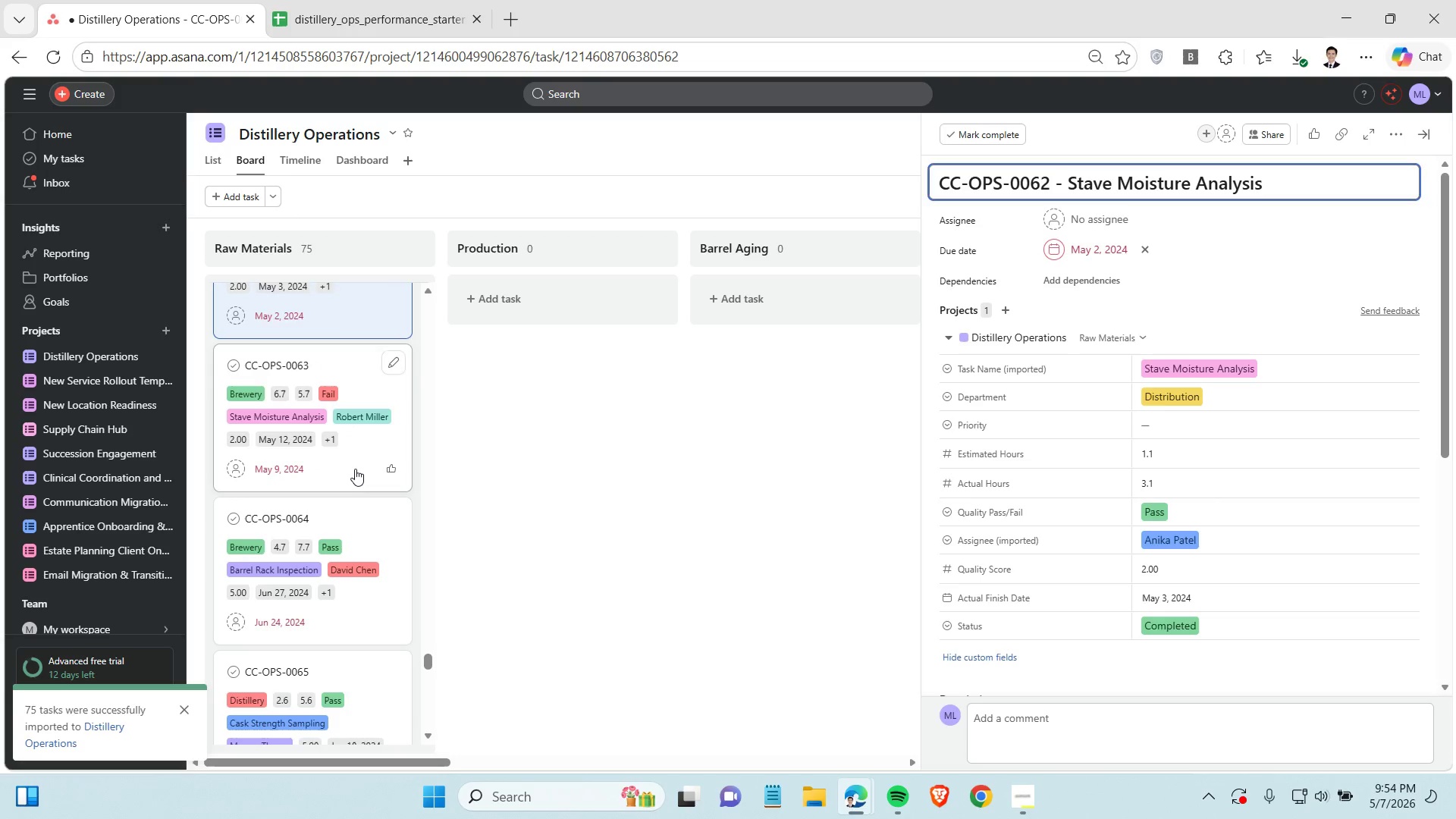 
left_click([355, 469])
 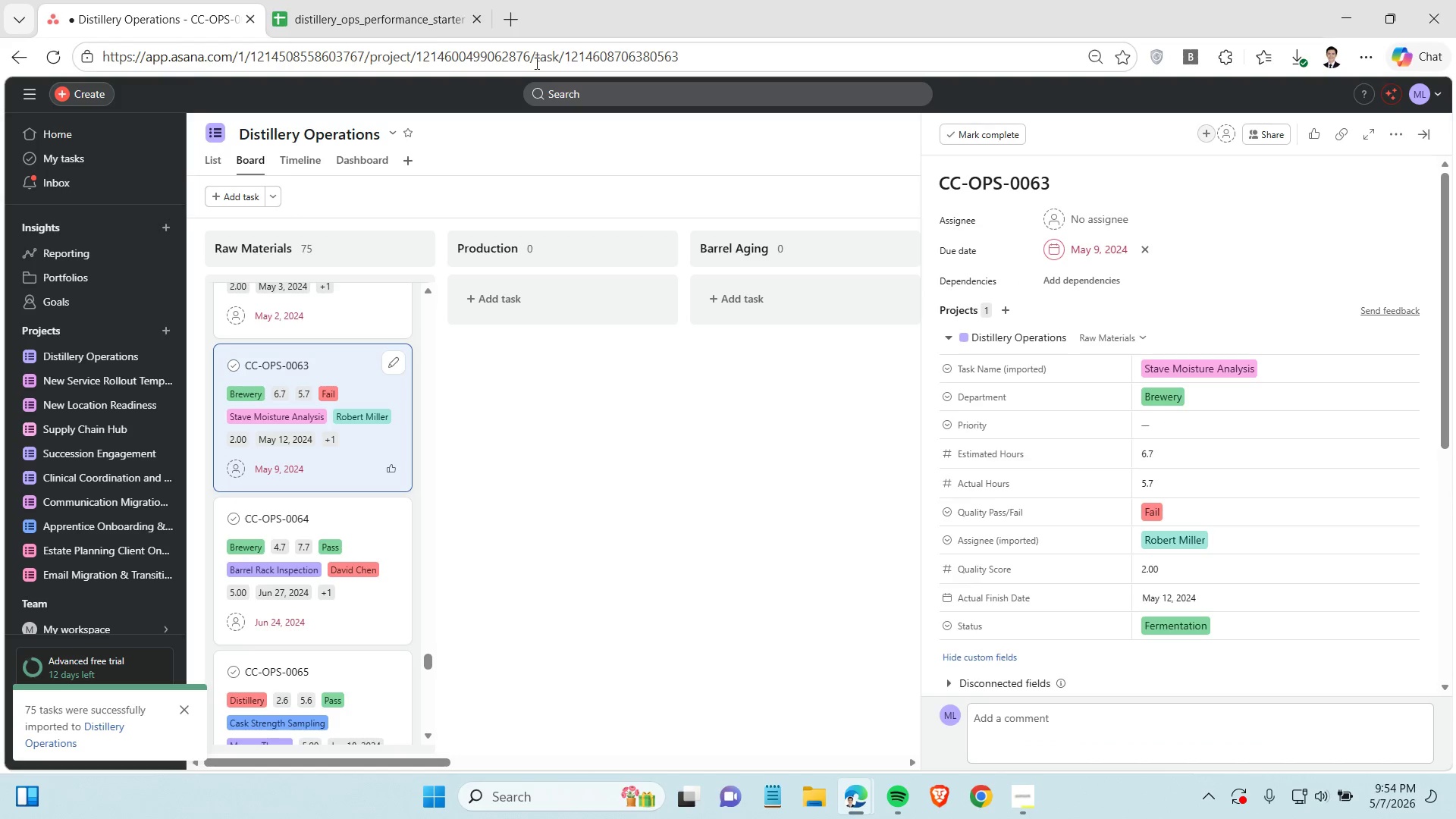 
left_click([361, 10])
 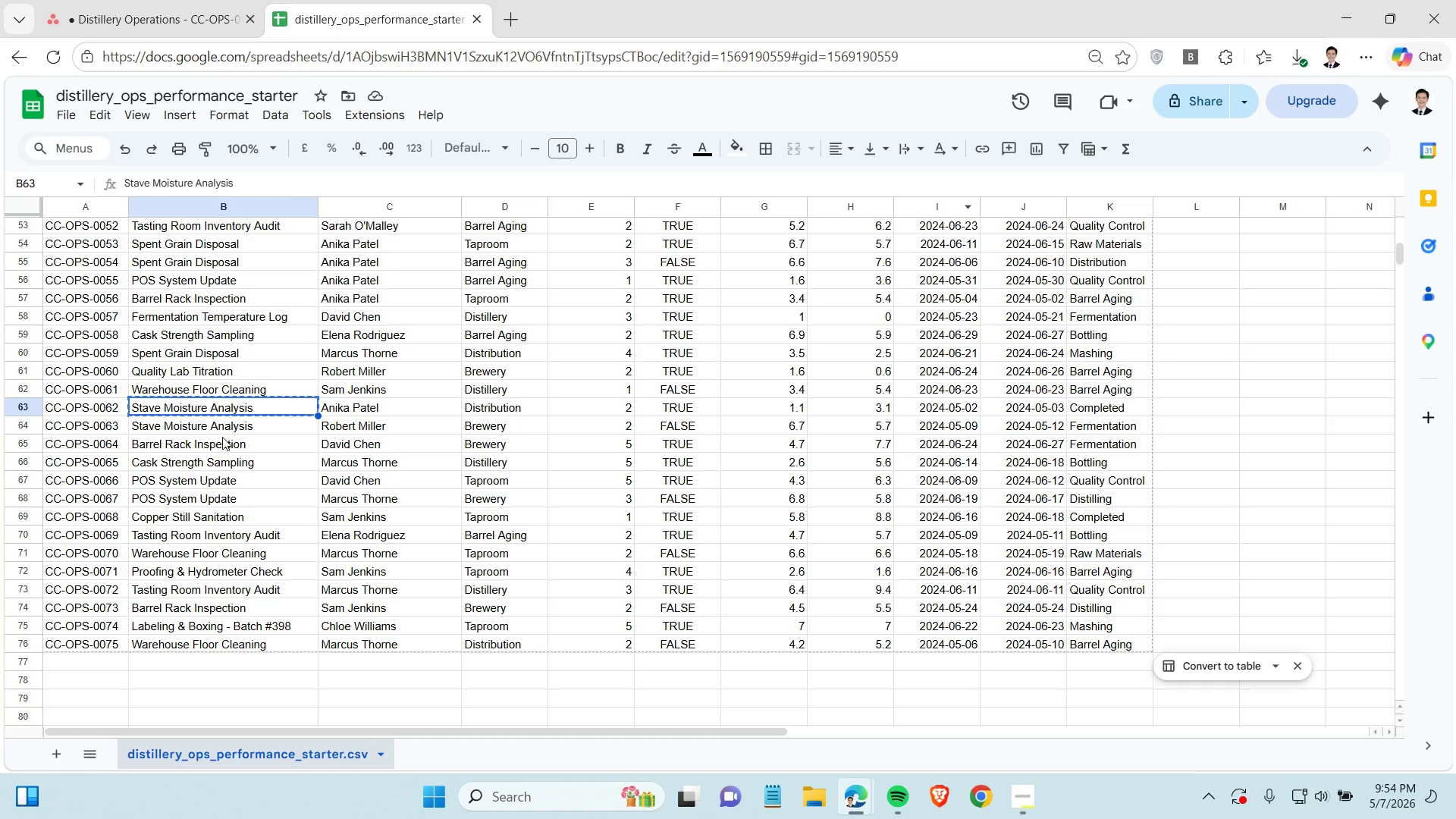 
left_click([221, 428])
 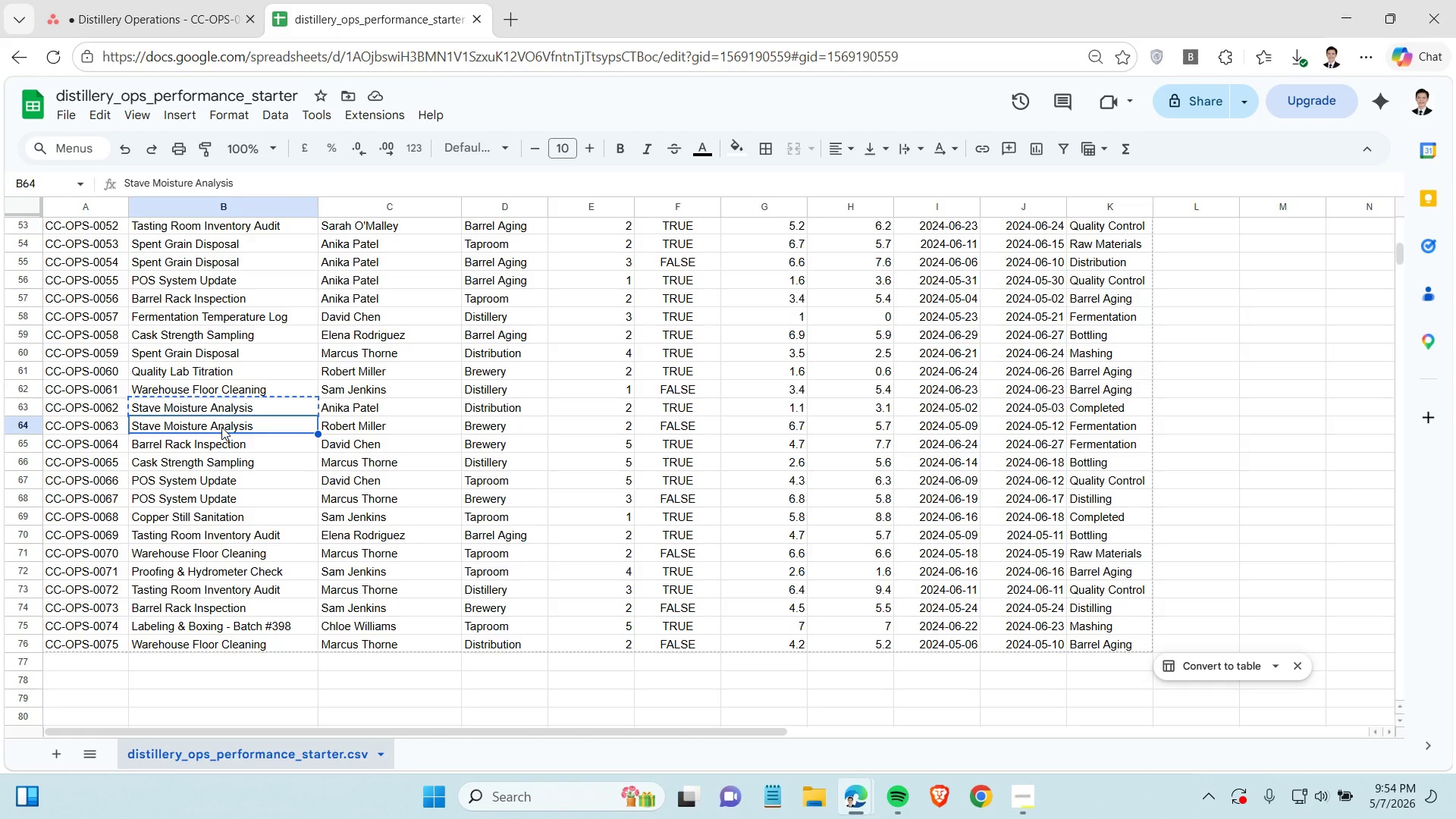 
key(Control+C)
 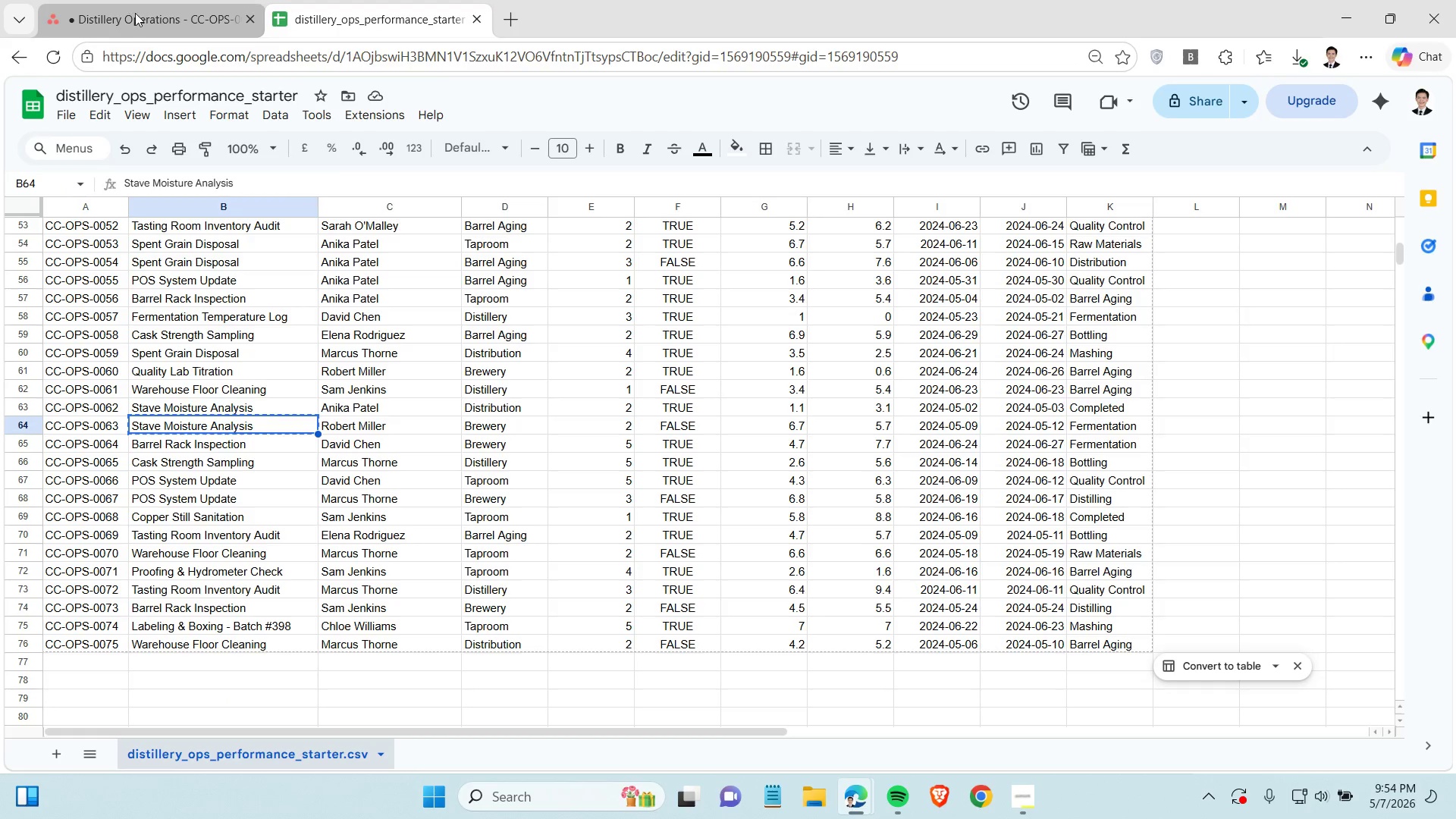 
left_click([135, 13])
 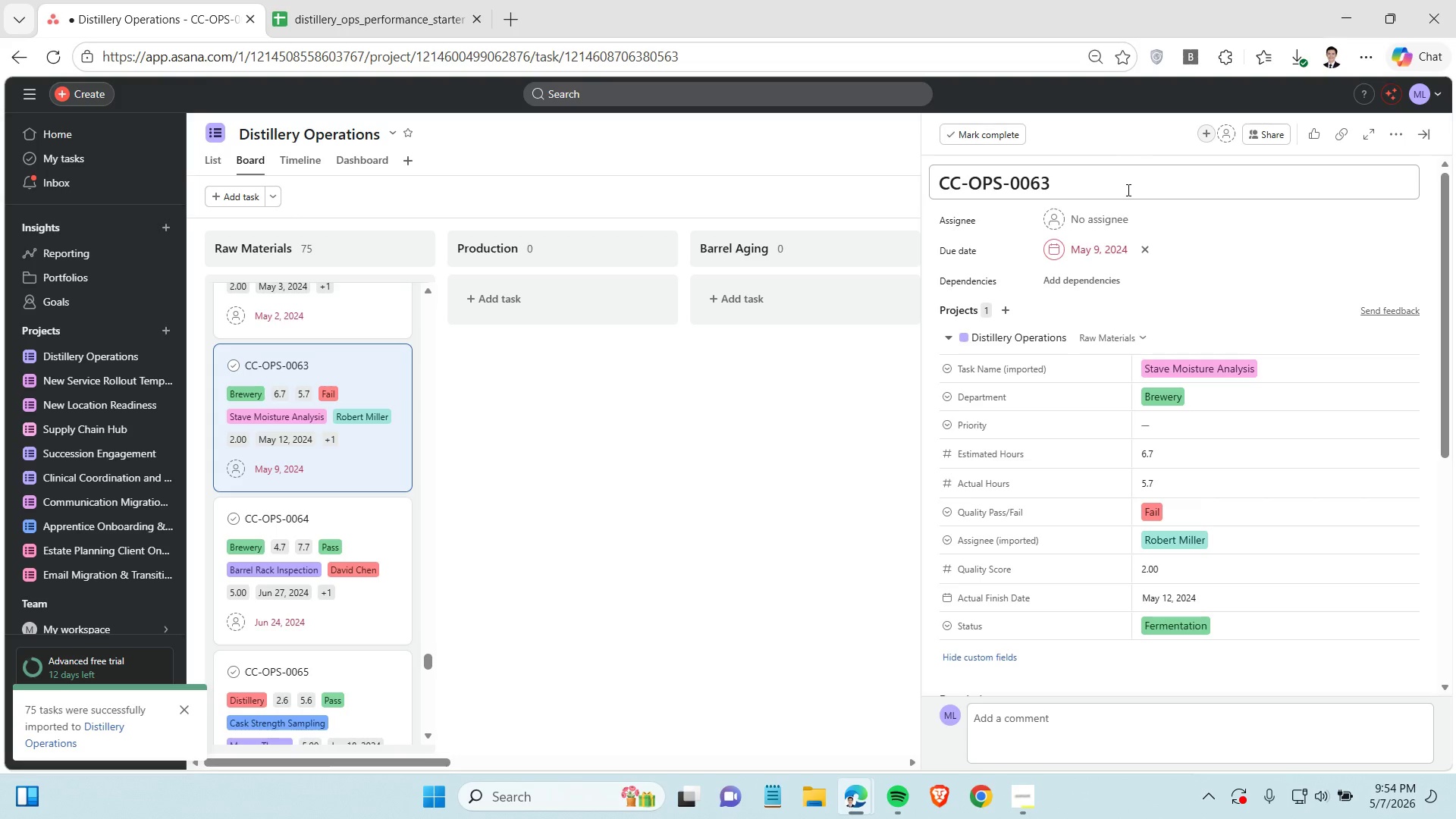 
left_click([1127, 190])
 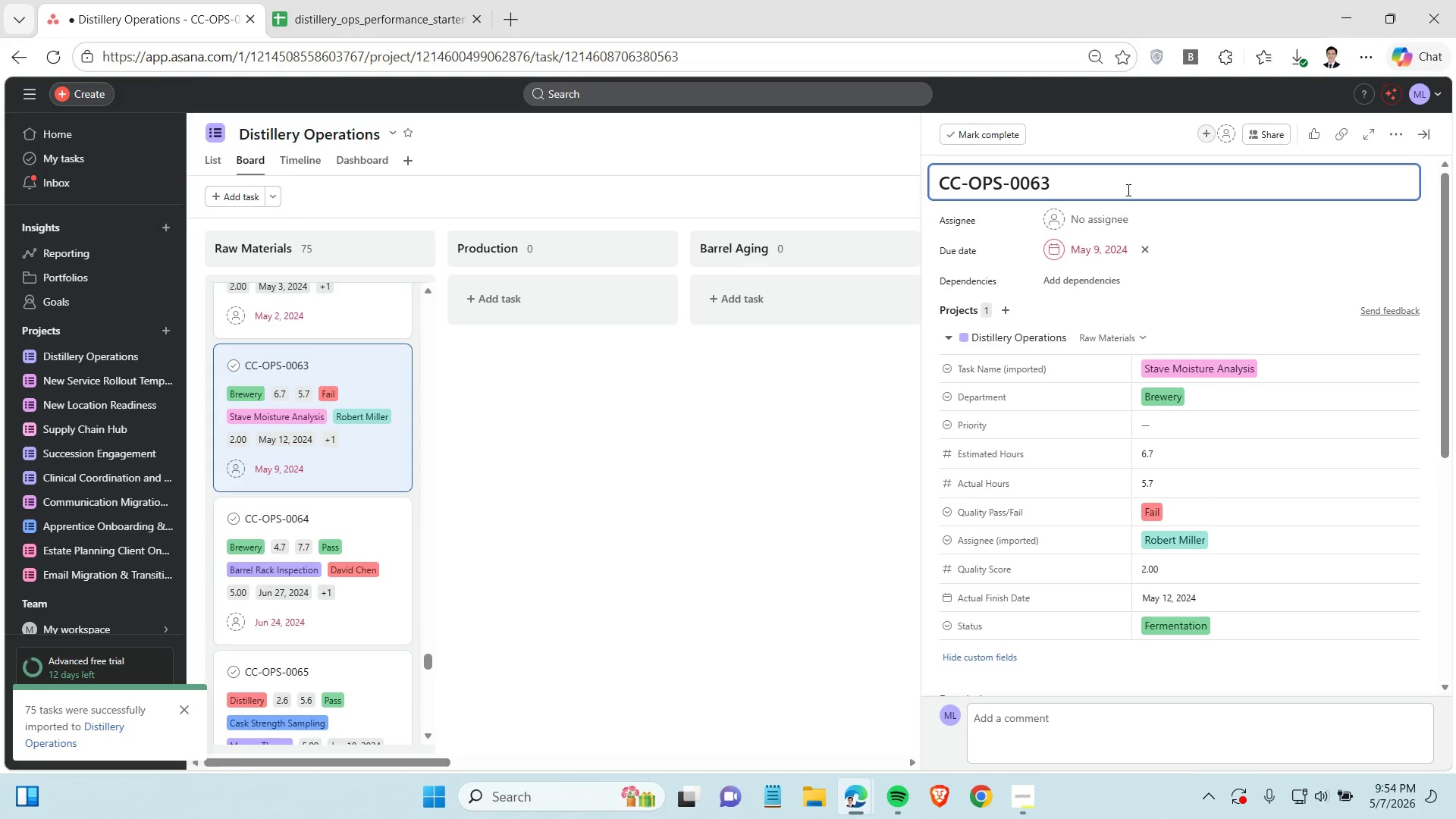 
key(Space)
 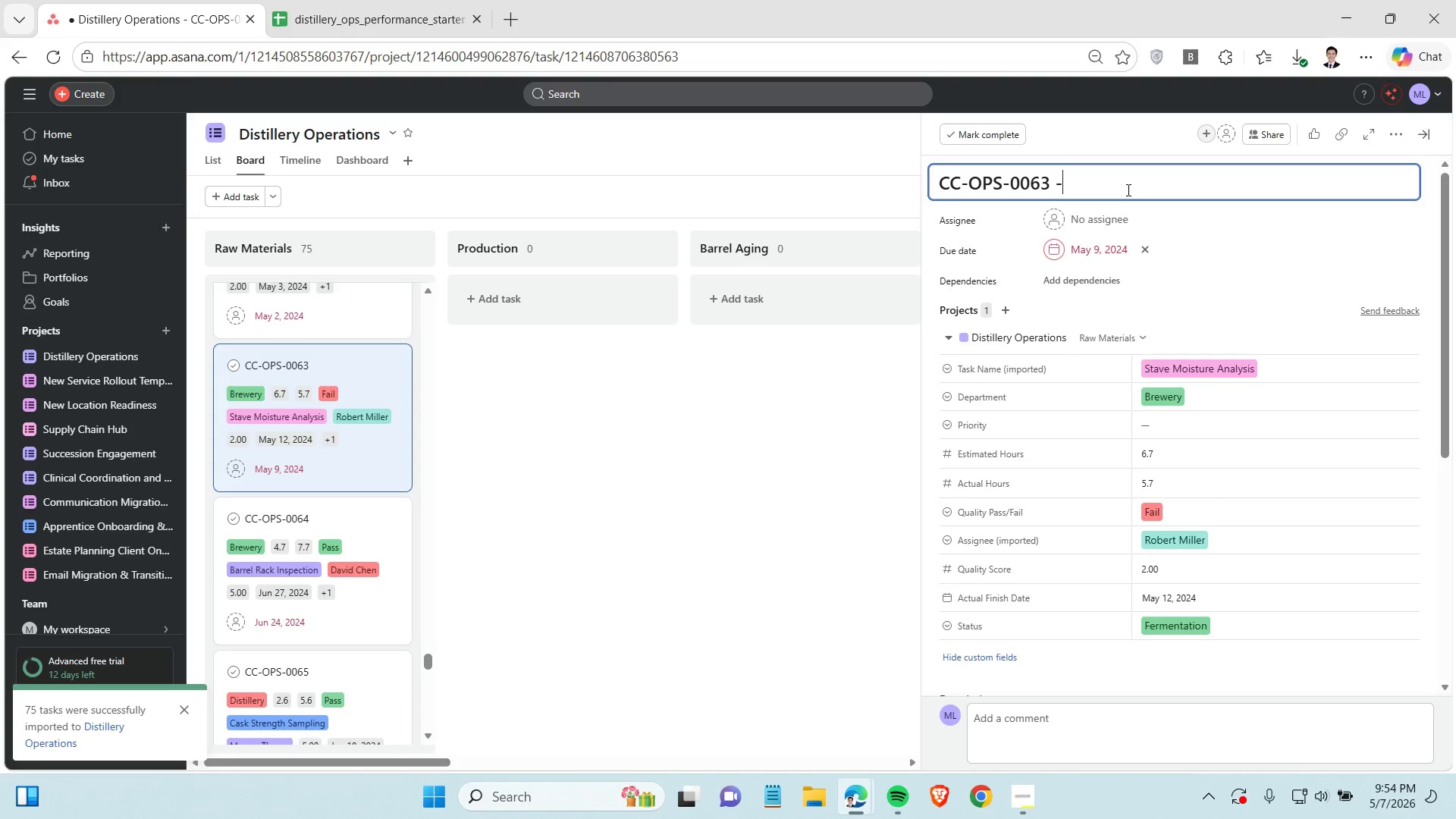 
key(Minus)
 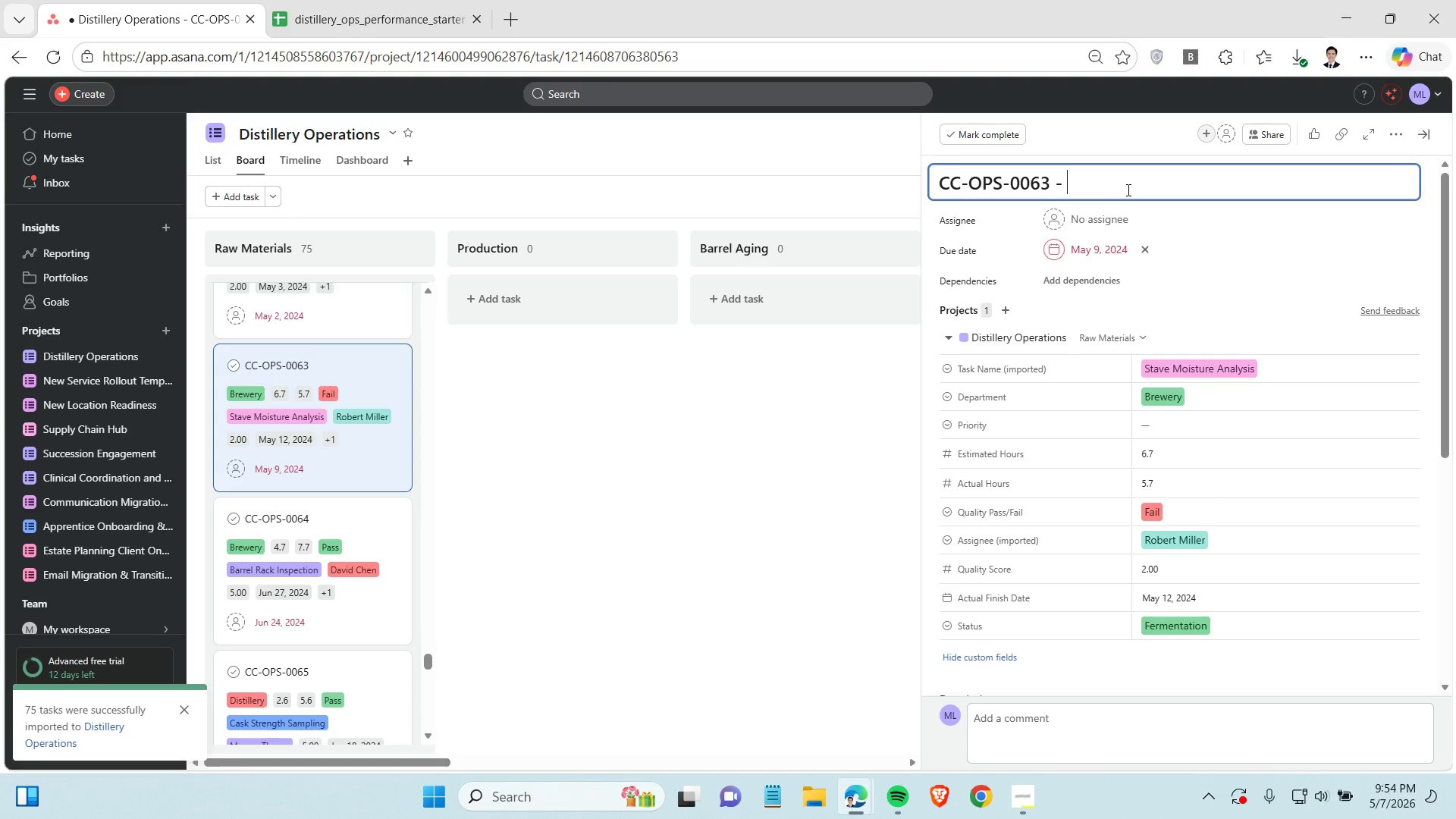 
key(Space)
 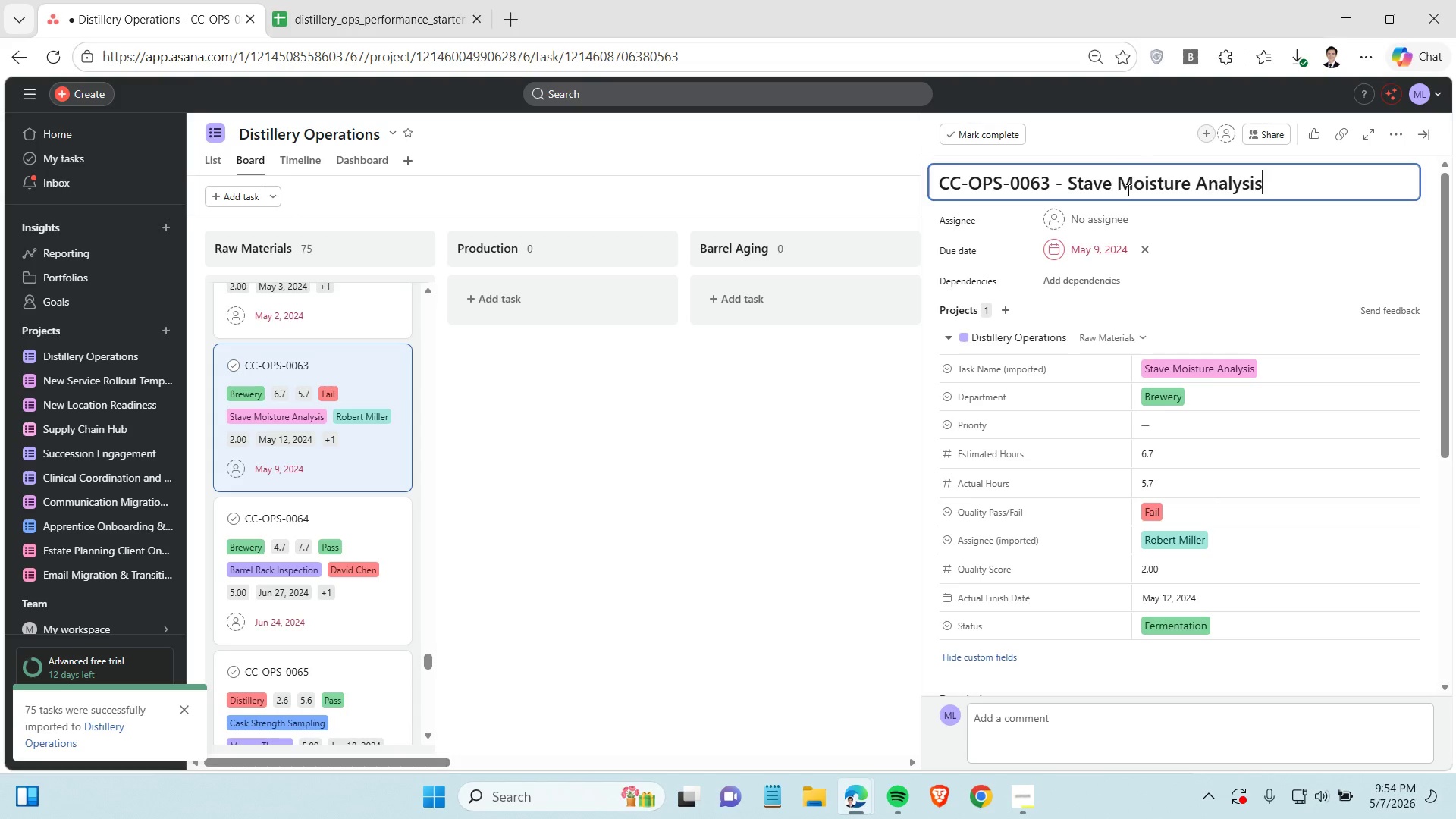 
key(Control+ControlLeft)
 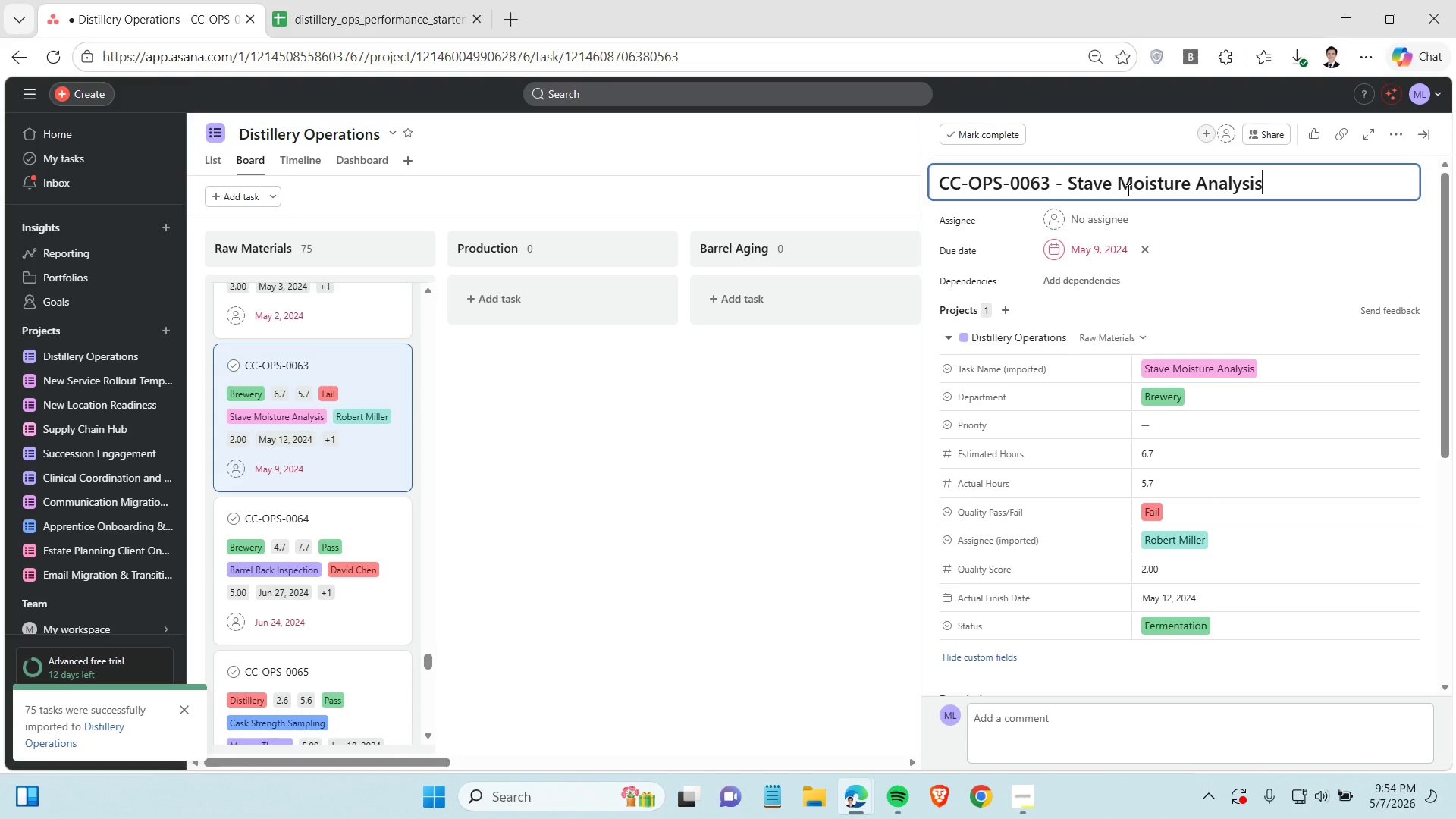 
key(Control+V)
 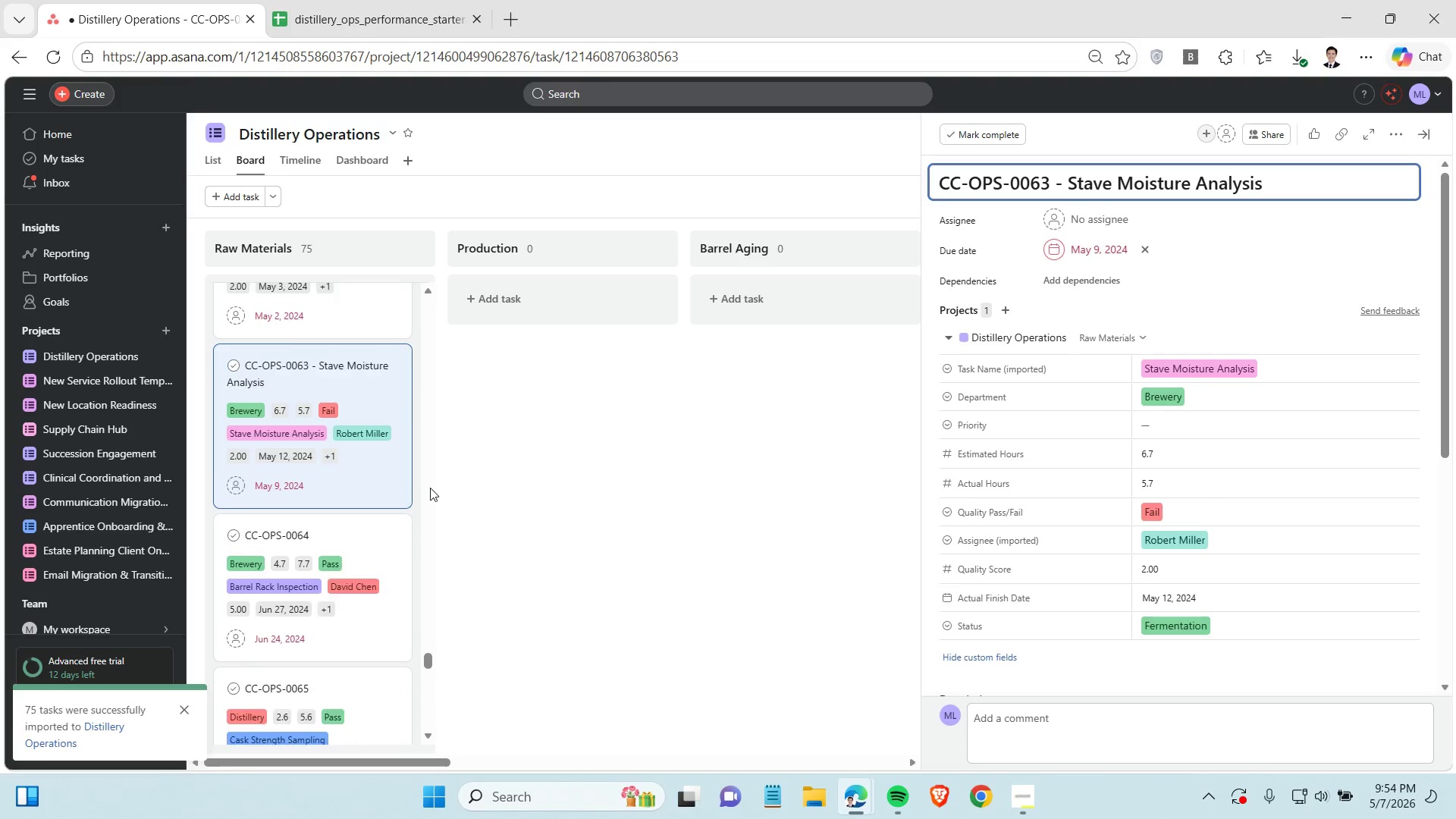 
scroll: coordinate [427, 488], scroll_direction: down, amount: 2.0
 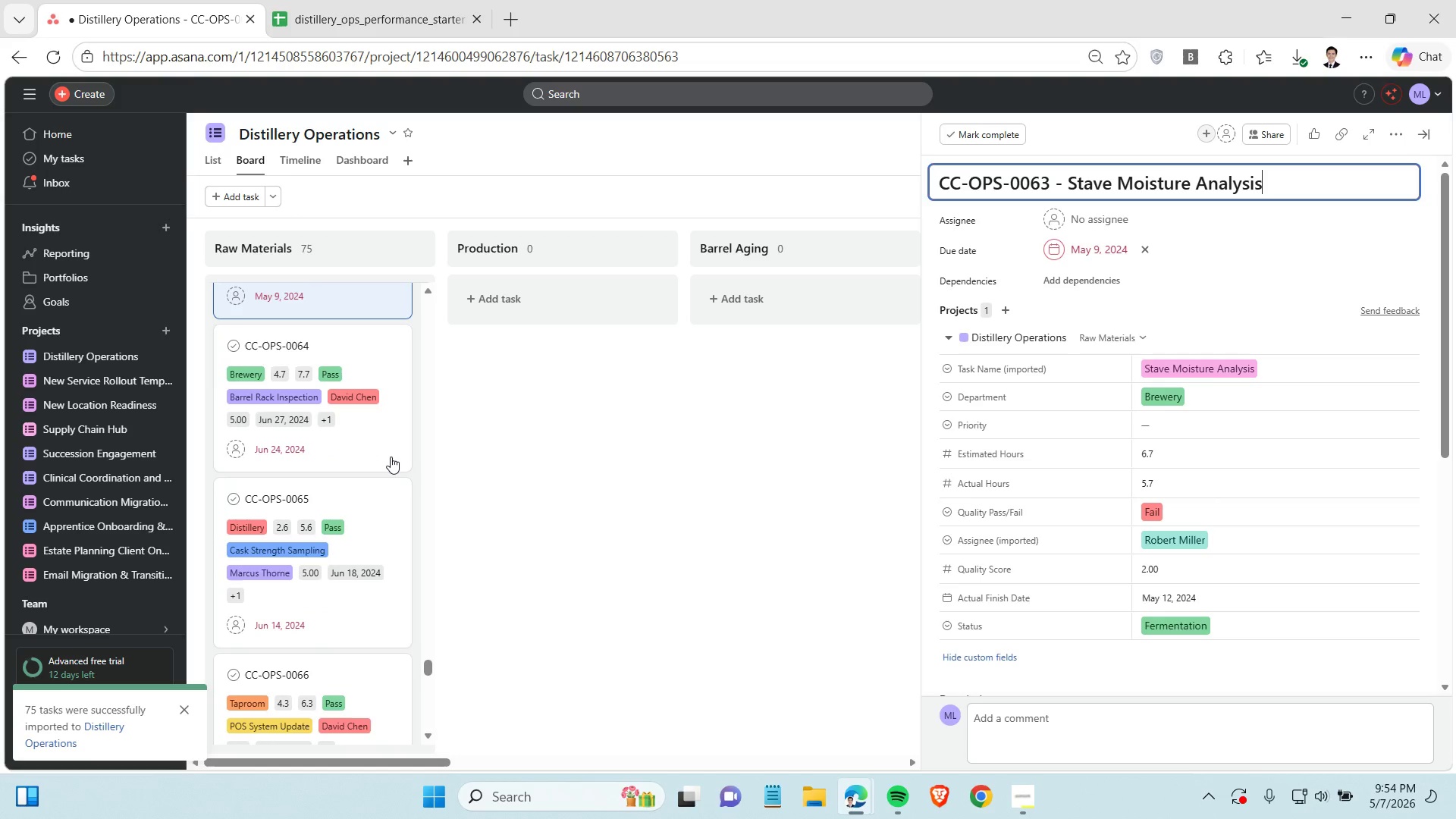 
left_click([388, 457])
 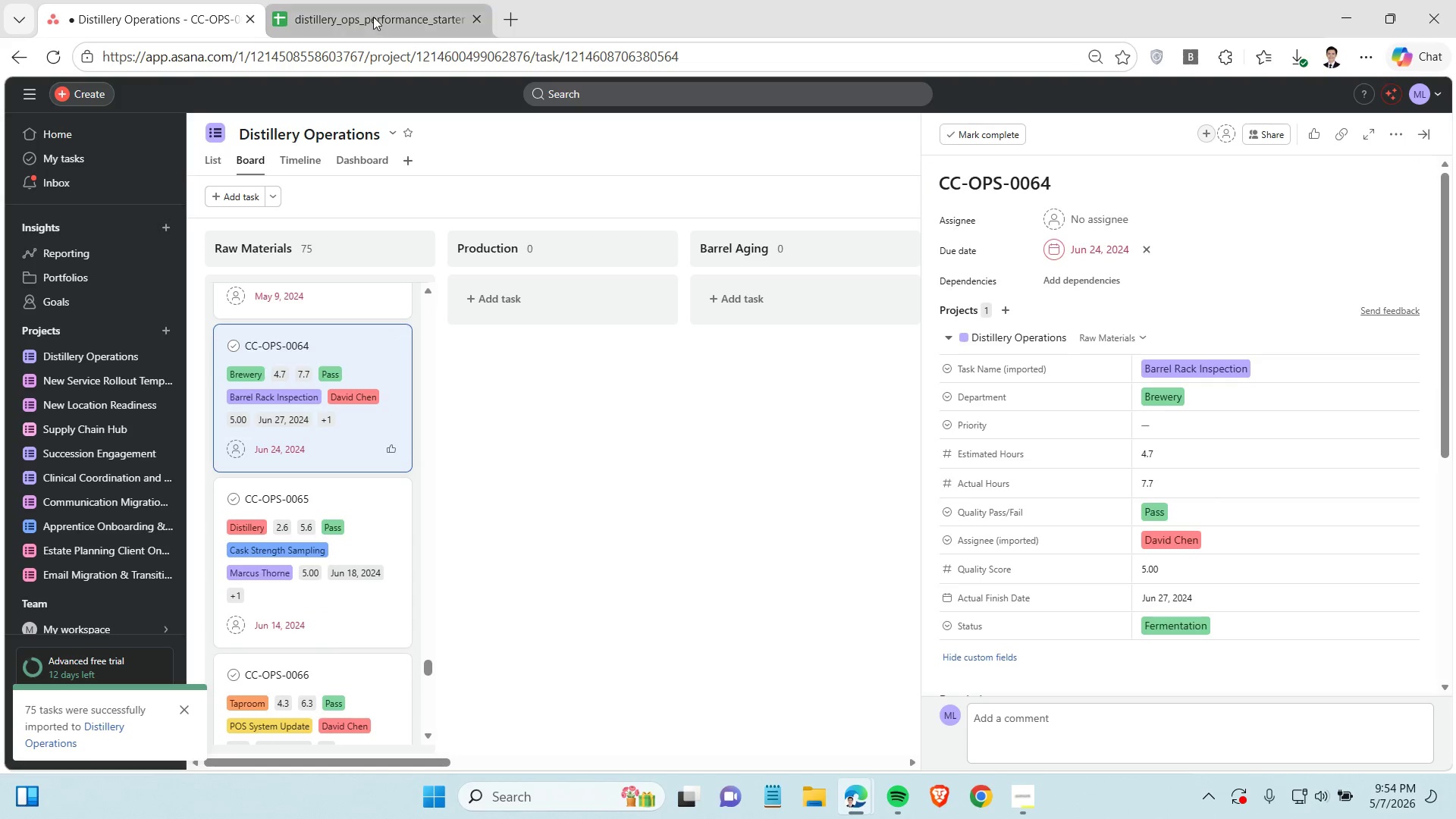 
left_click([373, 16])
 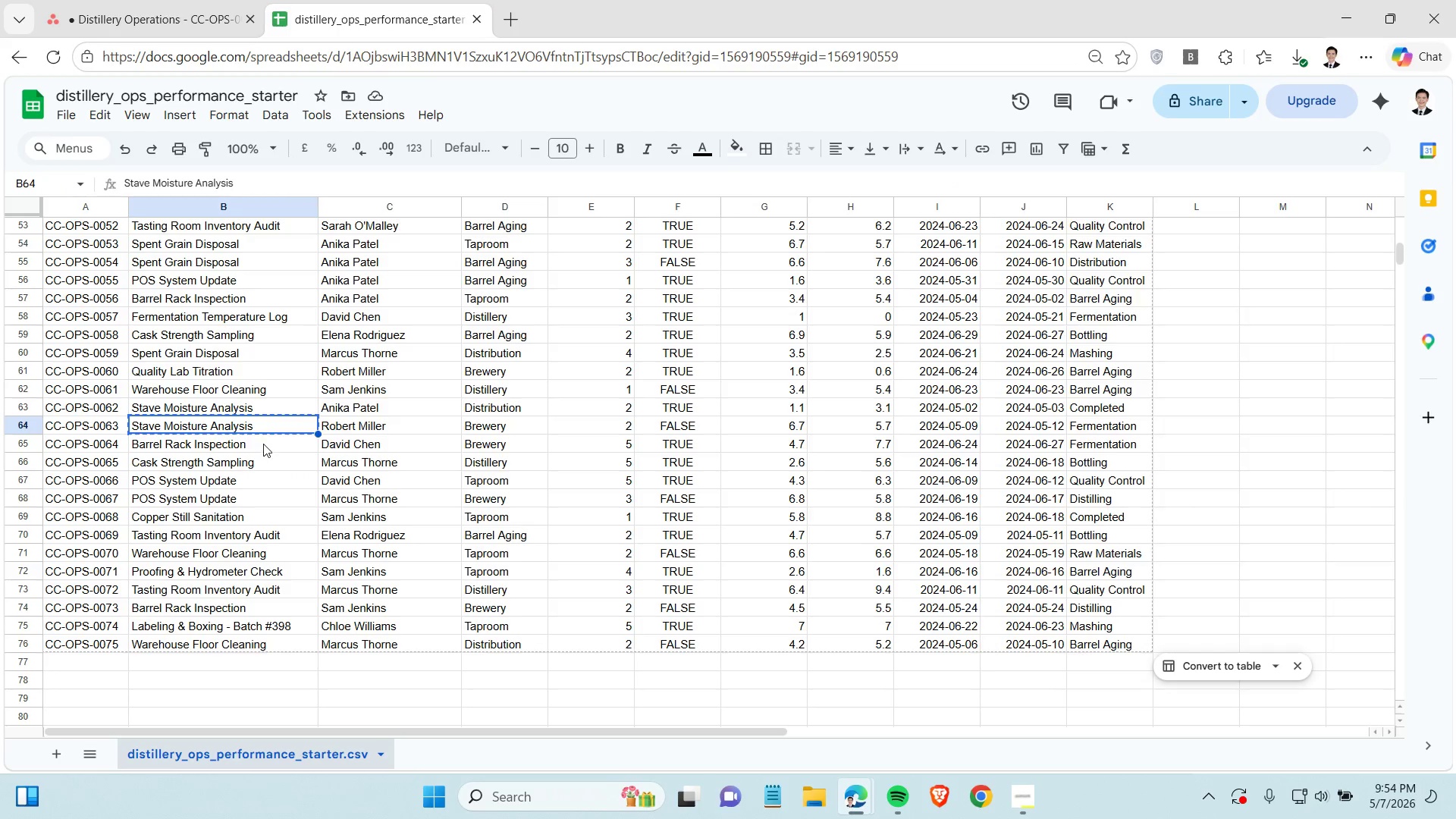 
left_click([263, 444])
 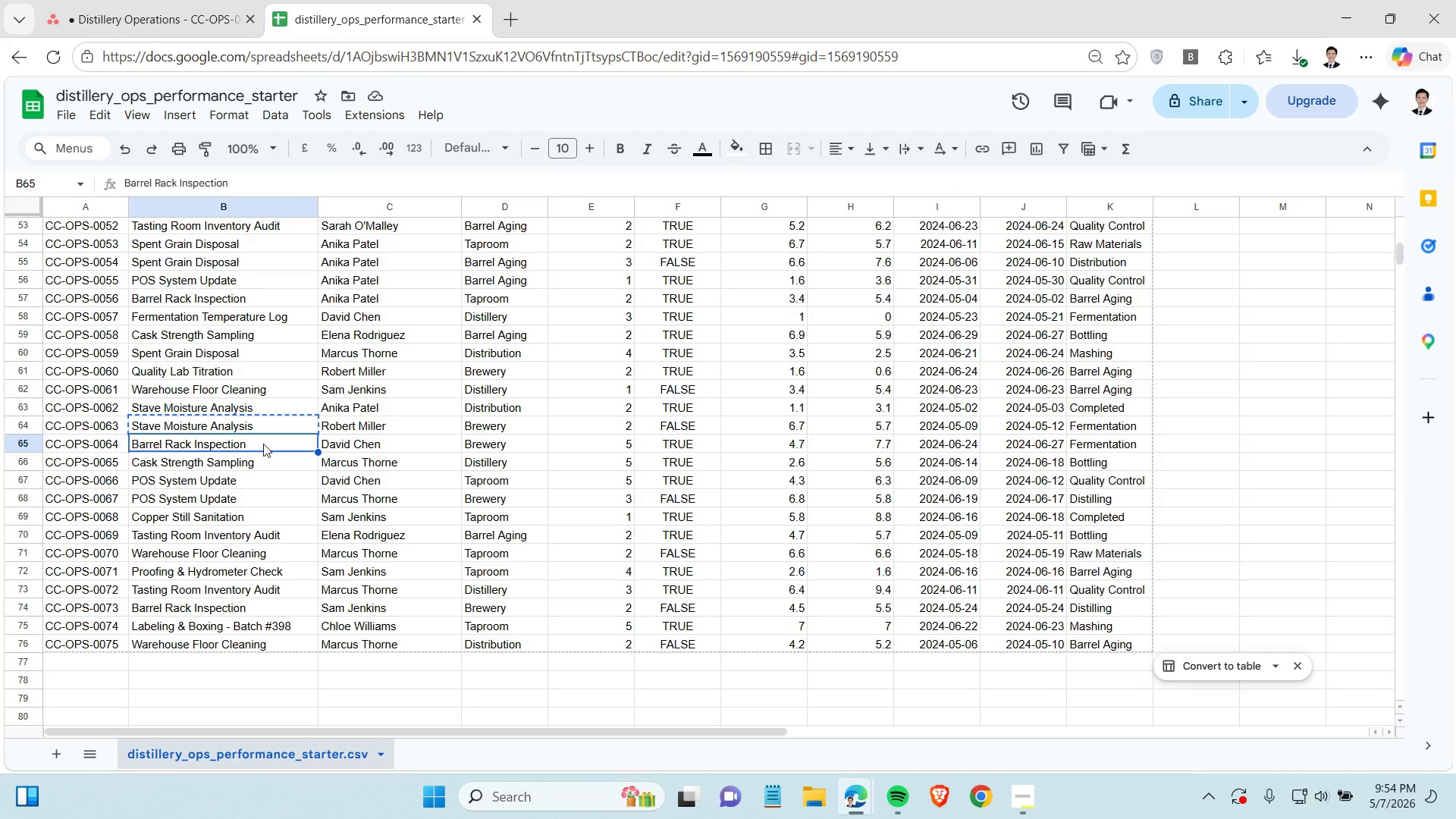 
key(Control+C)
 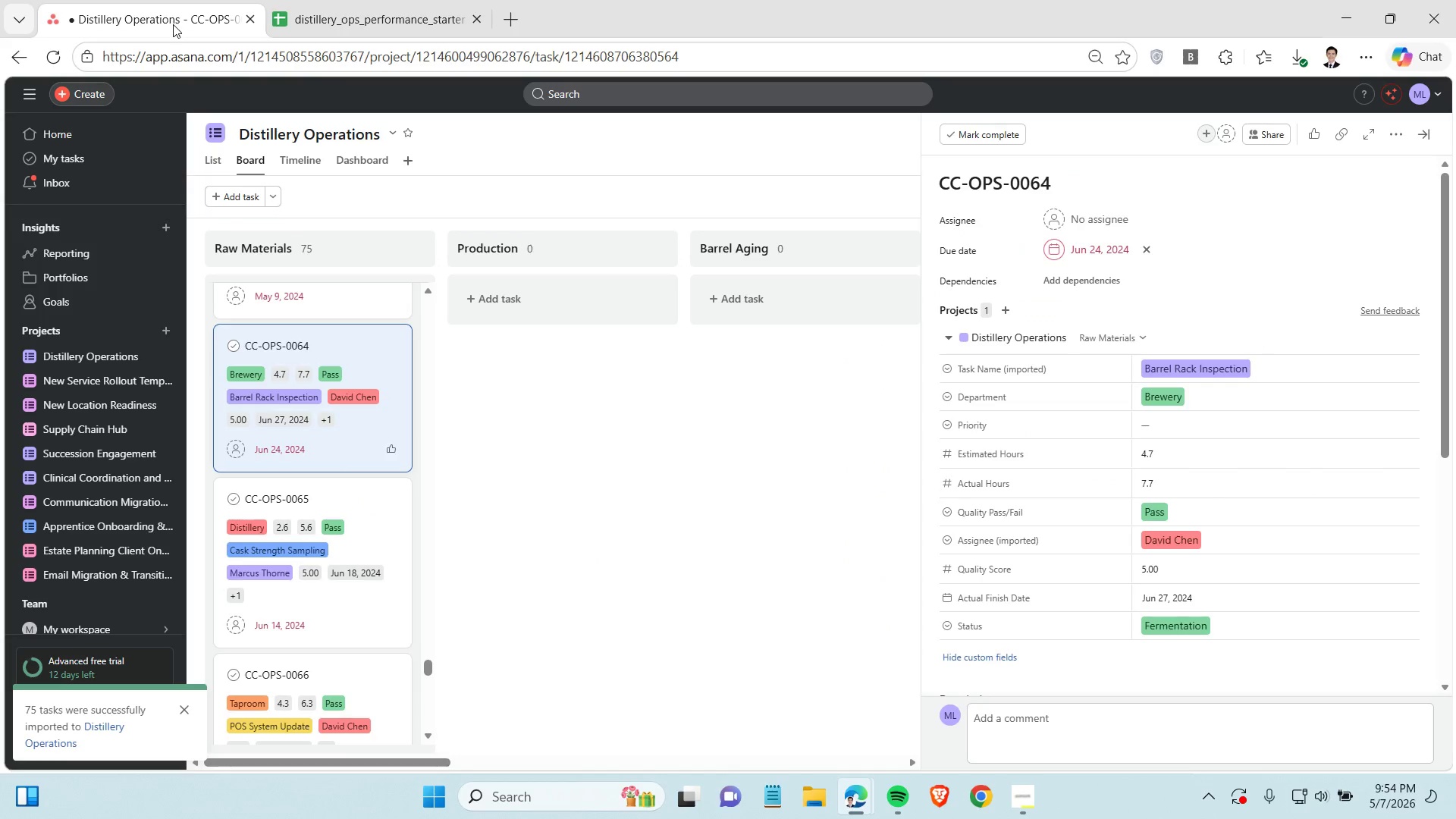 
left_click([1070, 177])
 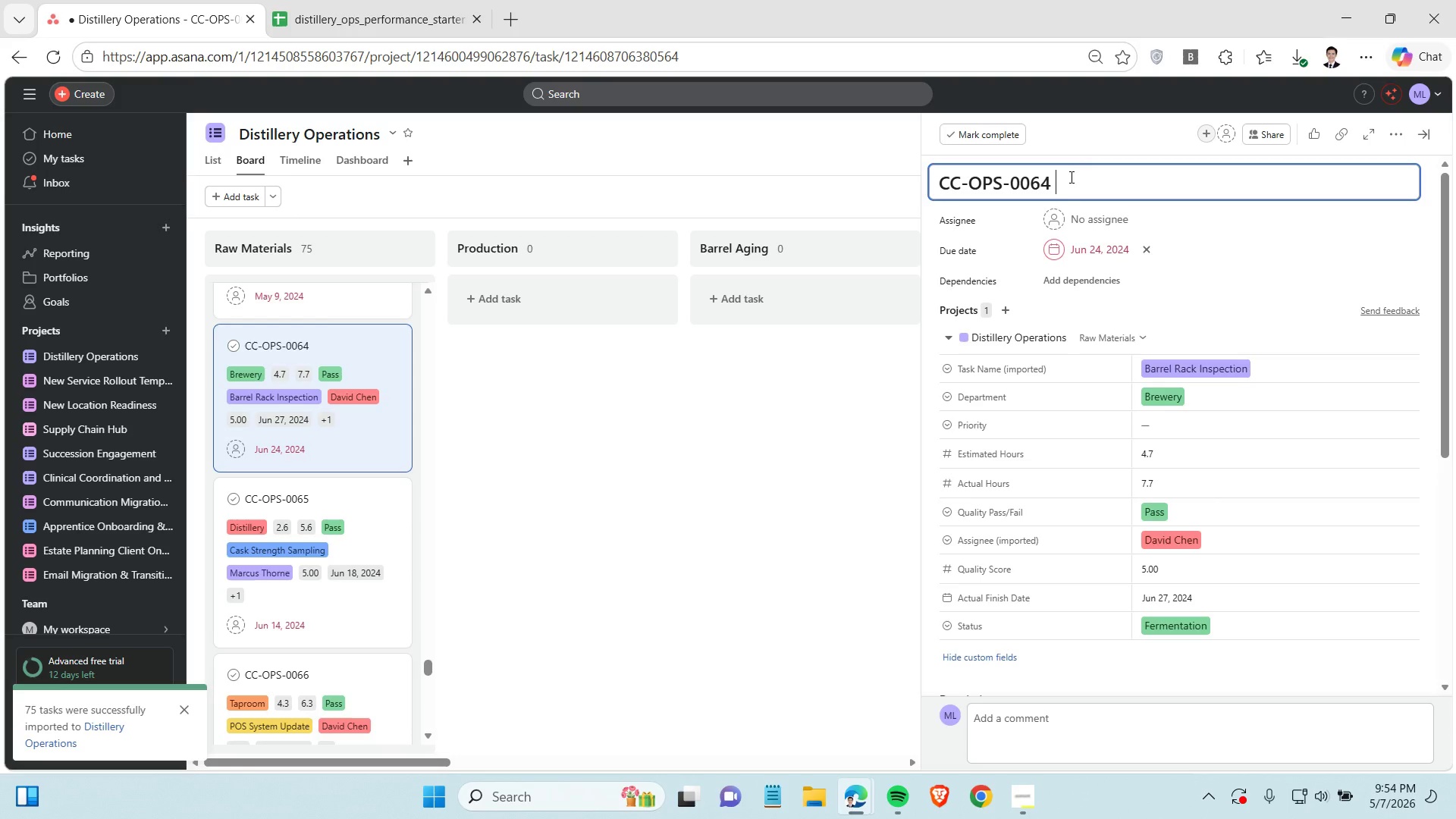 
key(Space)
 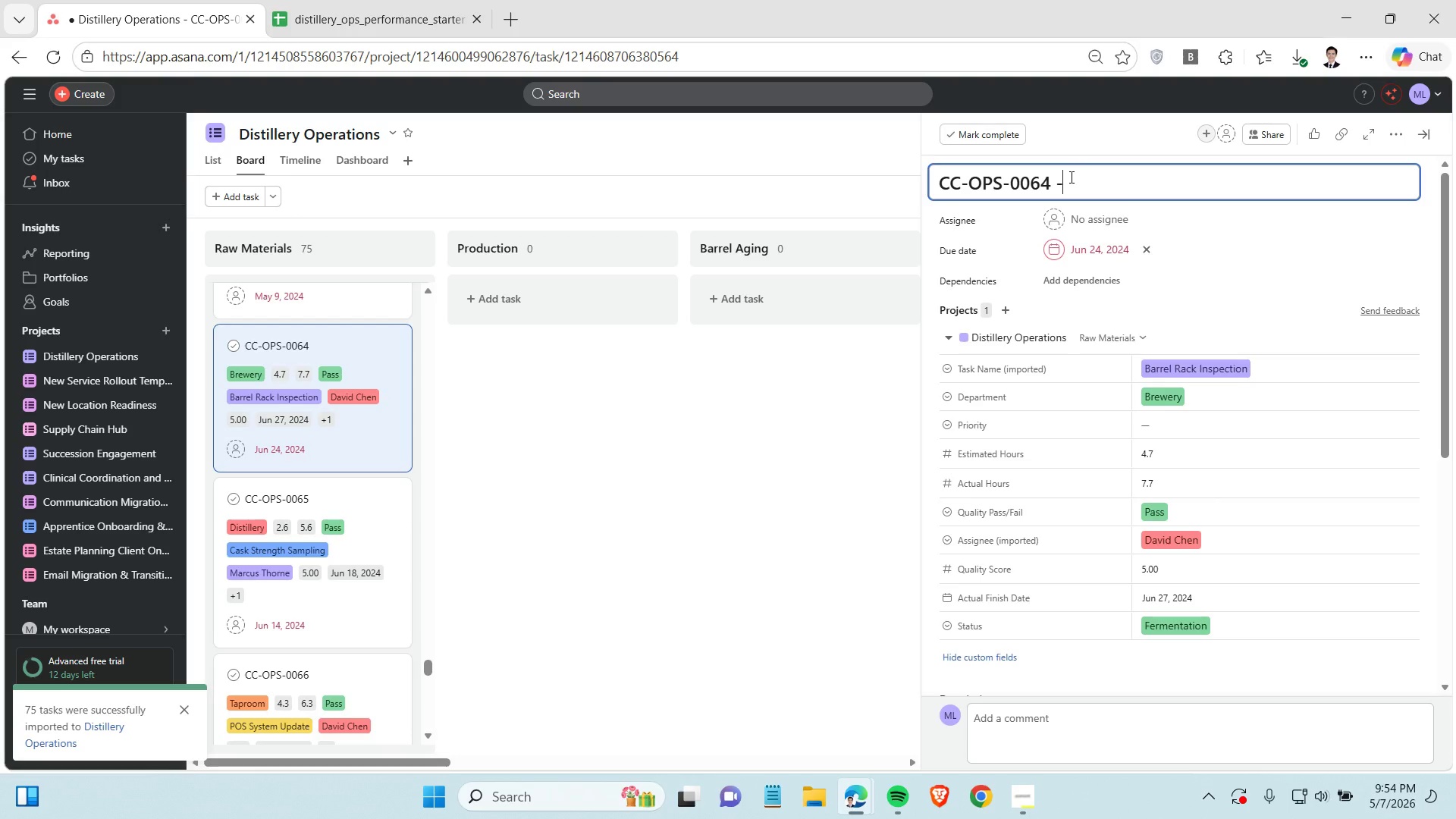 
key(Minus)
 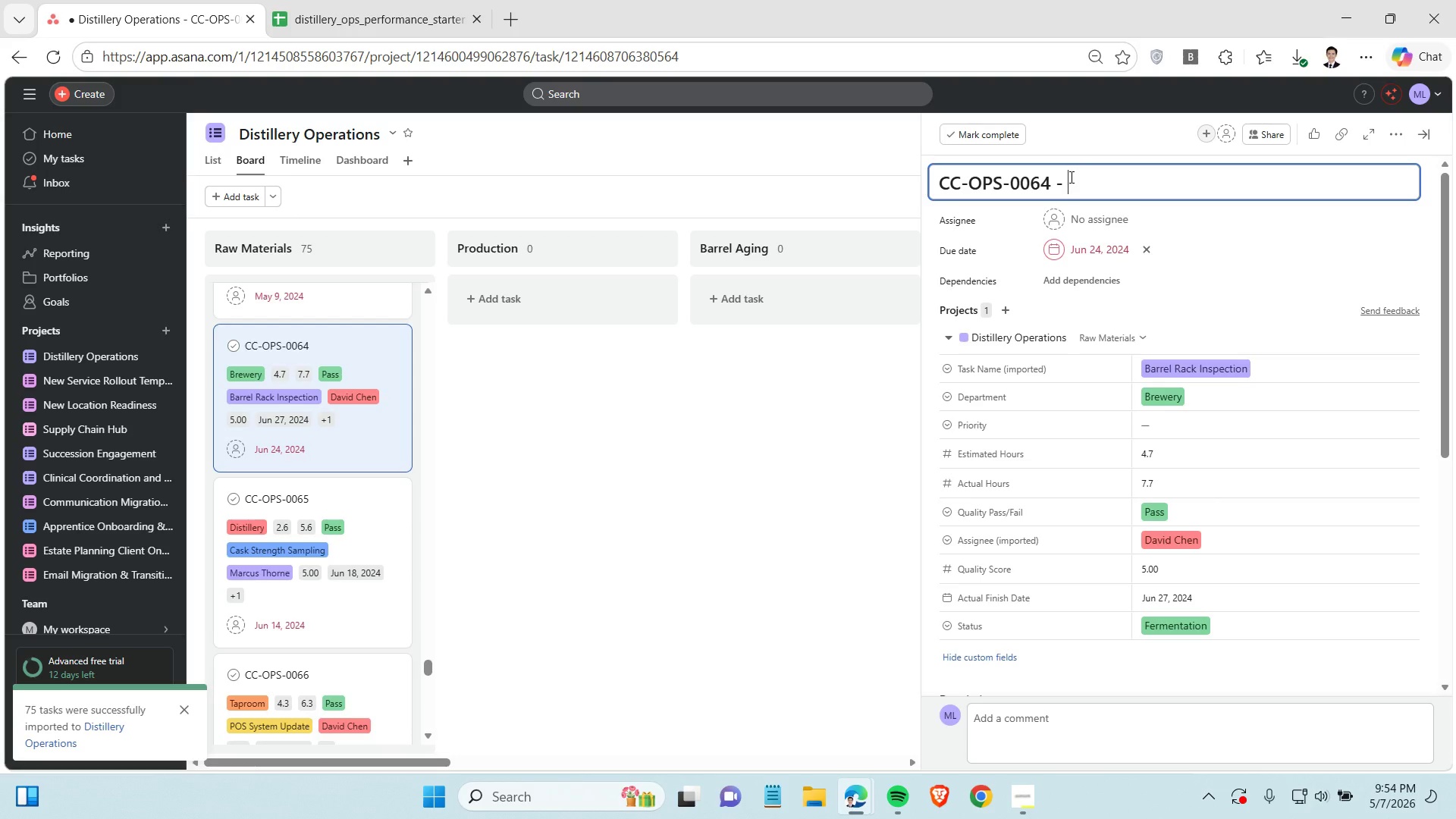 
key(Space)
 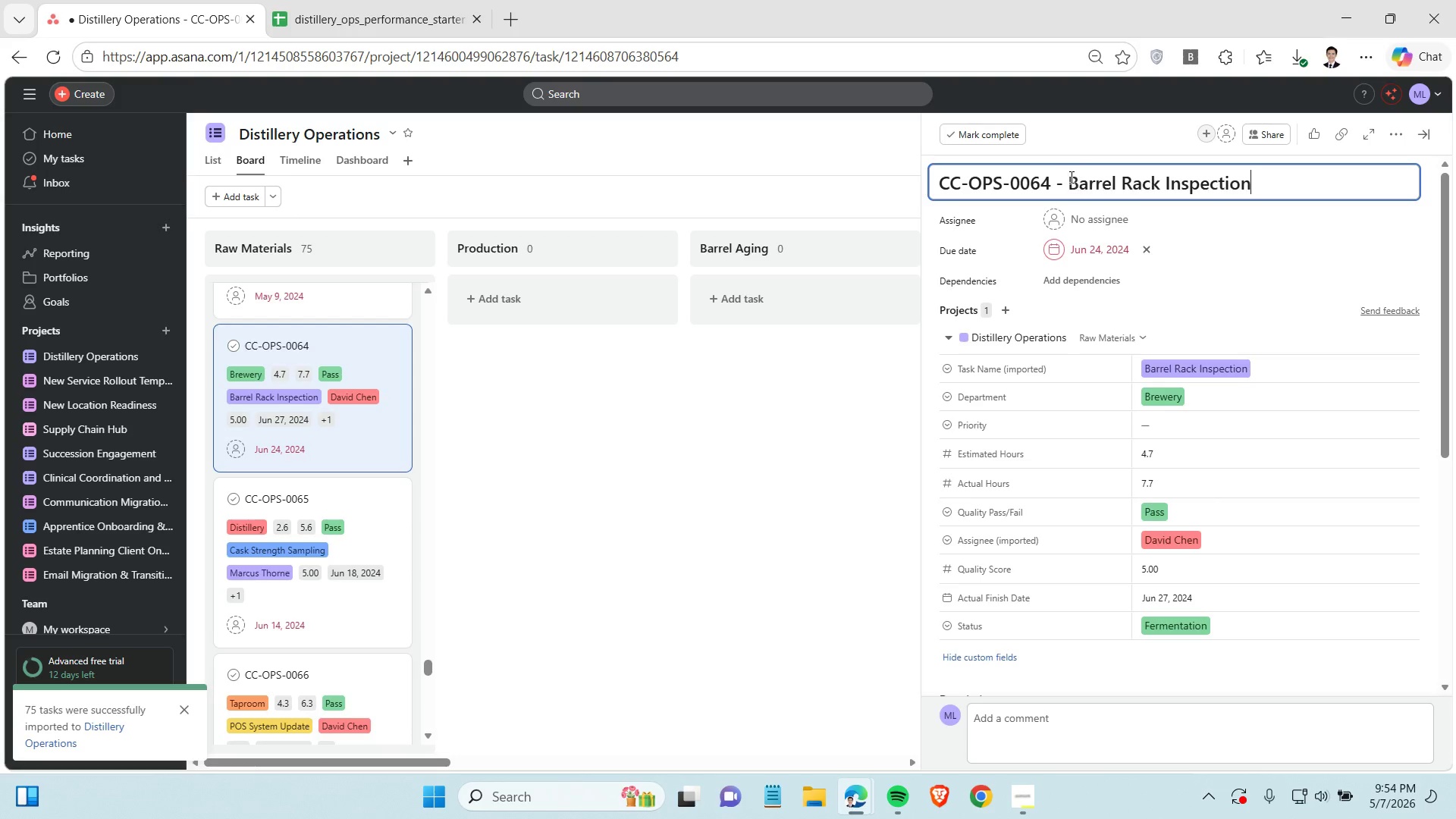 
key(Control+ControlLeft)
 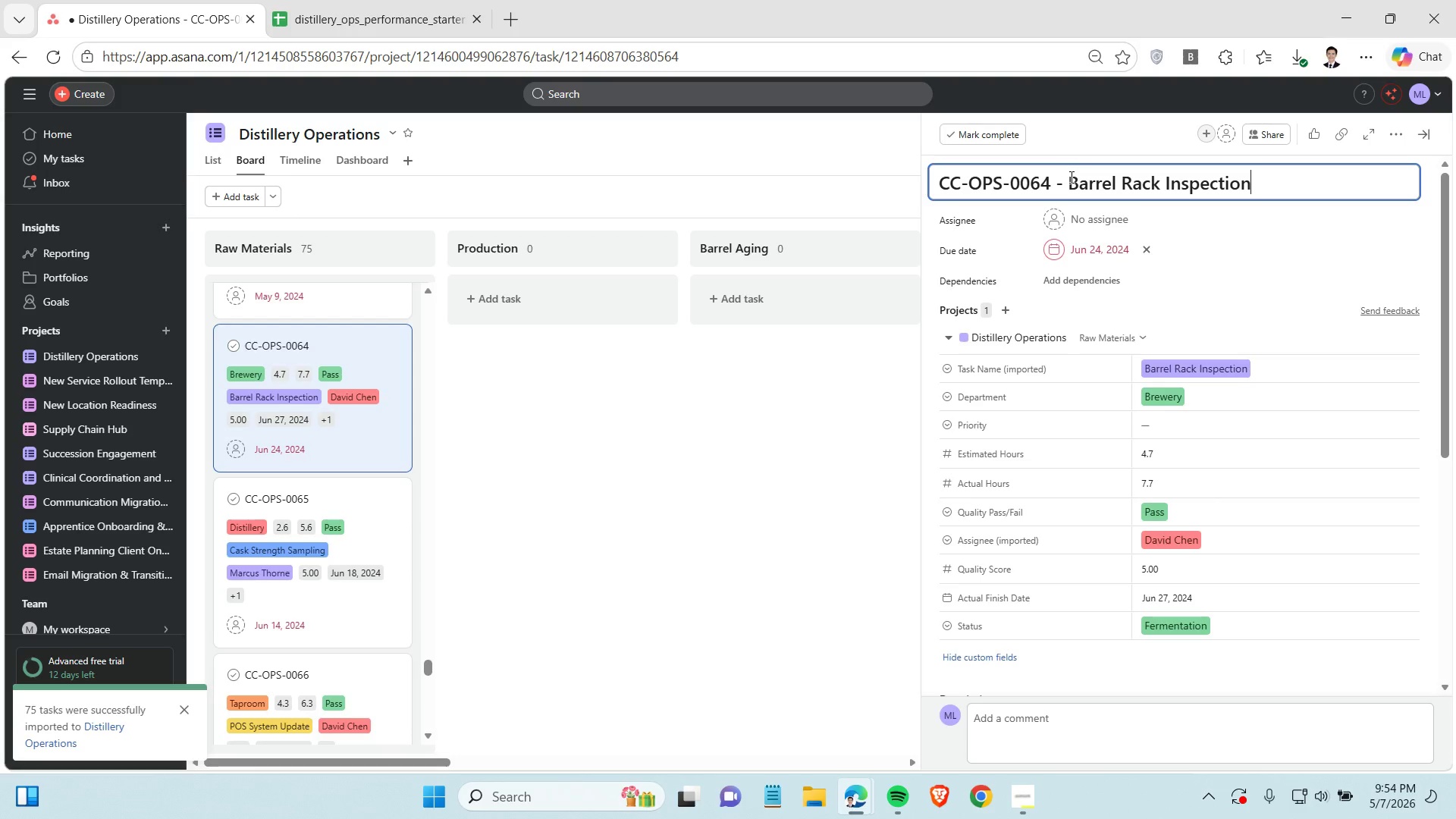 
key(Control+V)
 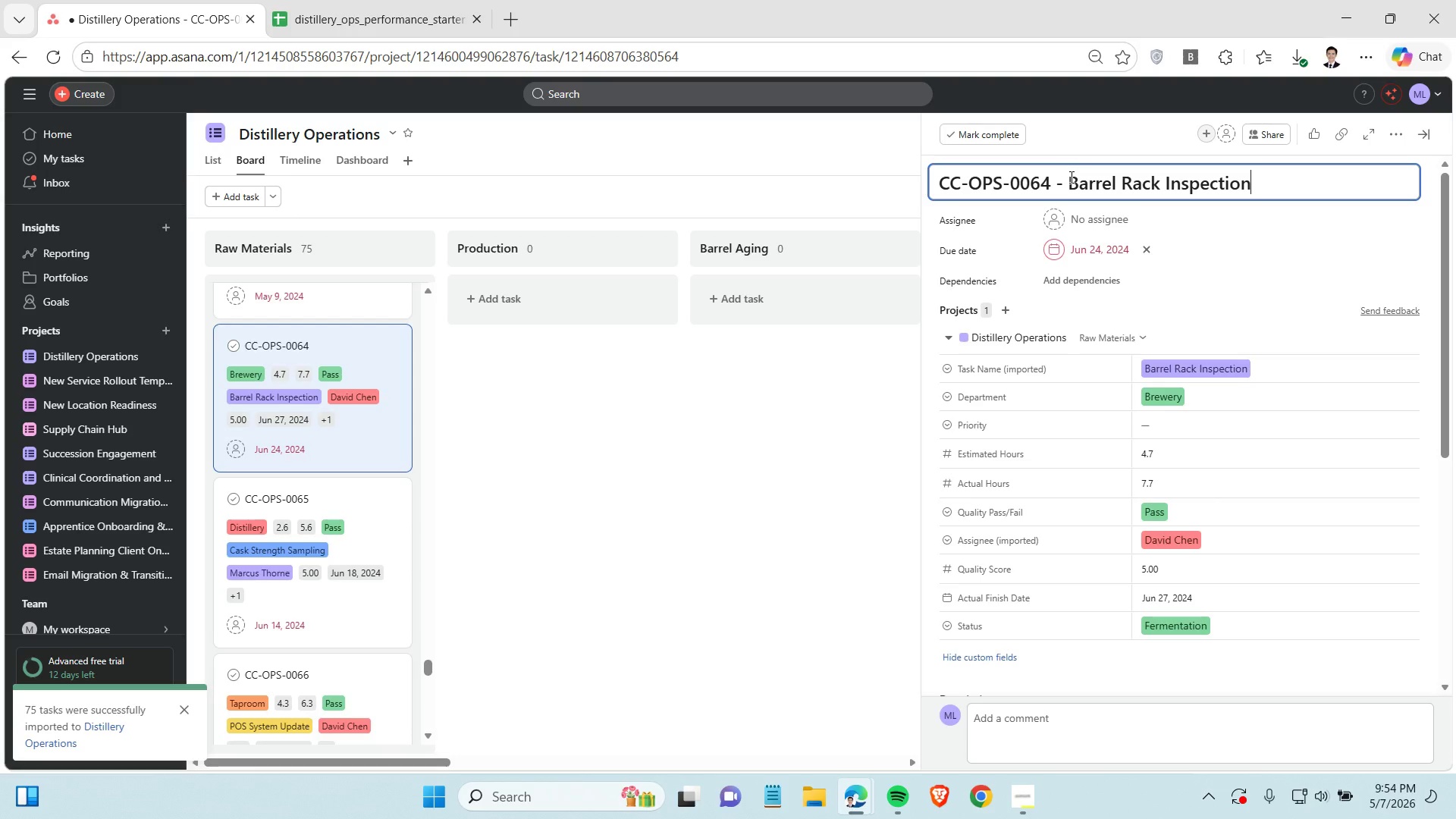 
left_click([351, 541])
 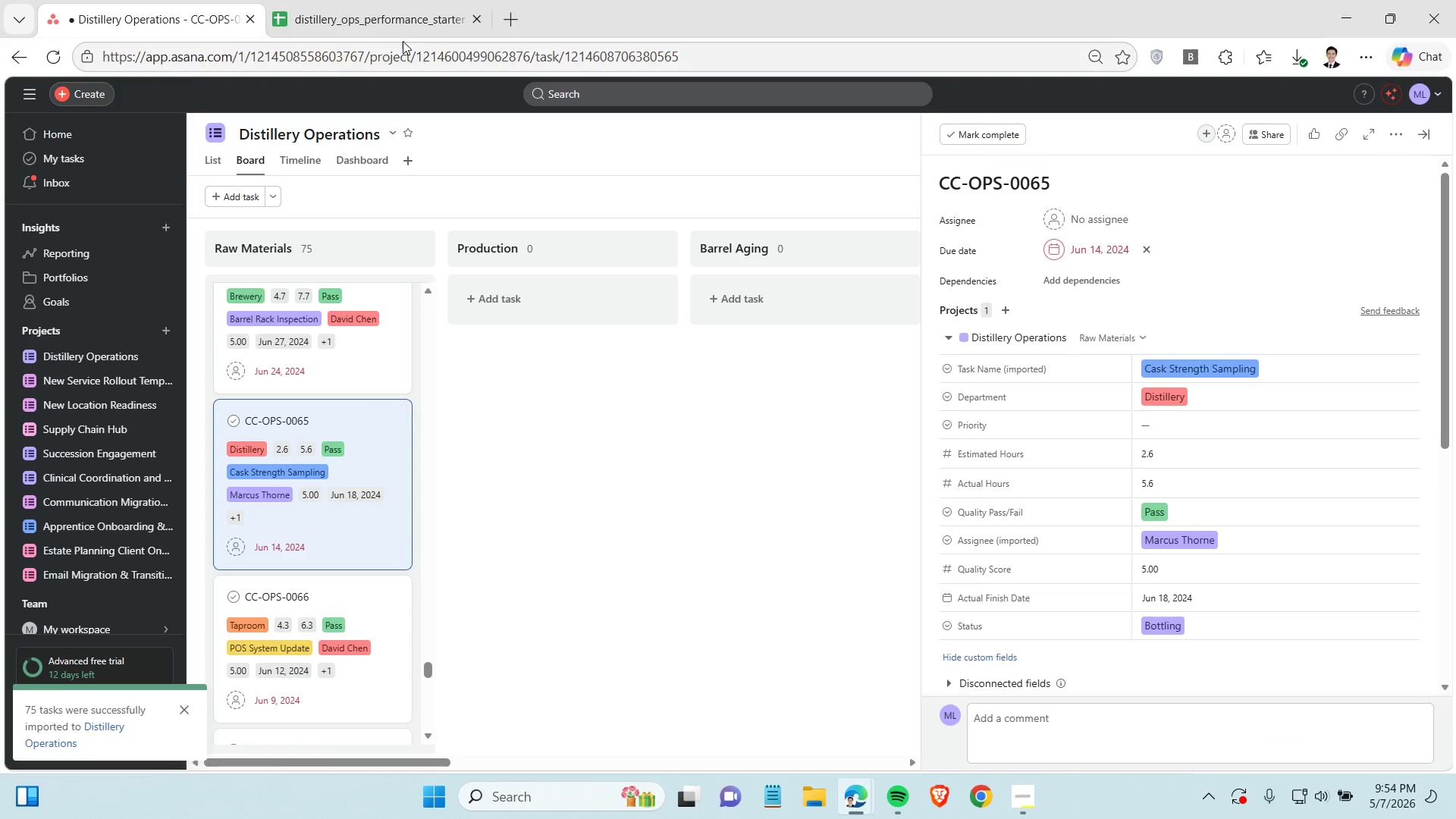 
scroll: coordinate [341, 460], scroll_direction: down, amount: 1.0
 